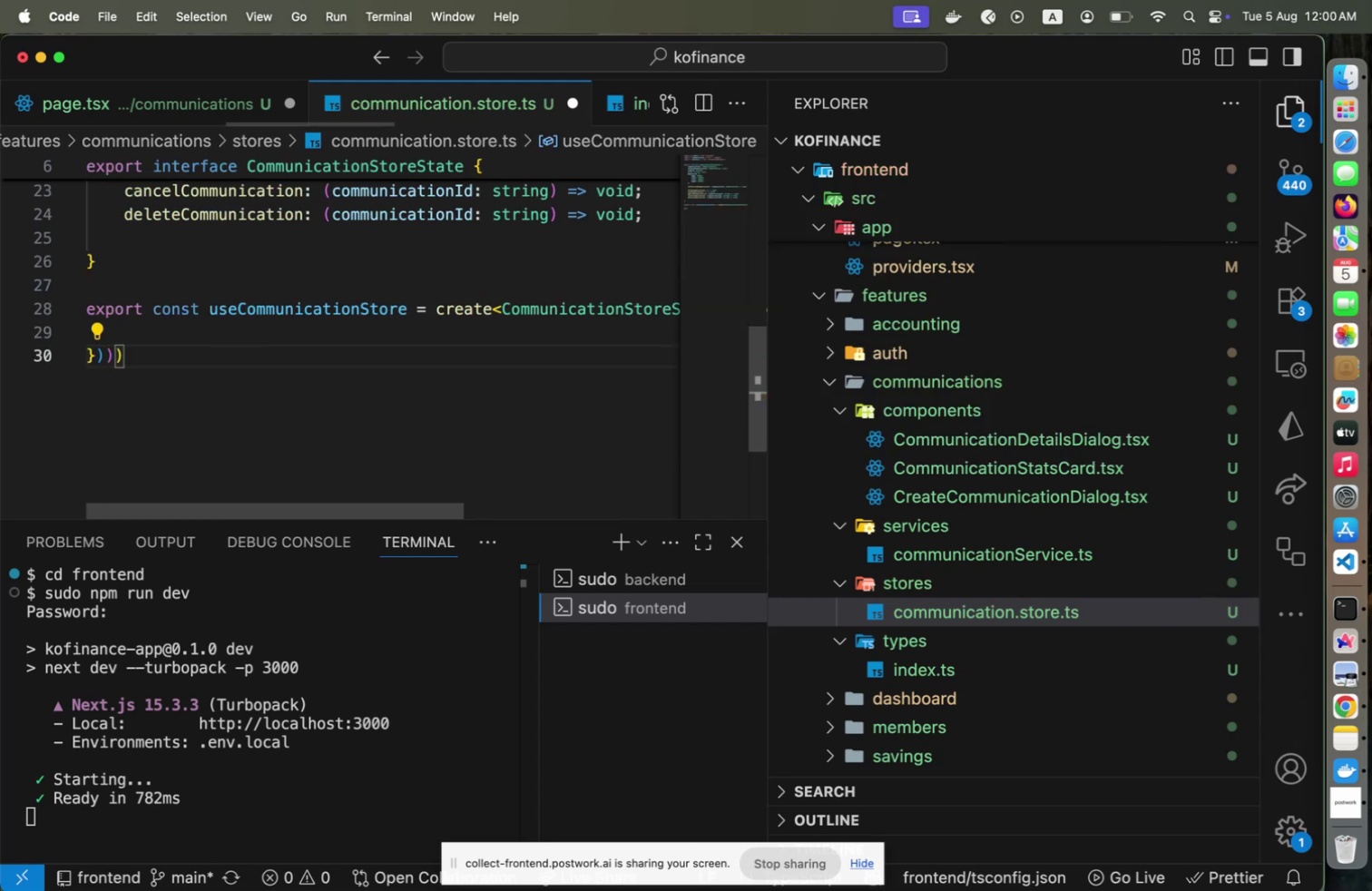 
key(Alt+Shift+F)
 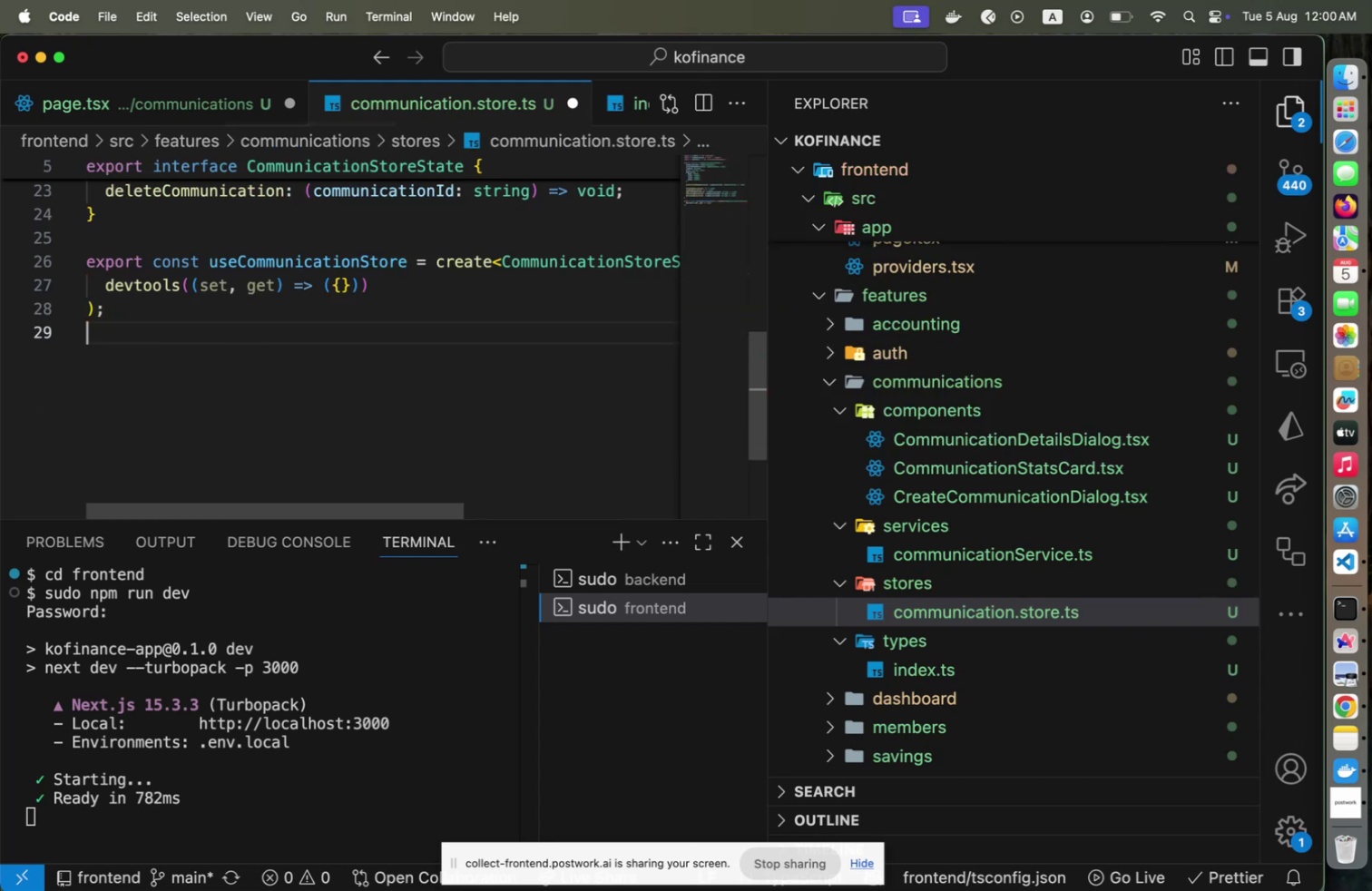 
key(ArrowUp)
 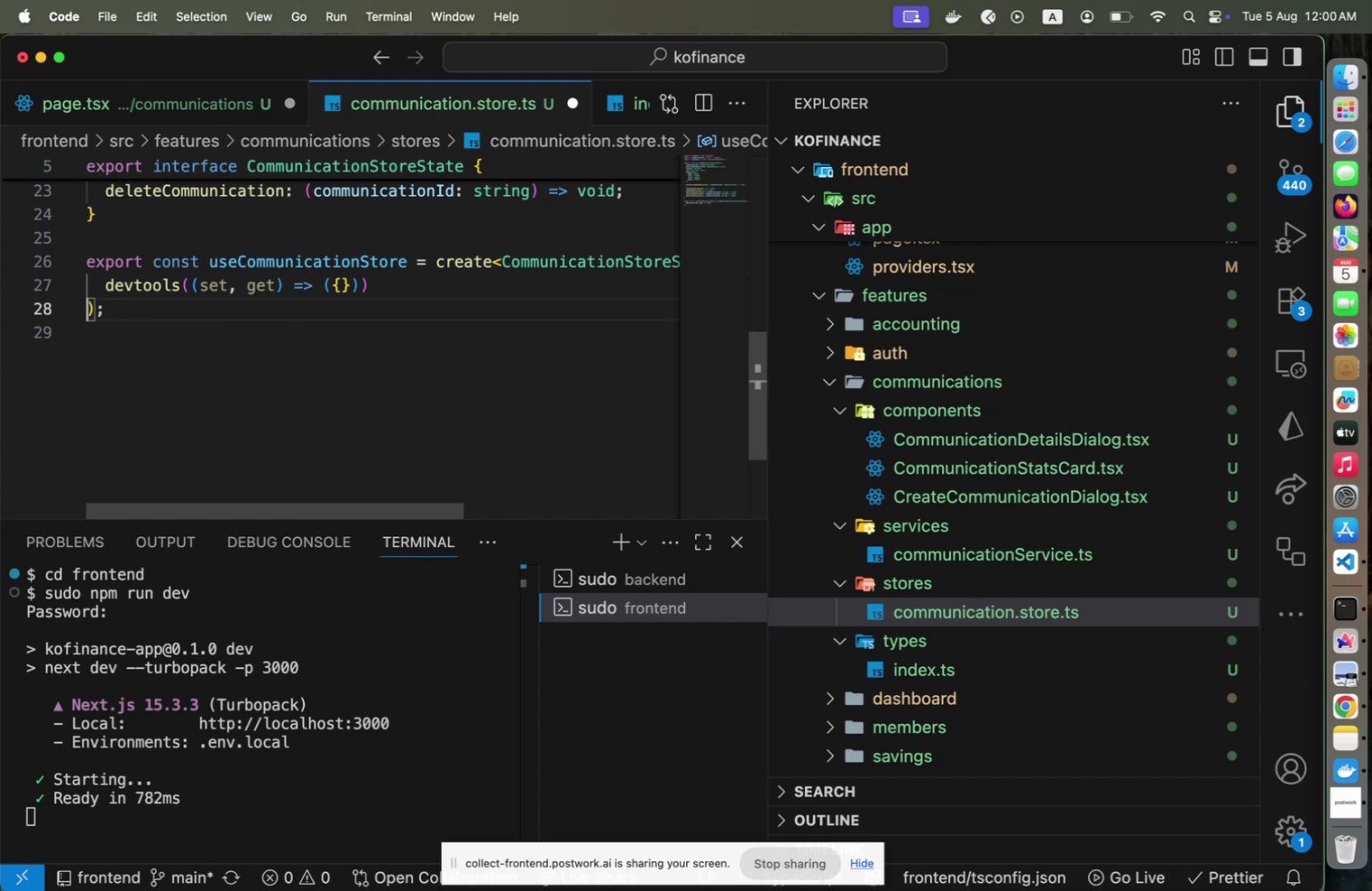 
key(ArrowUp)
 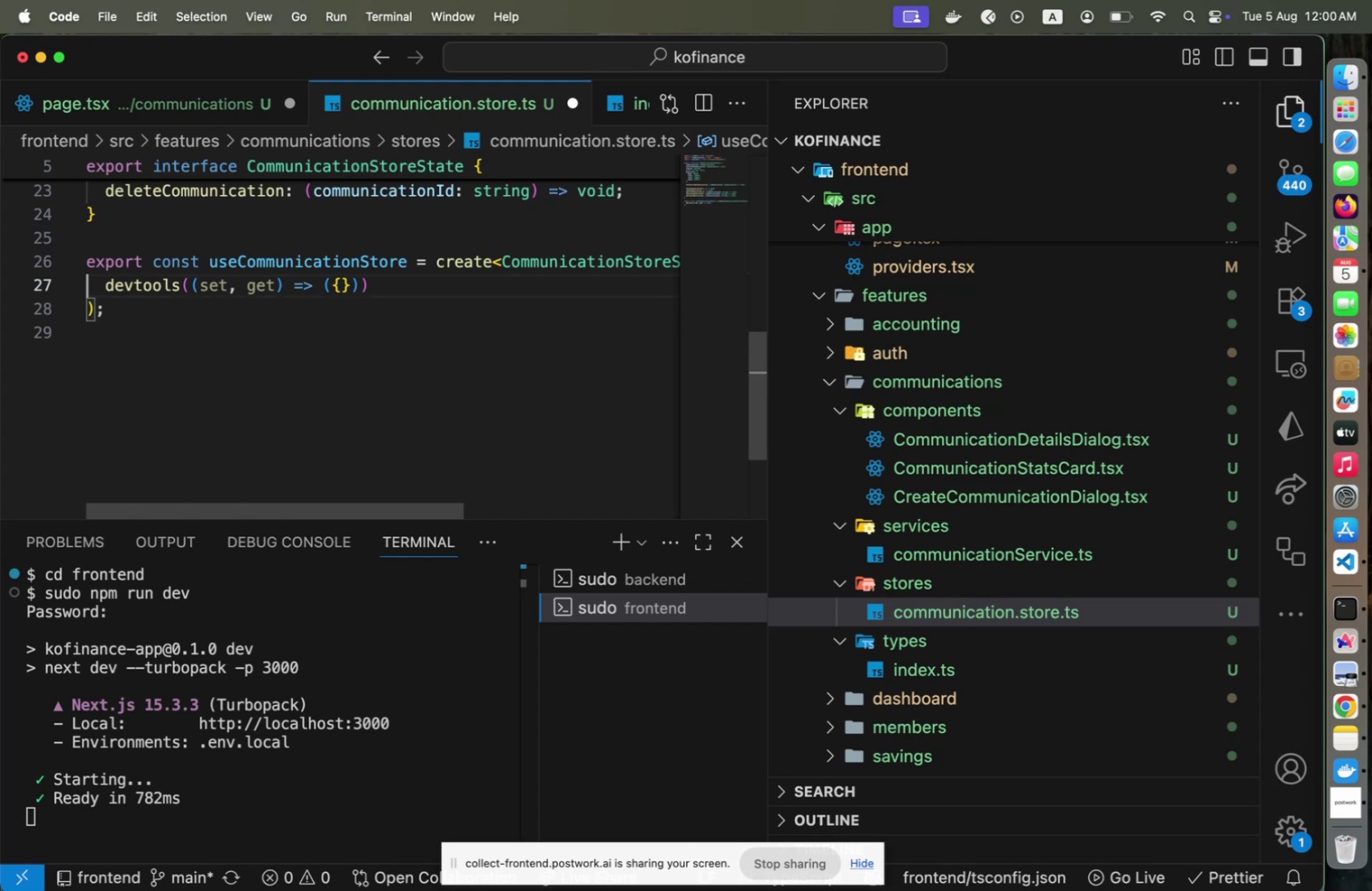 
key(End)
 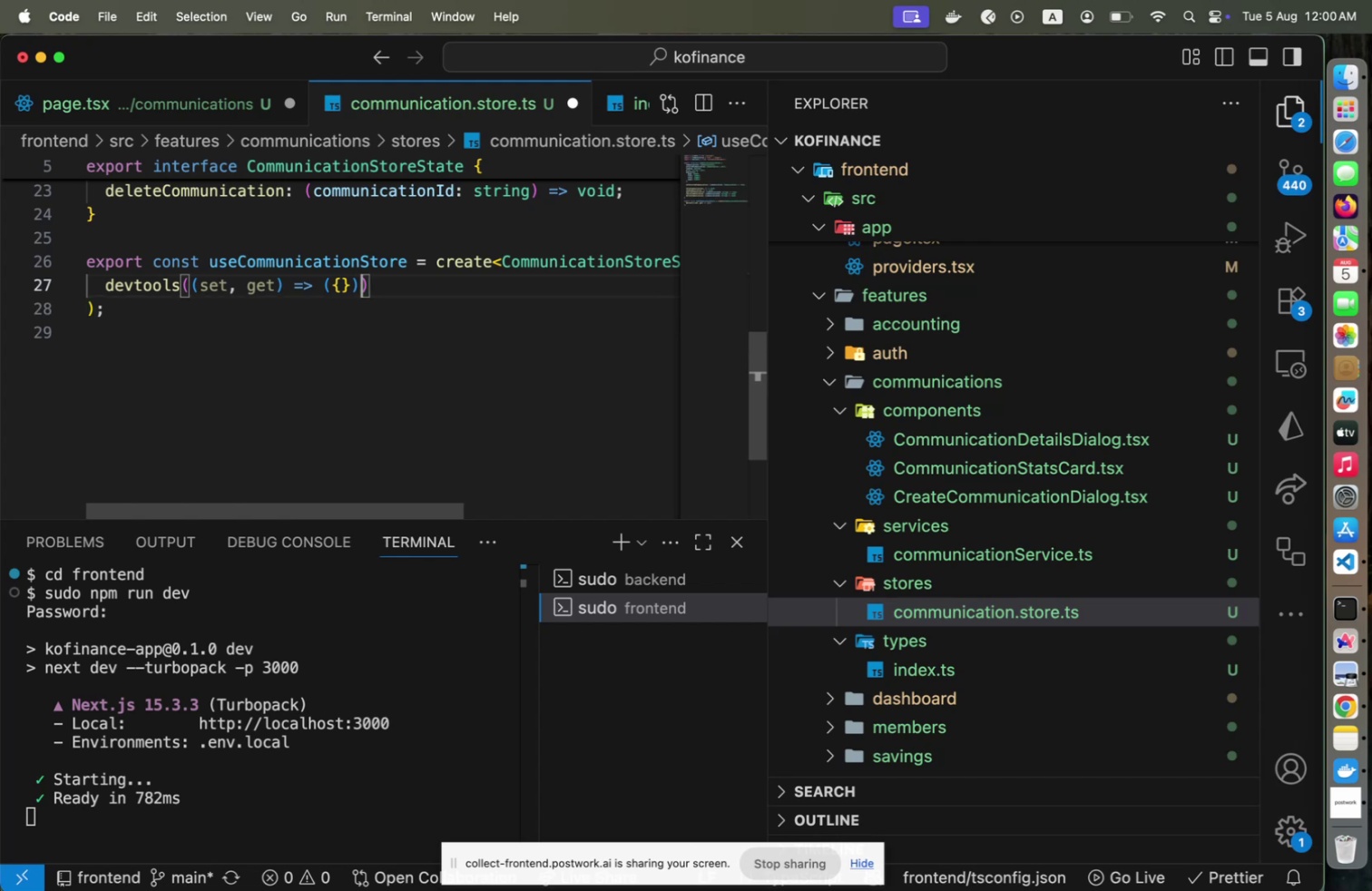 
key(ArrowLeft)
 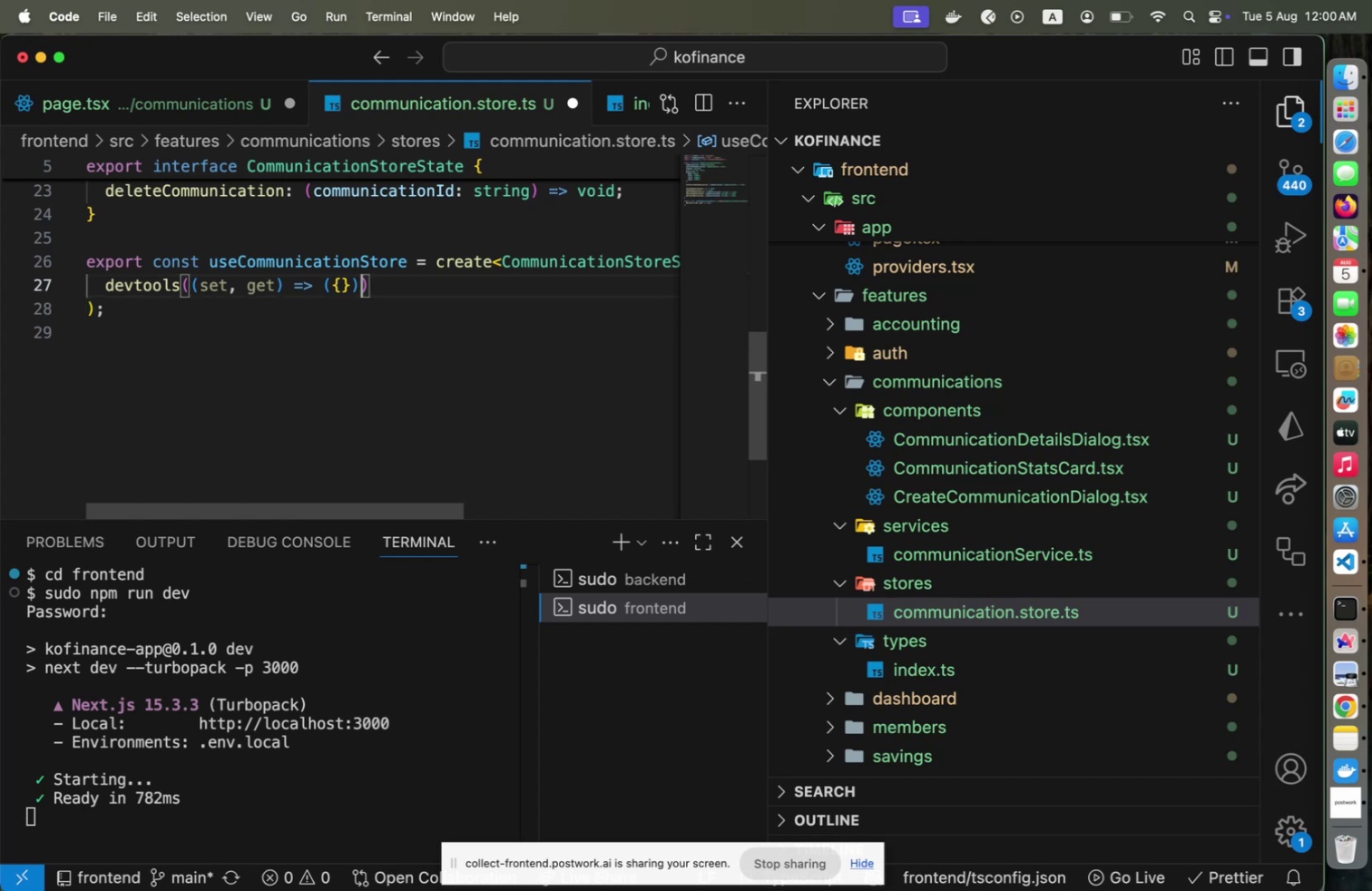 
key(ArrowLeft)
 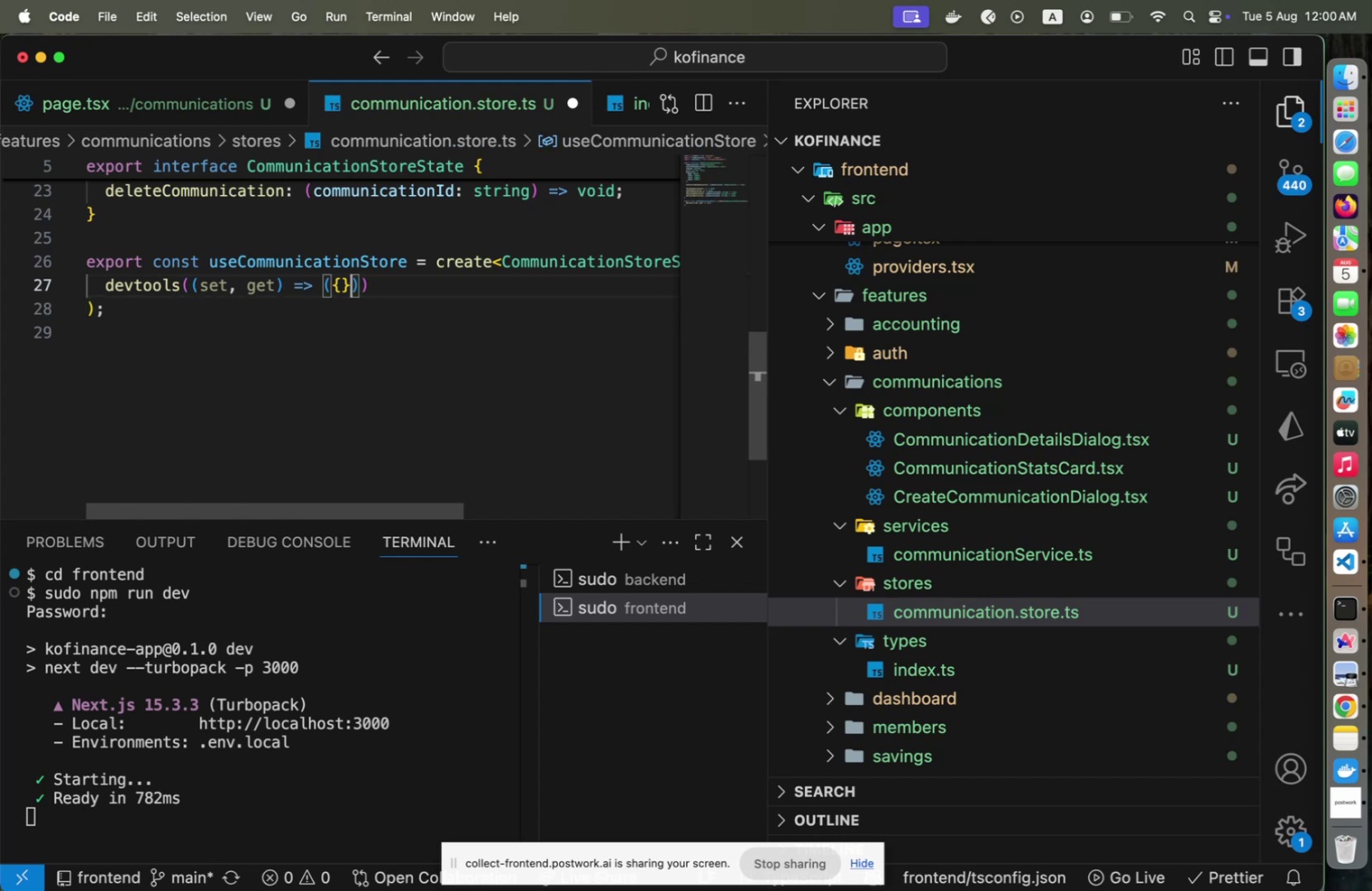 
key(ArrowLeft)
 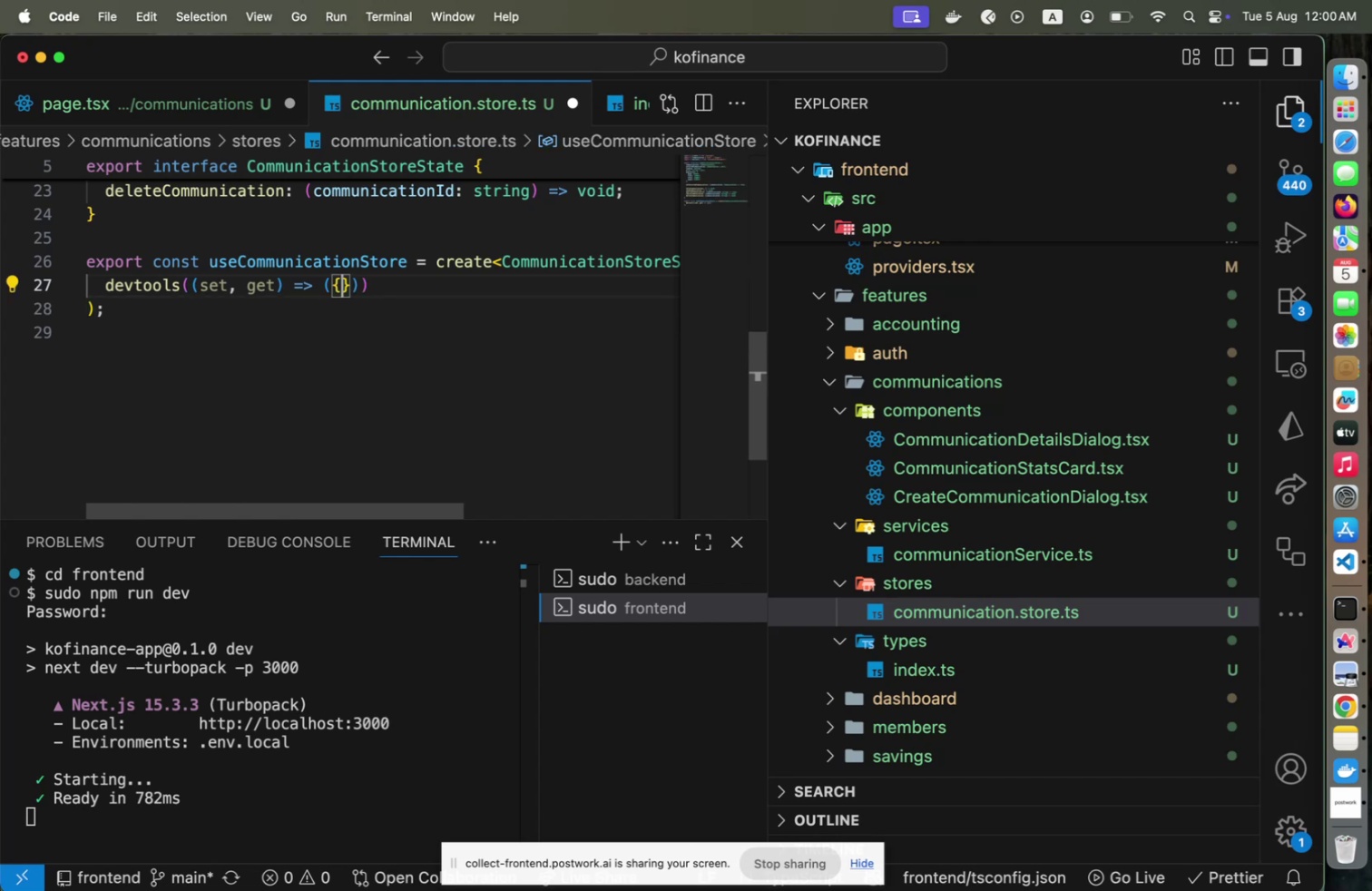 
key(Enter)
 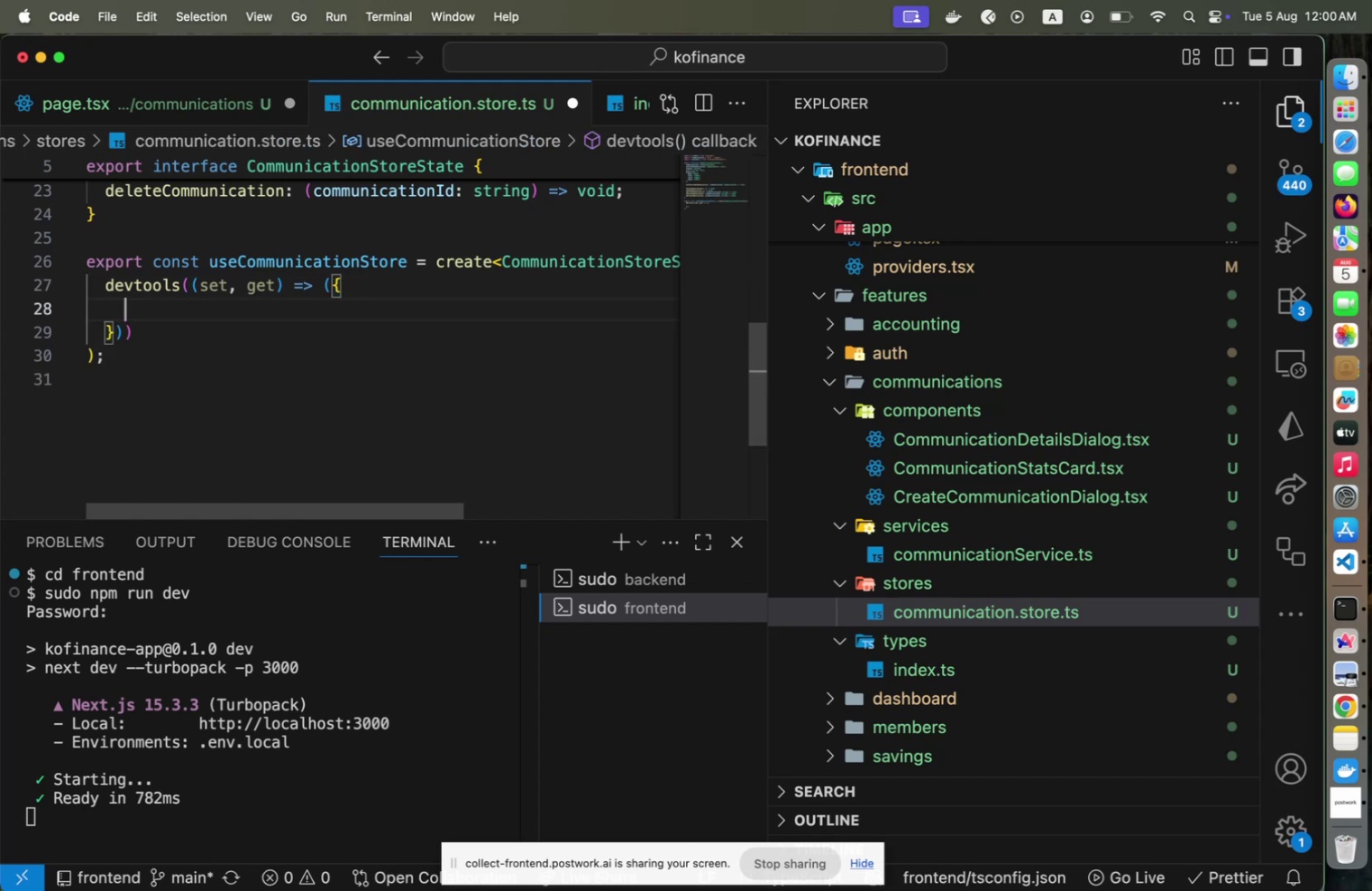 
type(com)
 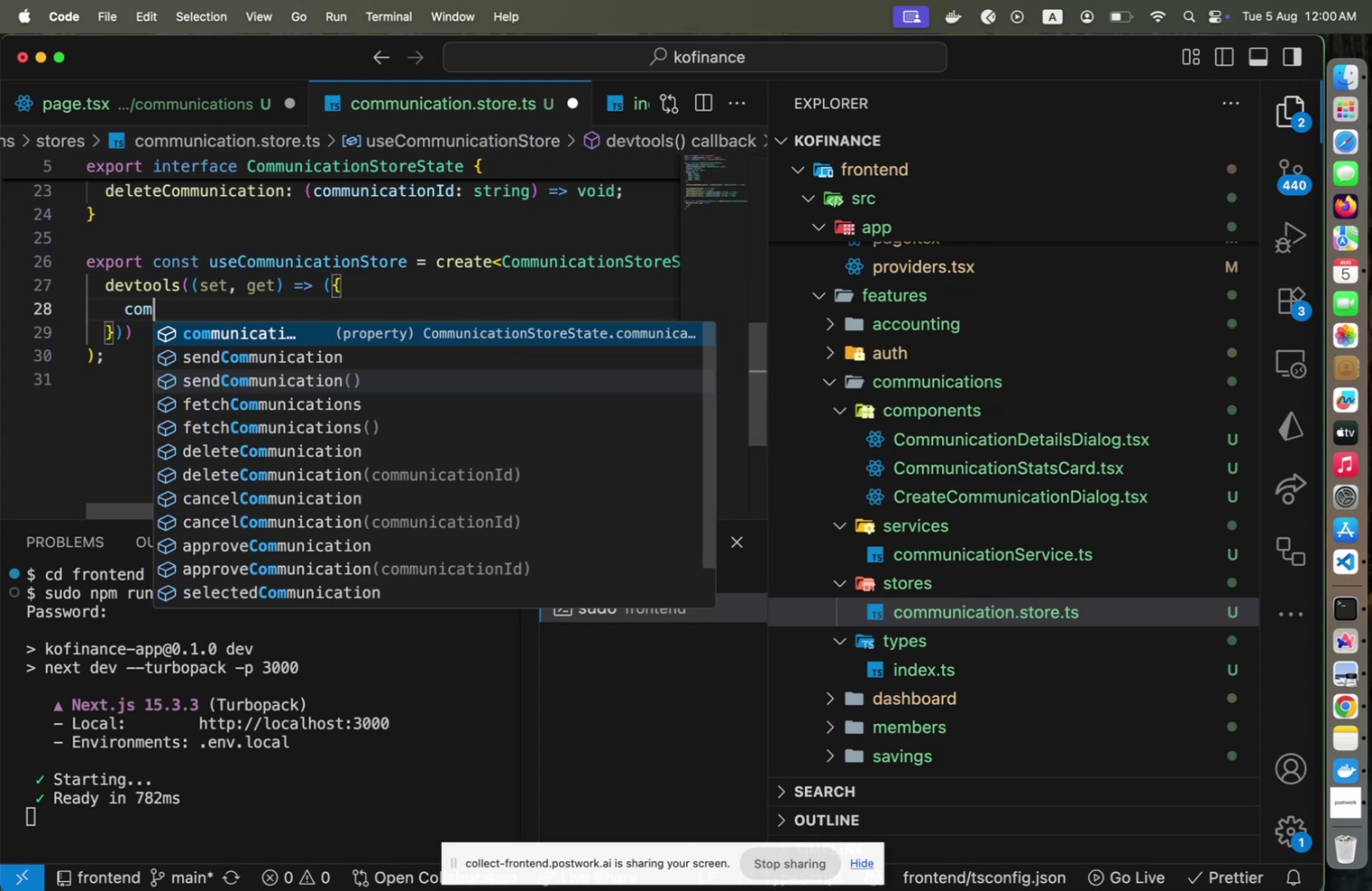 
key(Enter)
 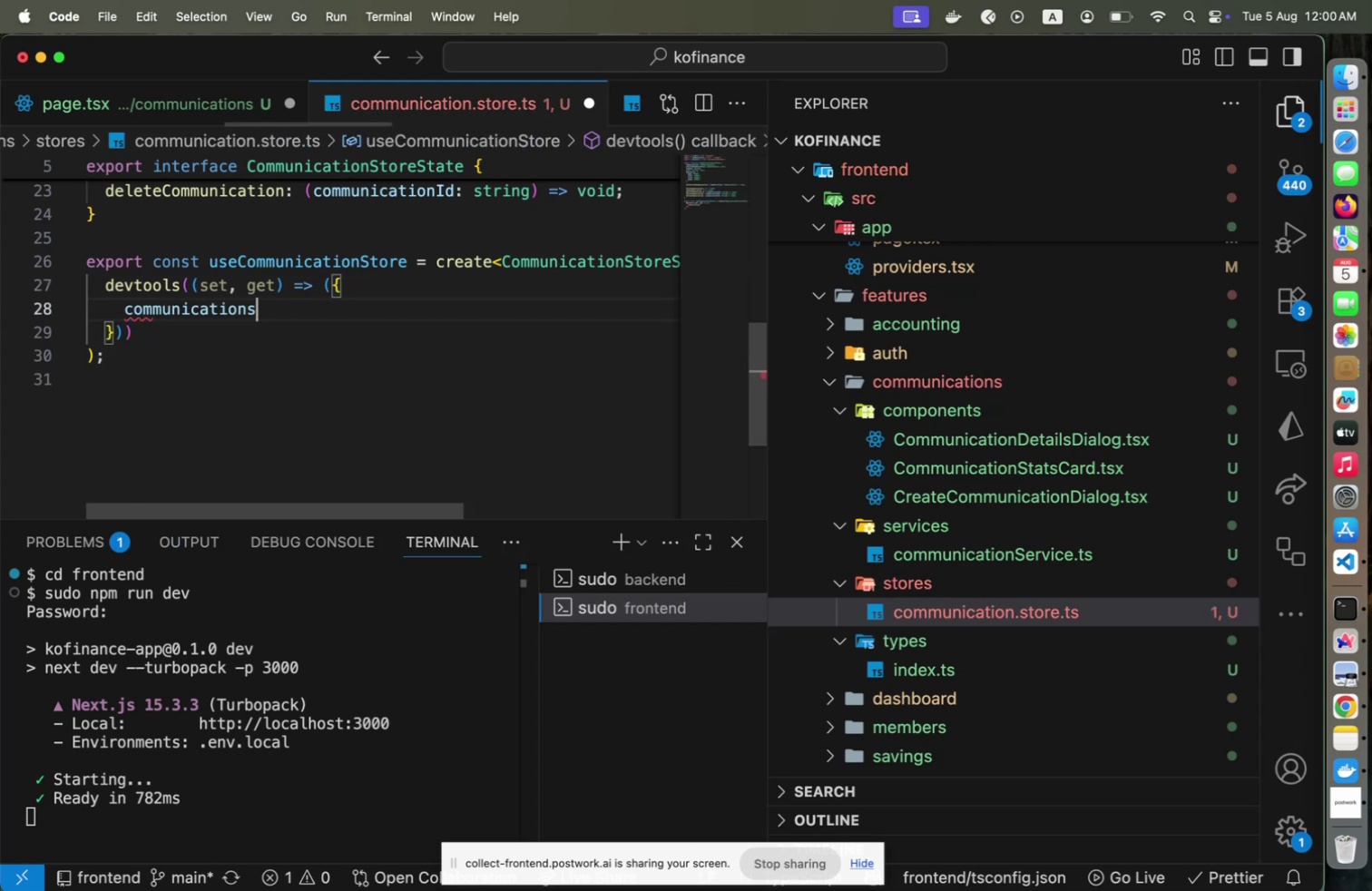 
key(Shift+ShiftLeft)
 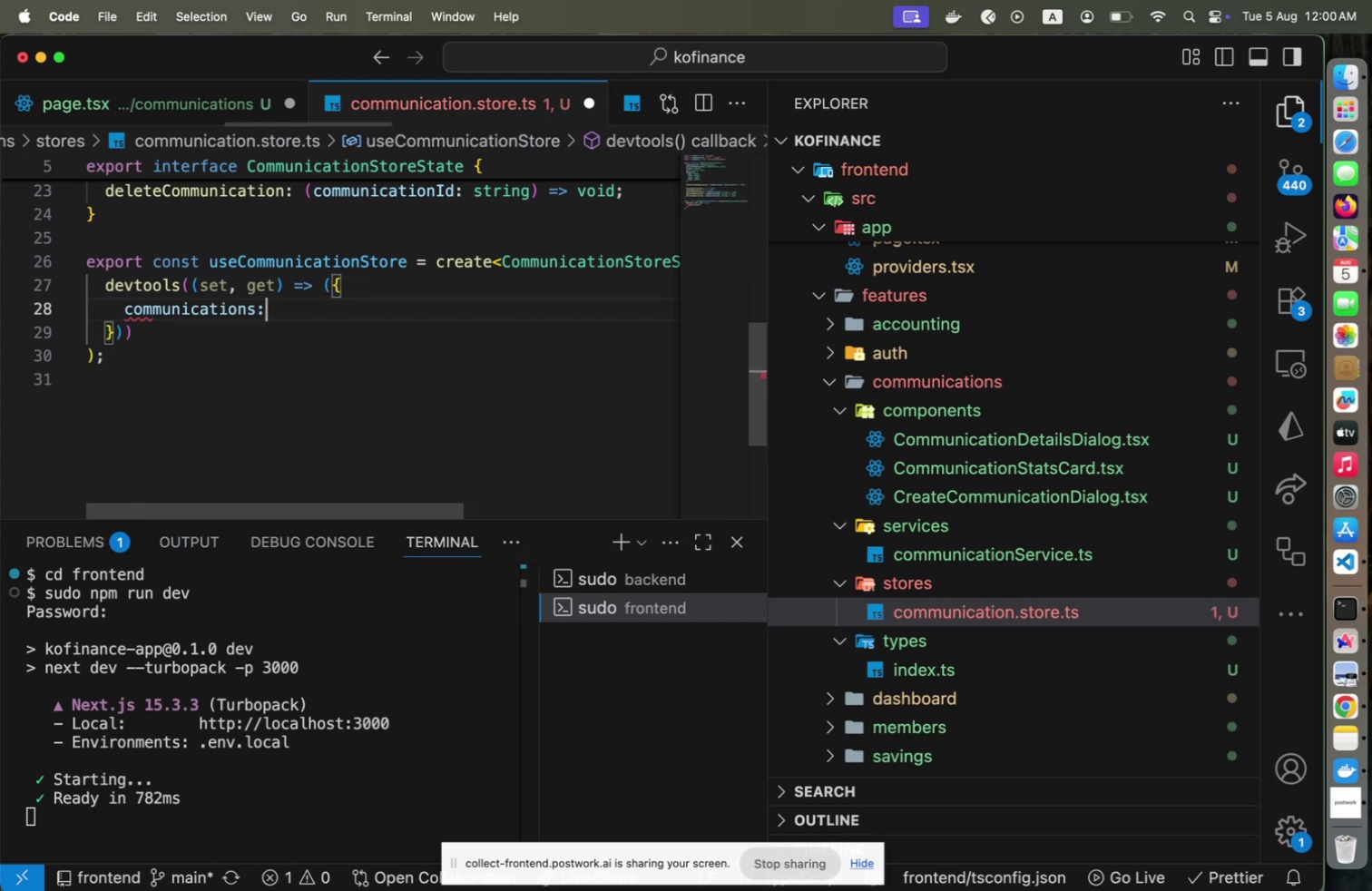 
key(Shift+Semicolon)
 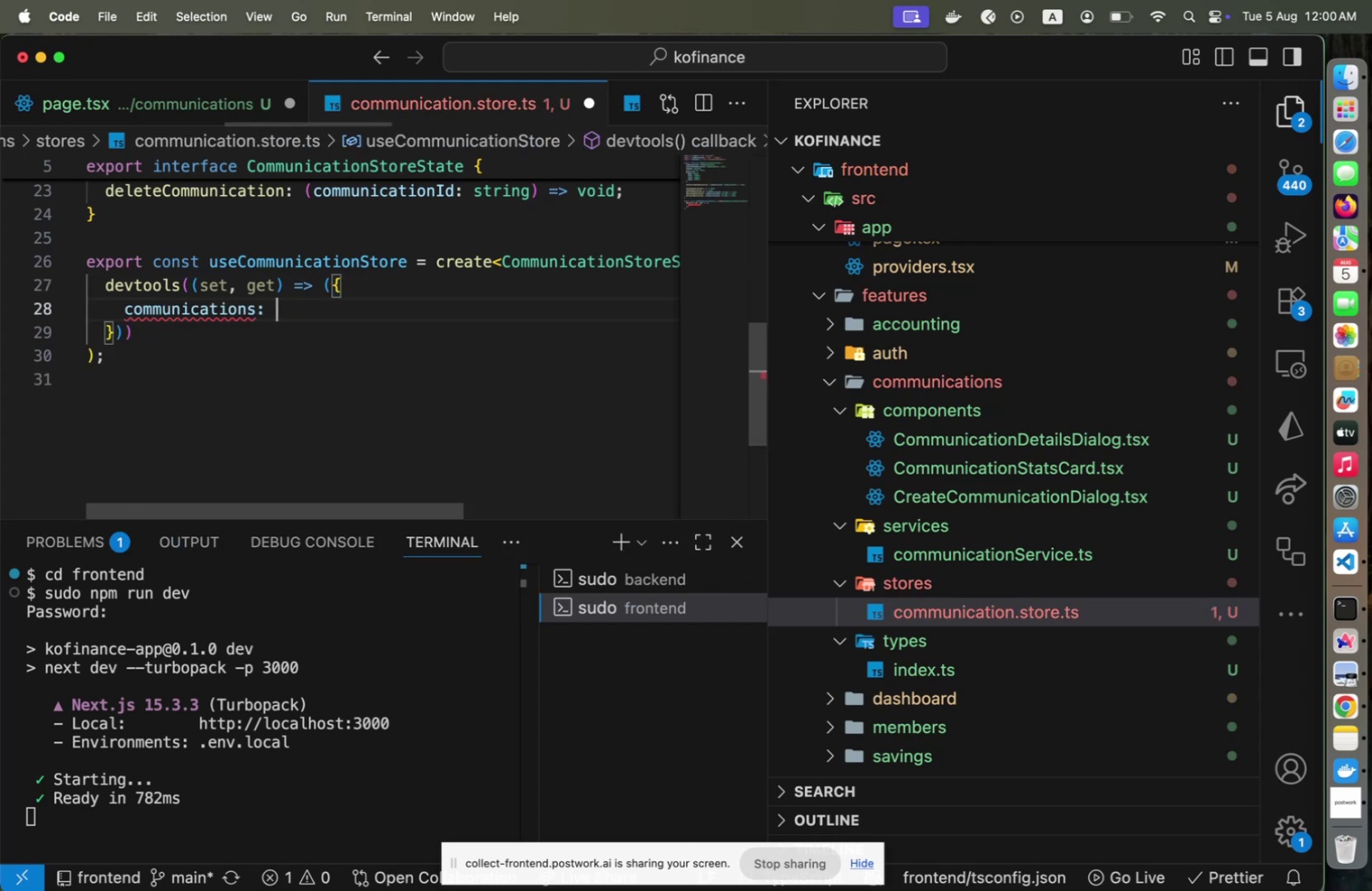 
key(Shift+Space)
 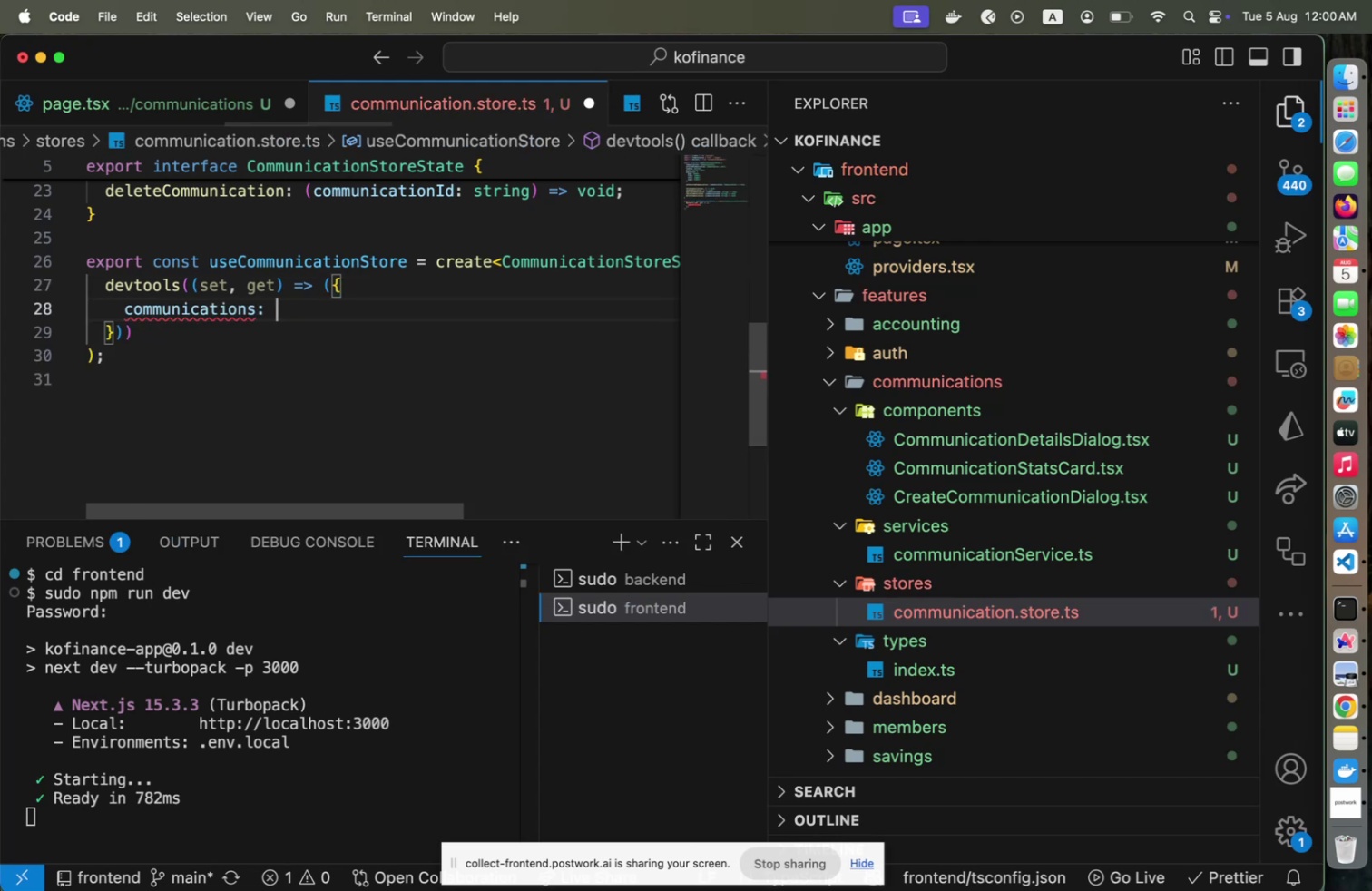 
key(BracketLeft)
 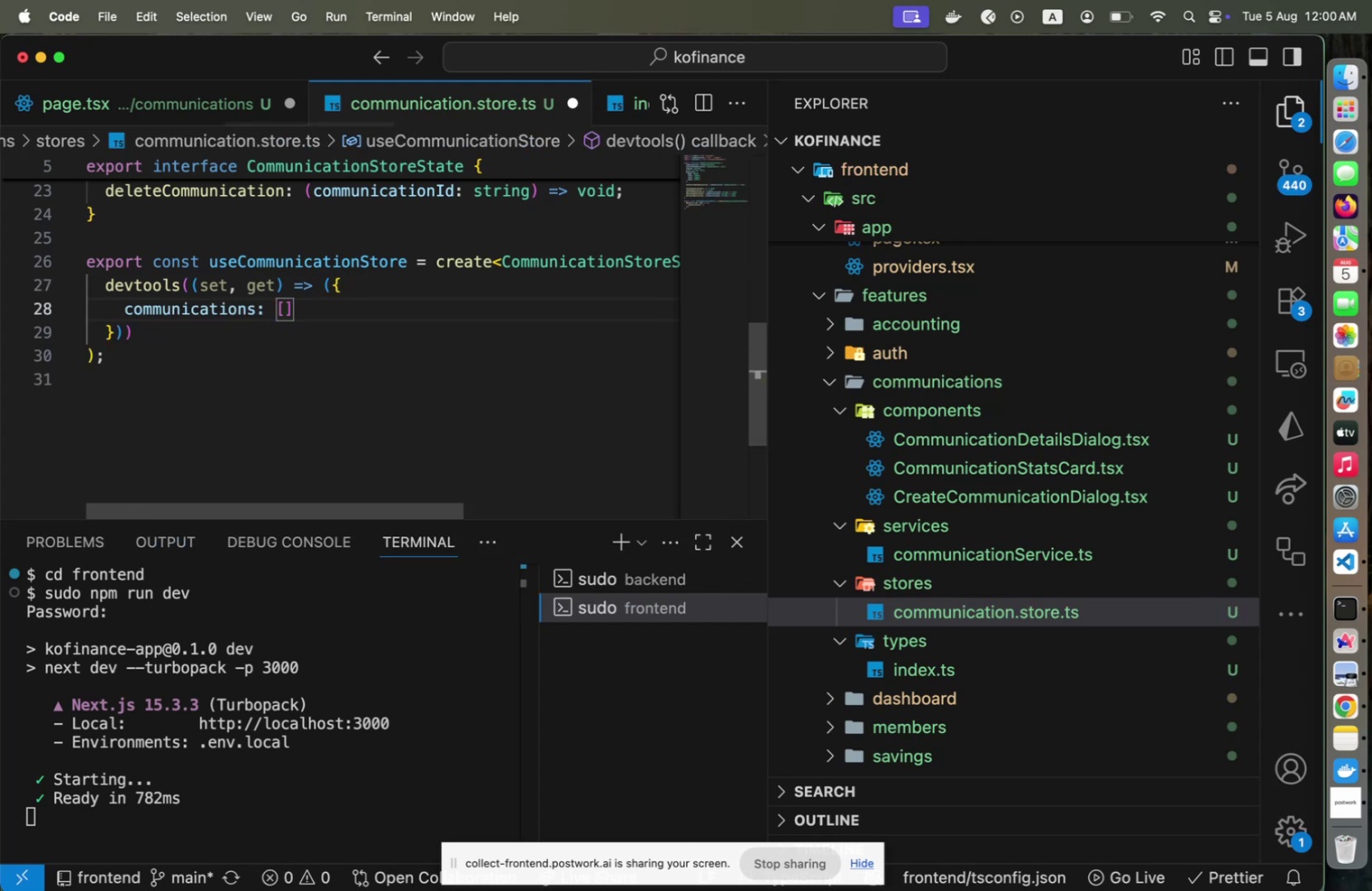 
key(ArrowRight)
 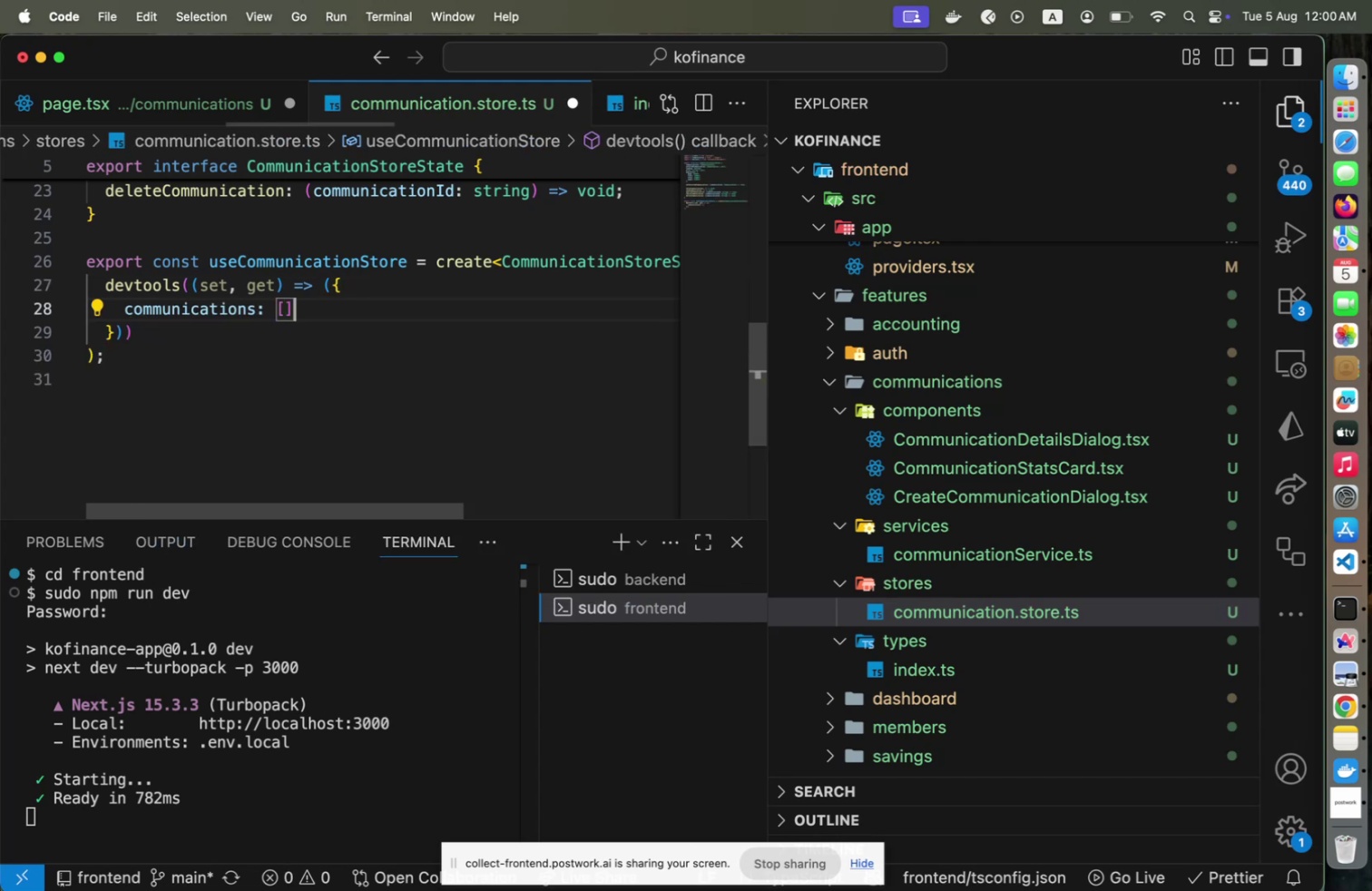 
key(Comma)
 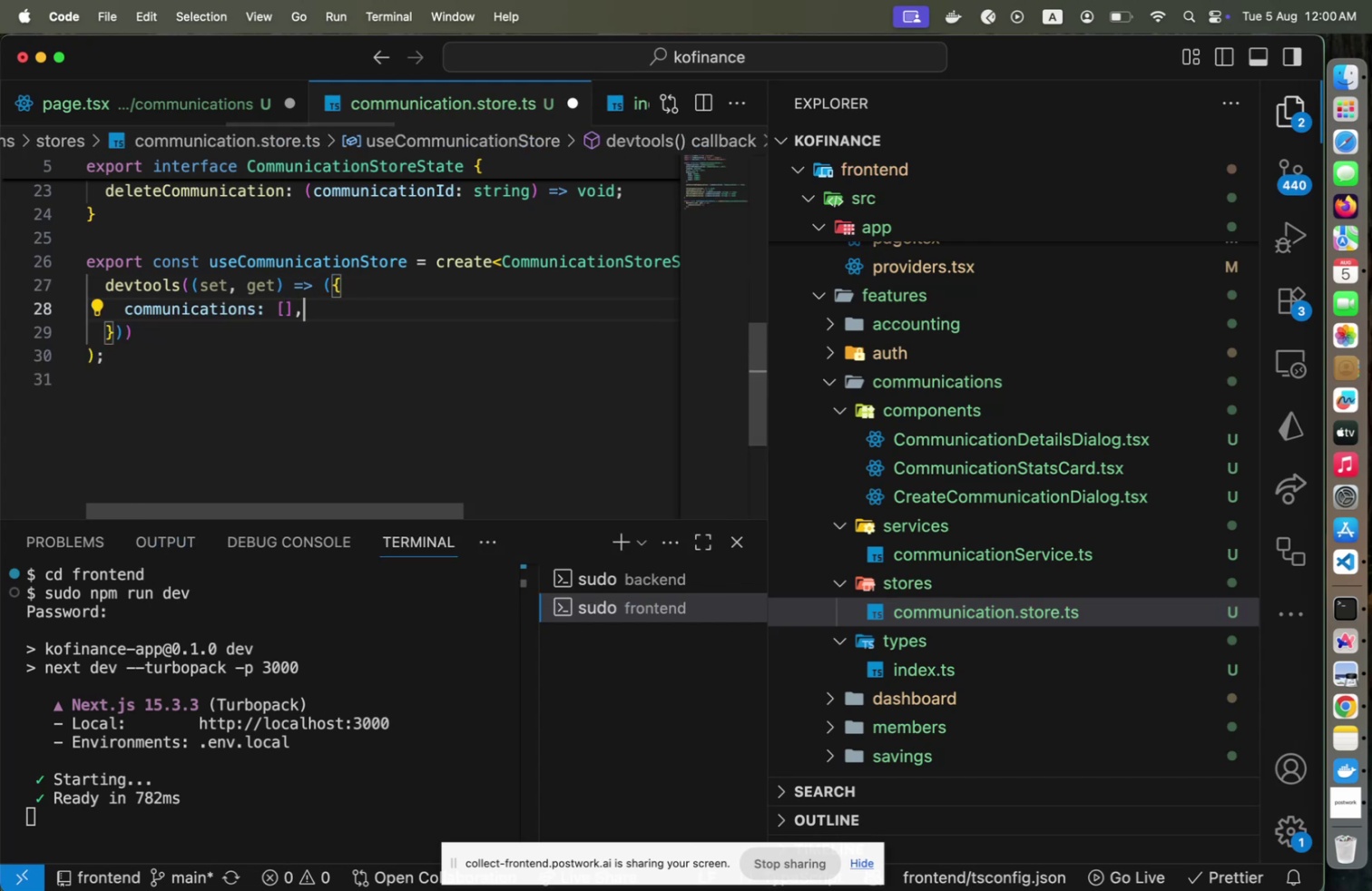 
key(Enter)
 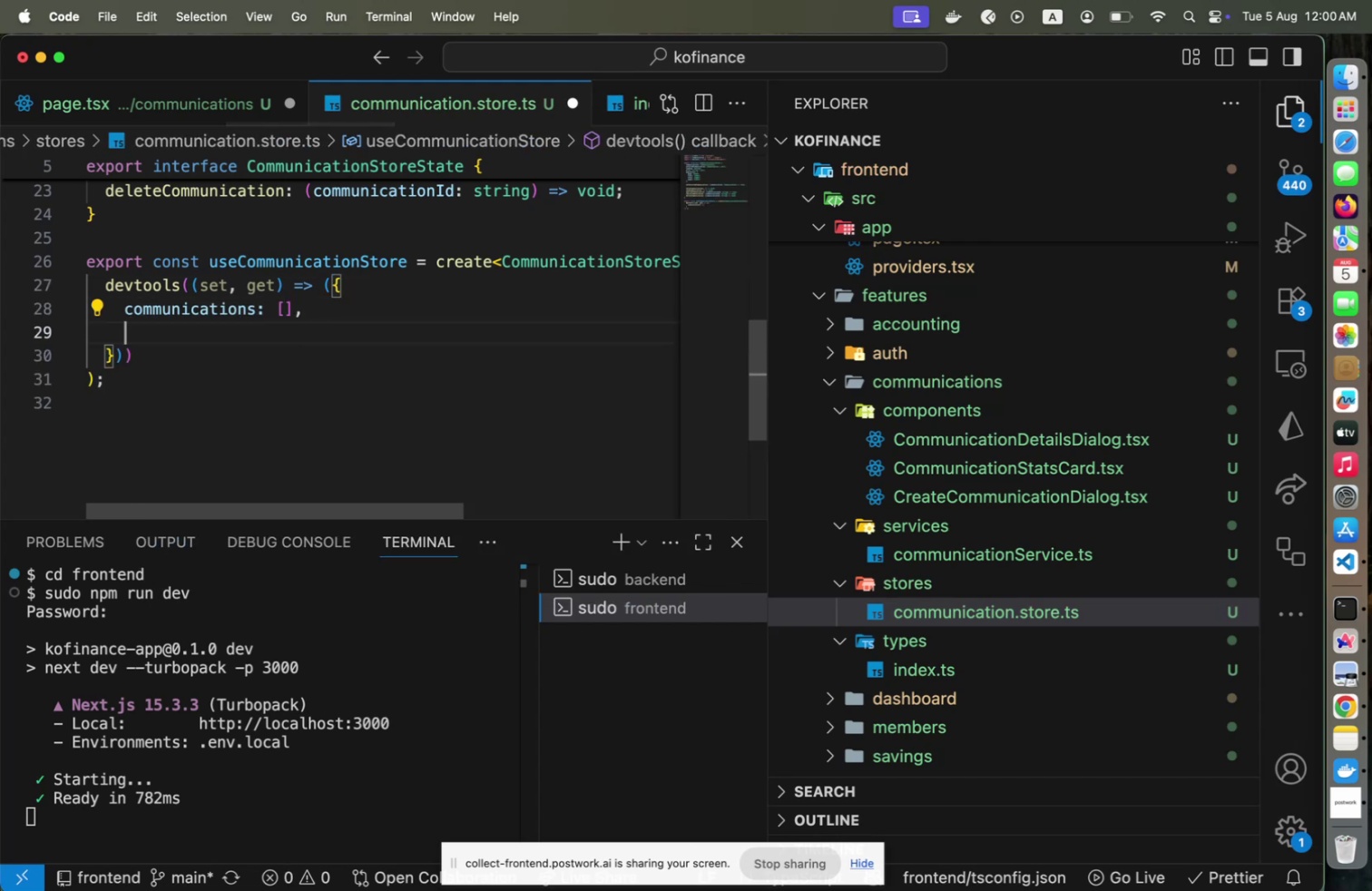 
key(S)
 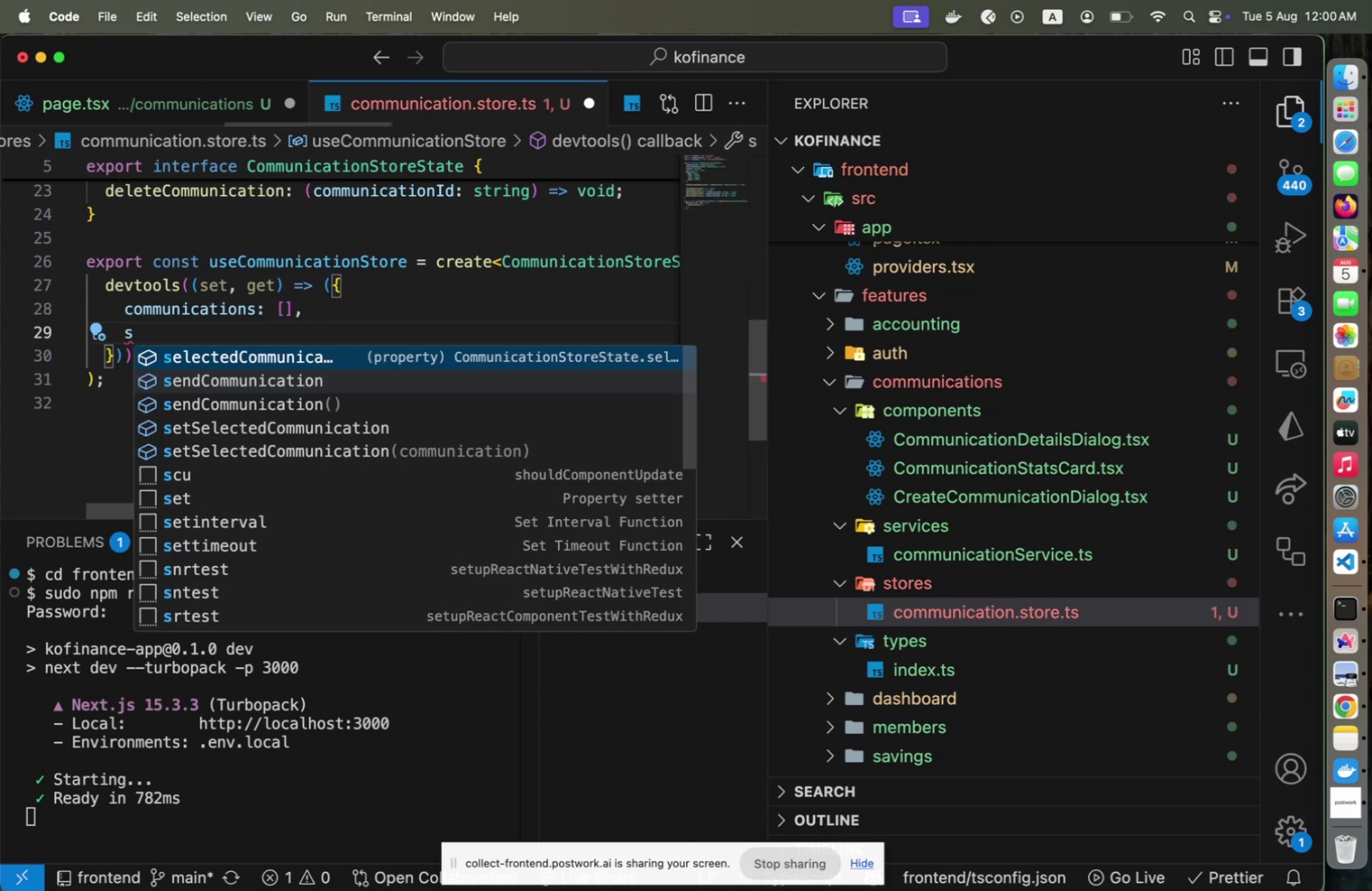 
key(ArrowDown)
 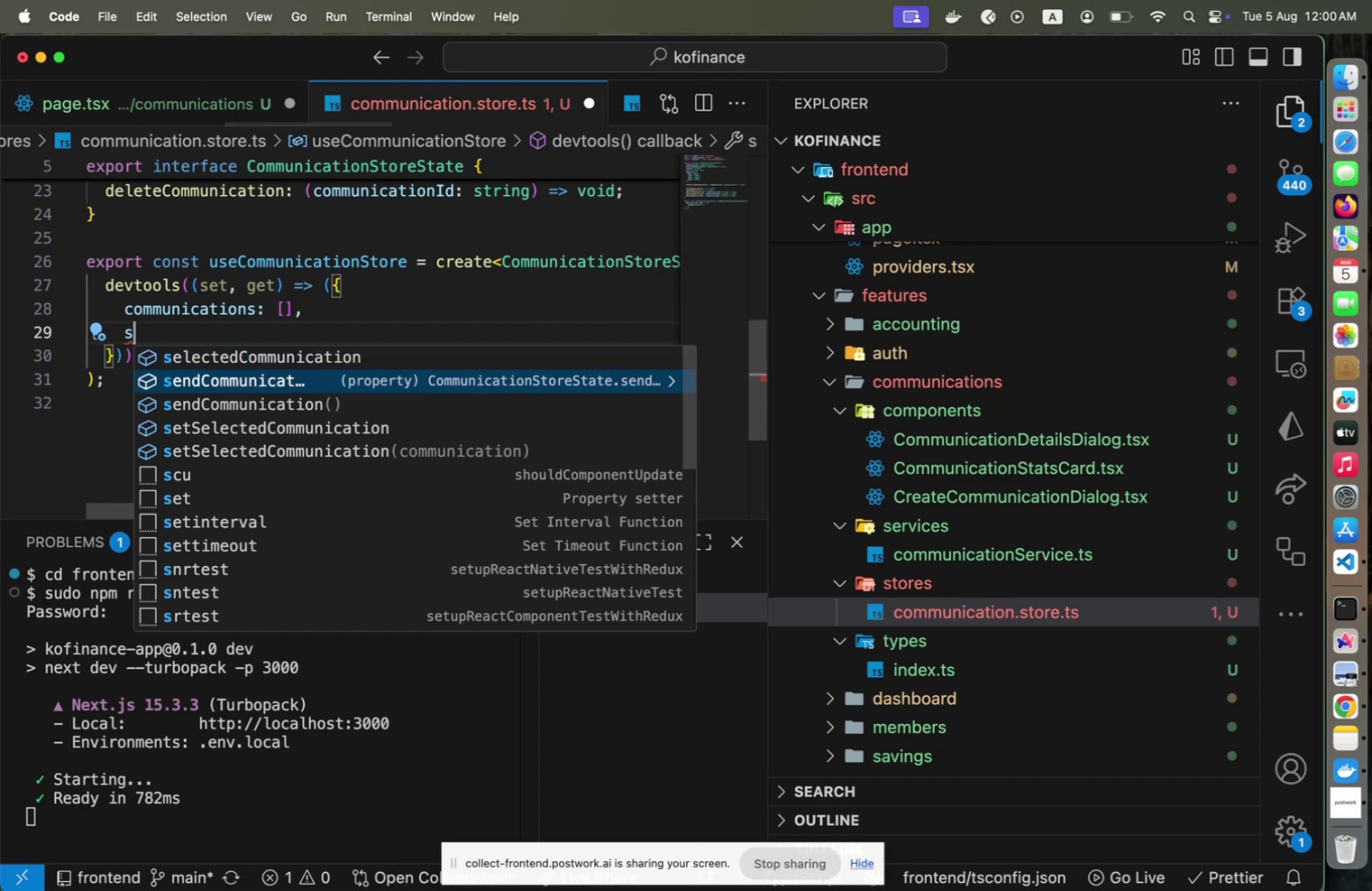 
key(ArrowUp)
 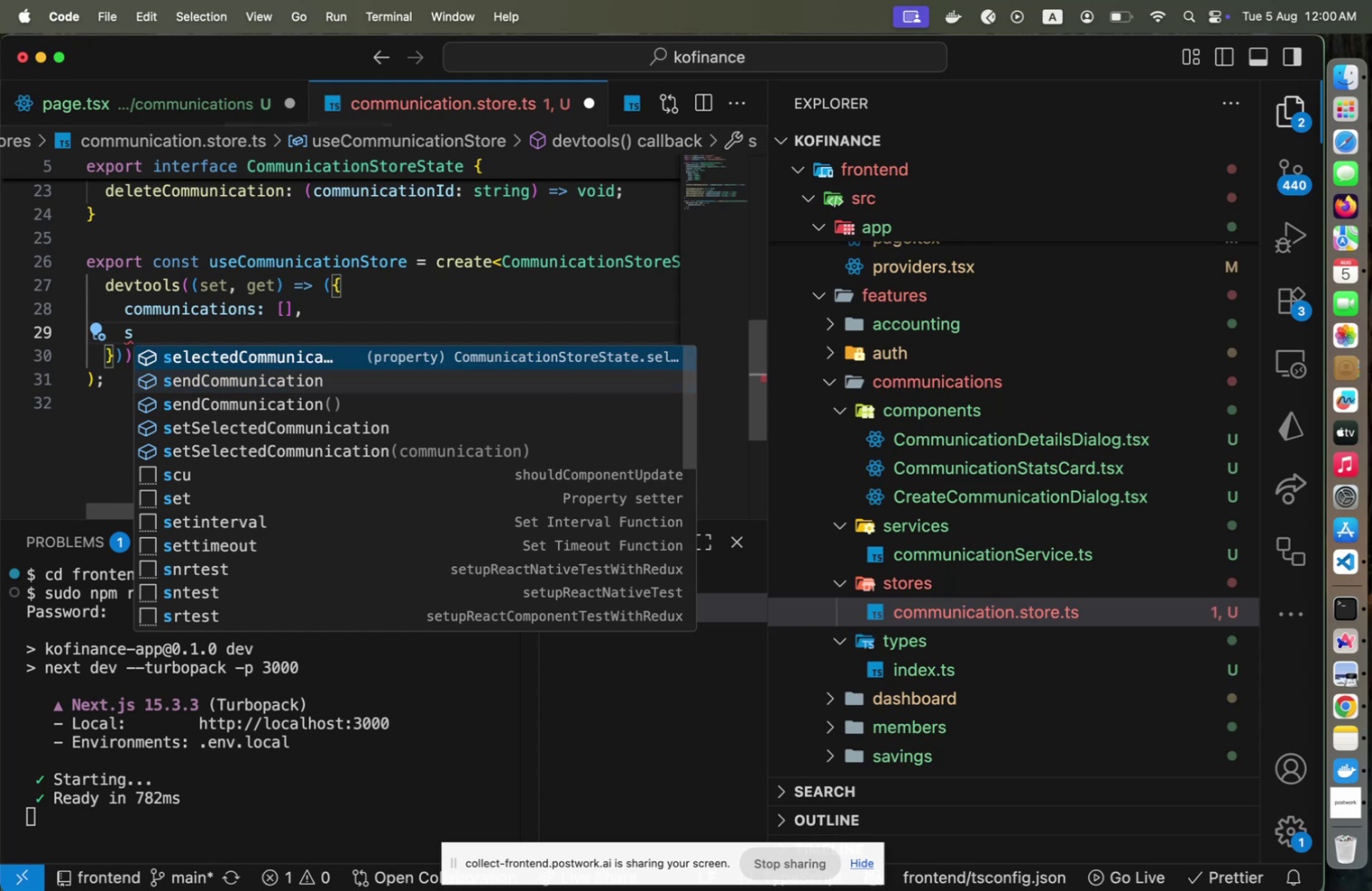 
key(Enter)
 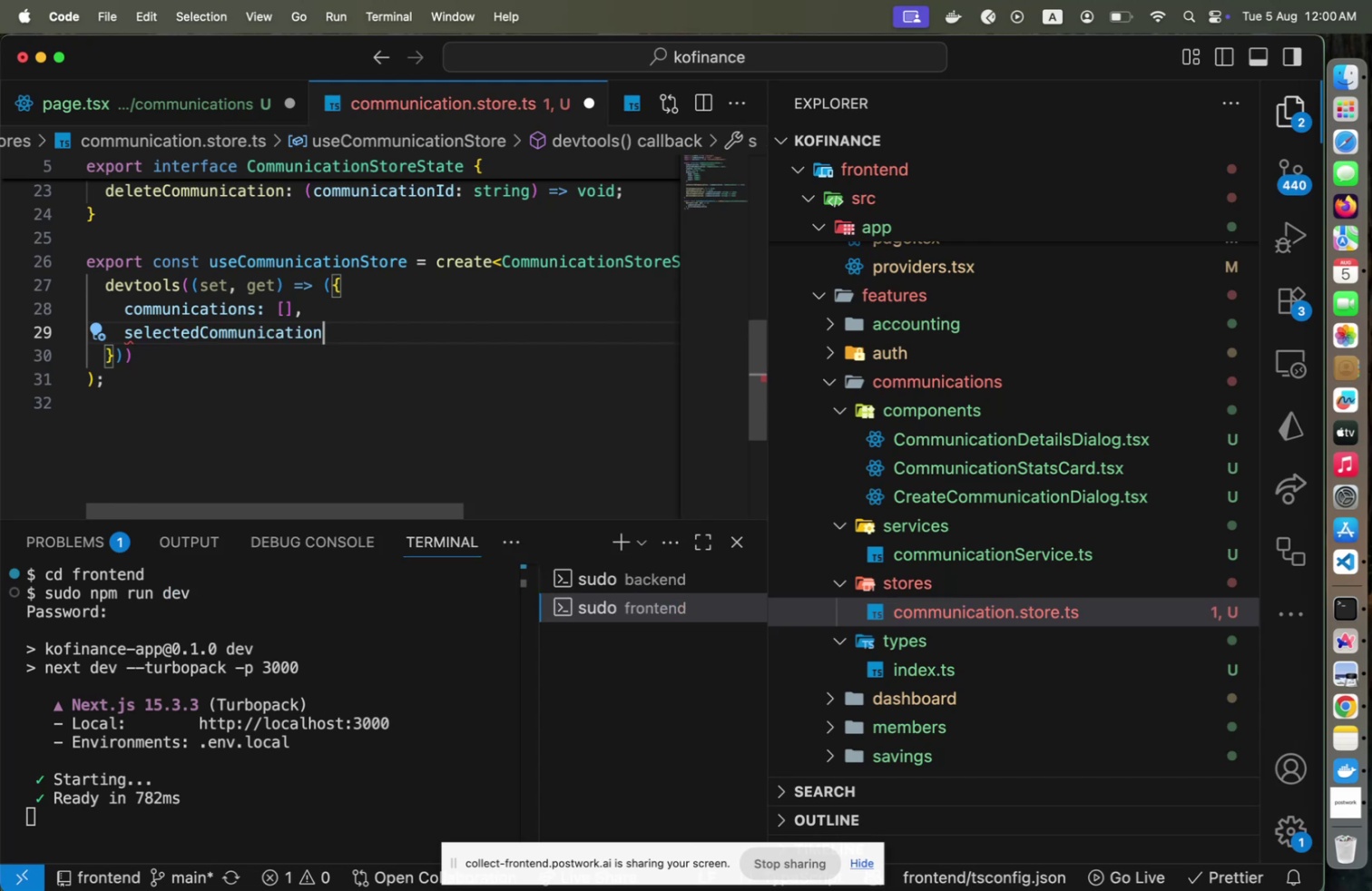 
type(")
key(Backspace)
type(L)
key(Backspace)
type(: null,)
 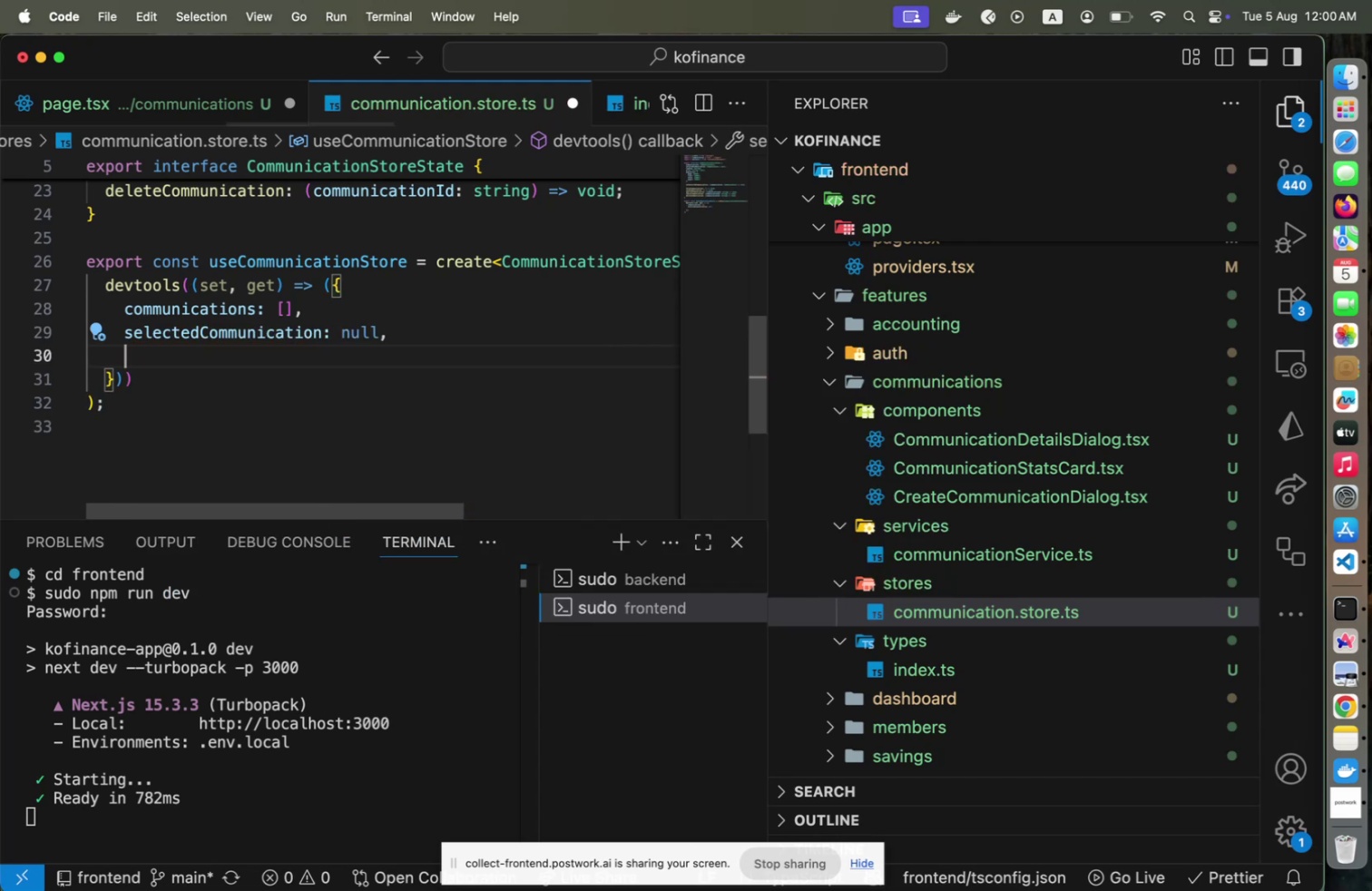 
 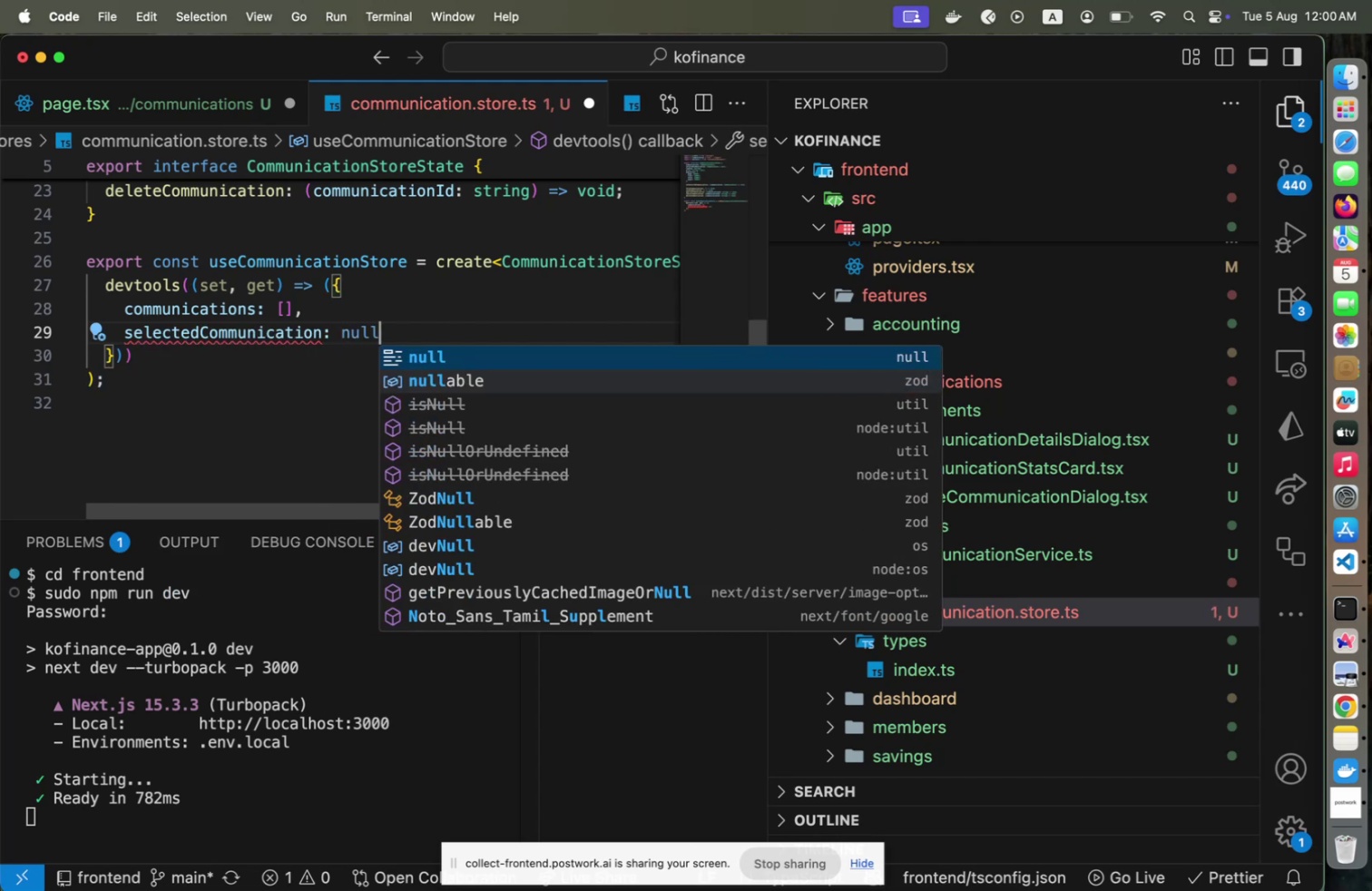 
key(Enter)
 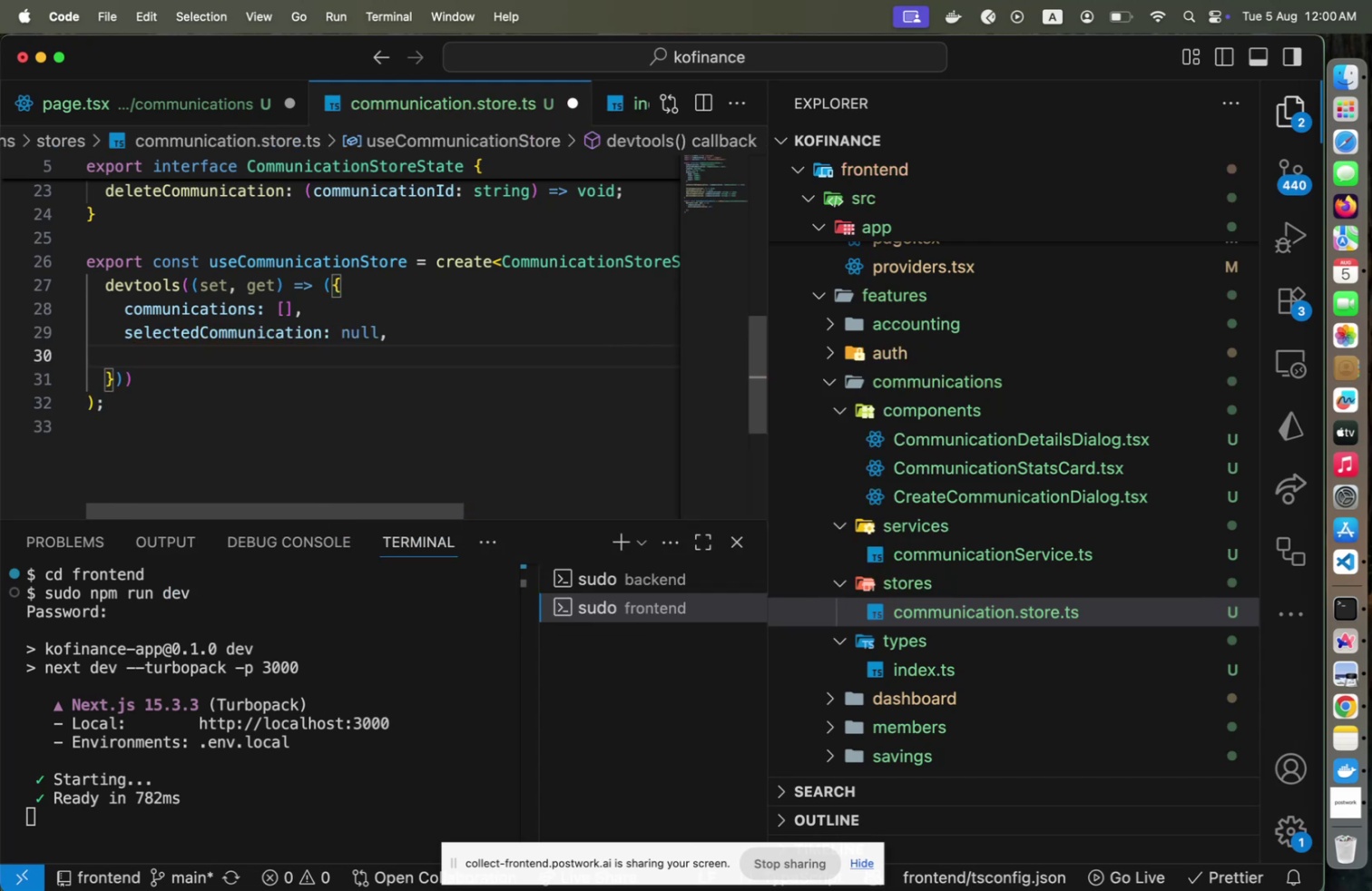 
type(ero)
key(Backspace)
type(rr)
key(Backspace)
type(or: null;)
 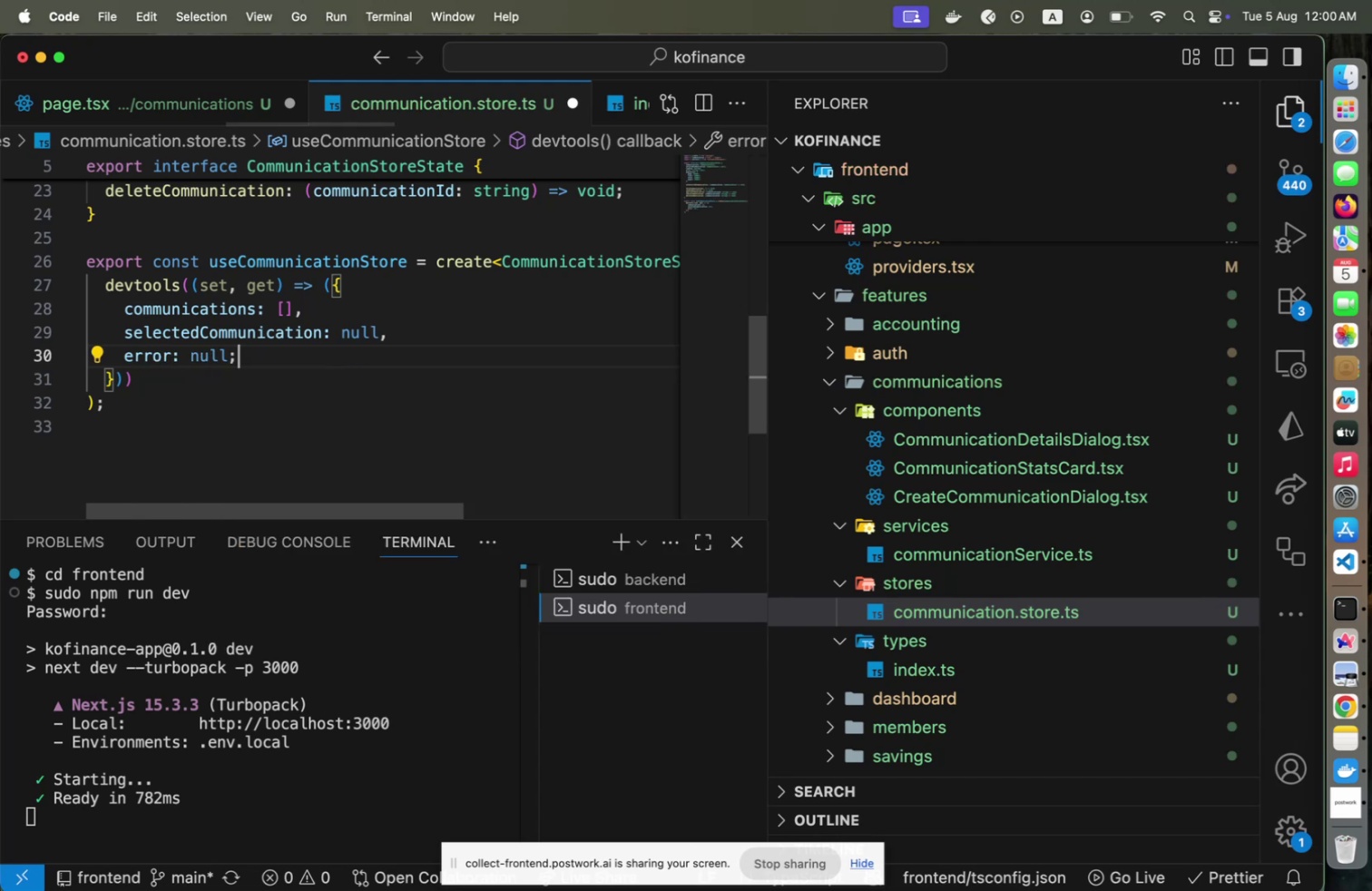 
key(ArrowUp)
 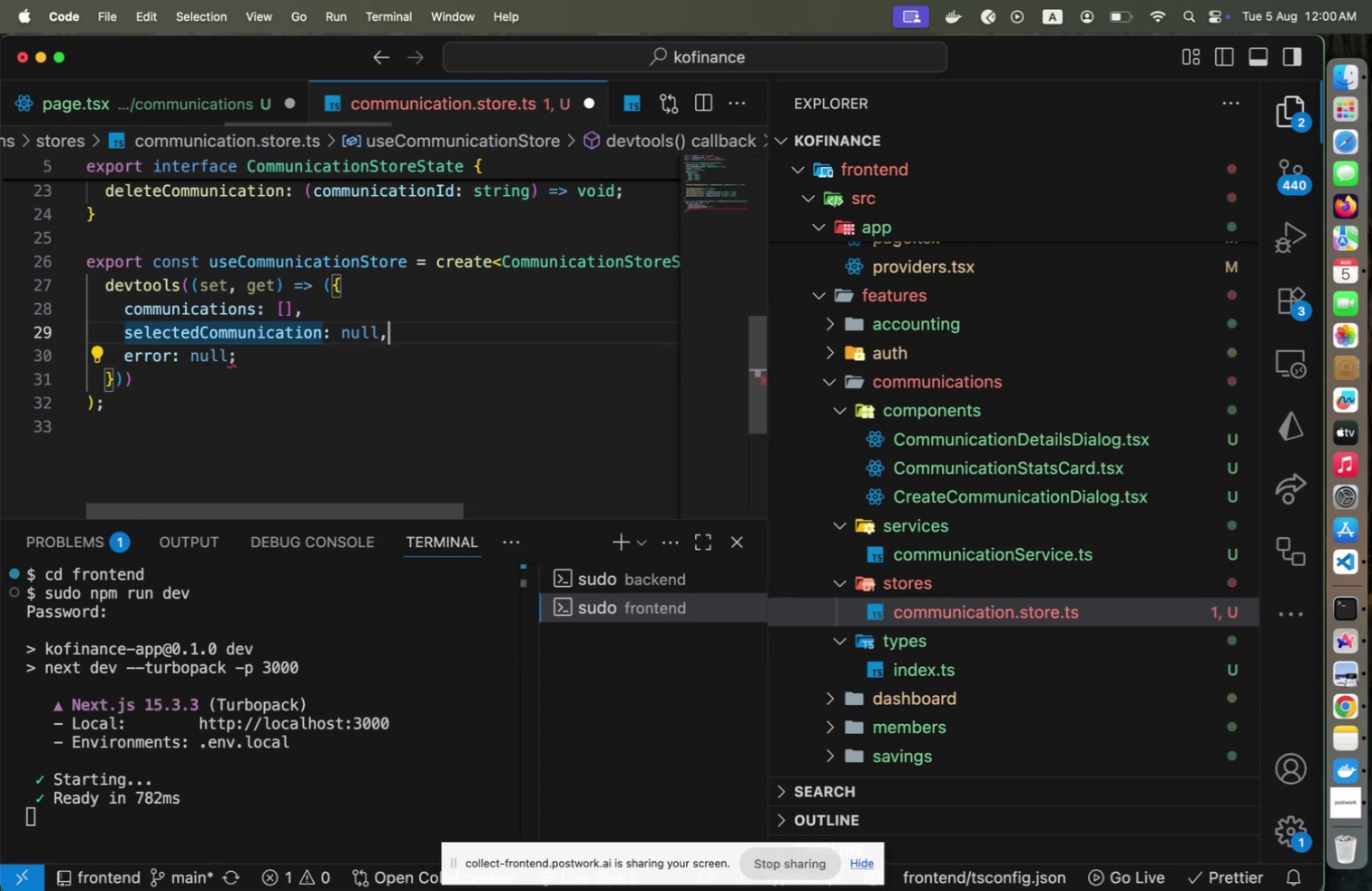 
key(End)
 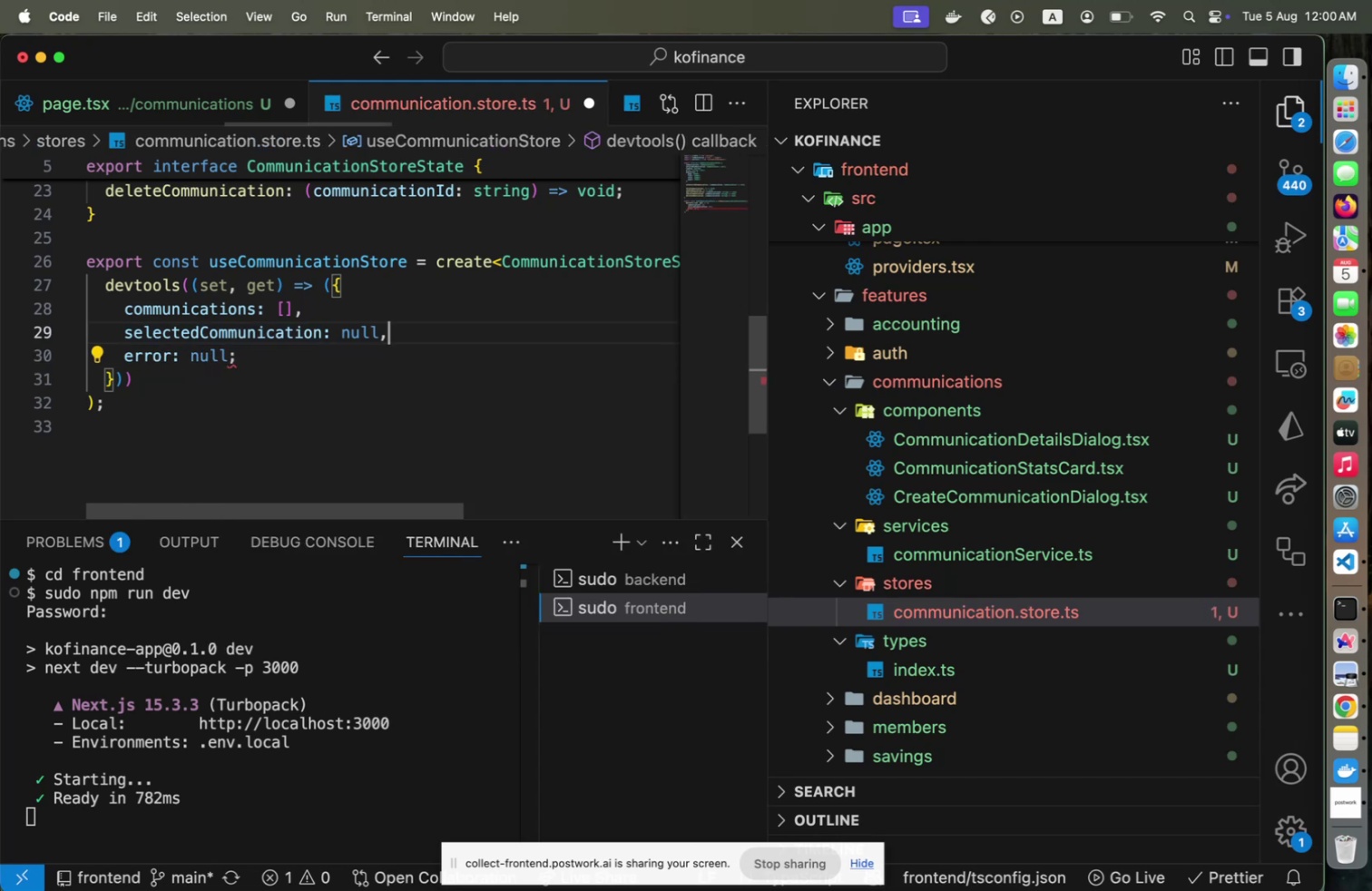 
key(Enter)
 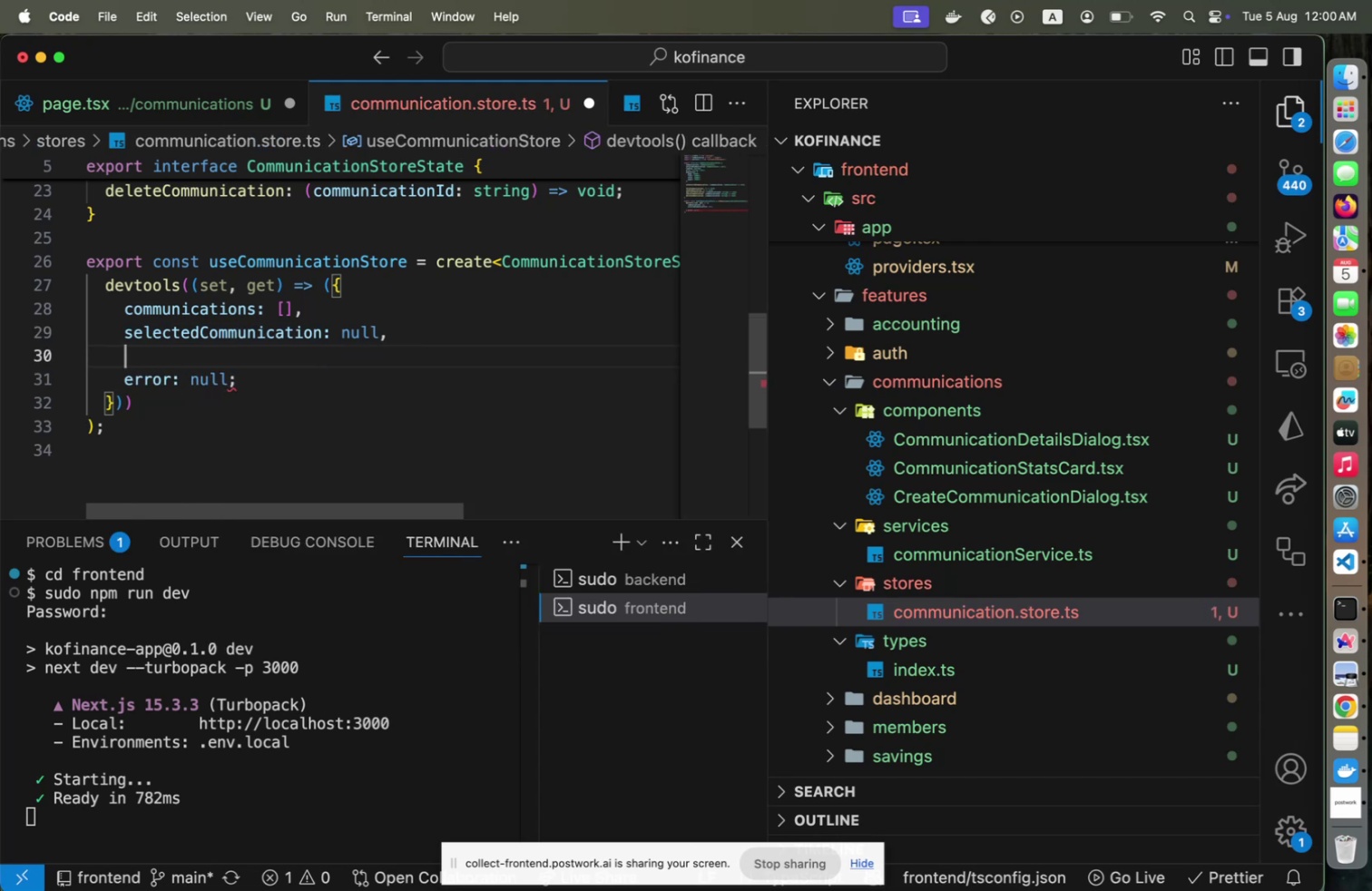 
key(ArrowUp)
 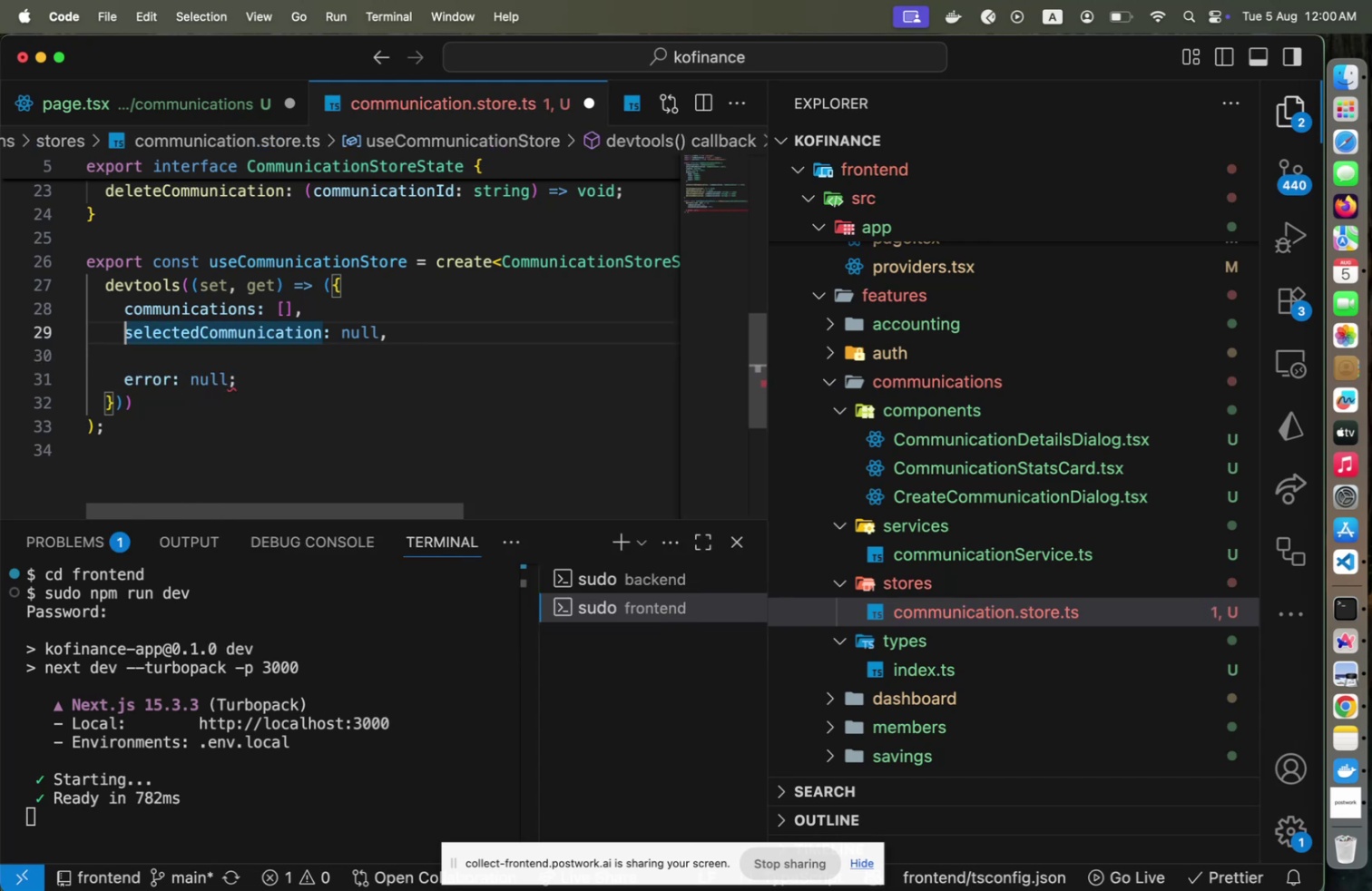 
key(End)
 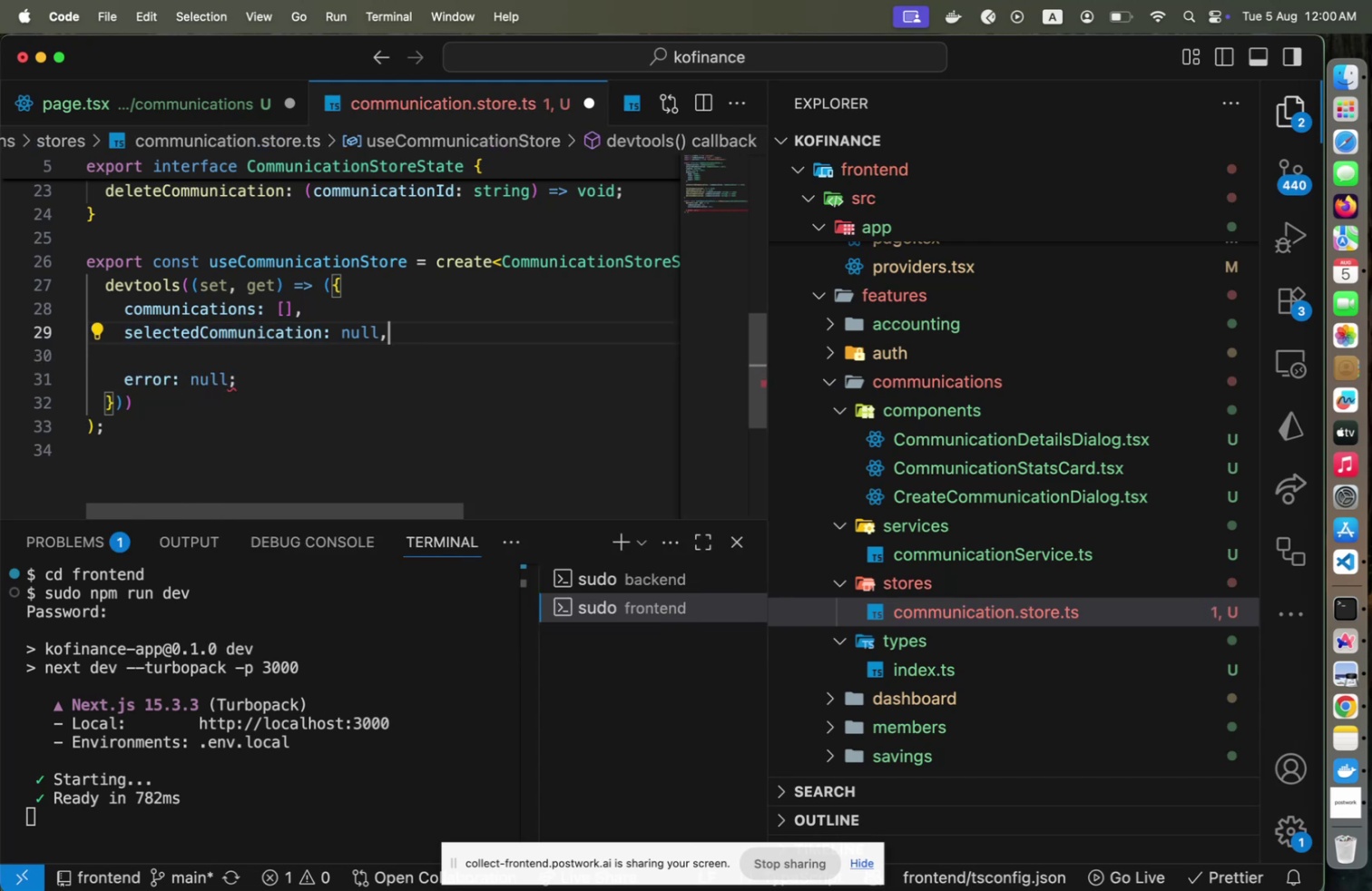 
key(ArrowDown)
 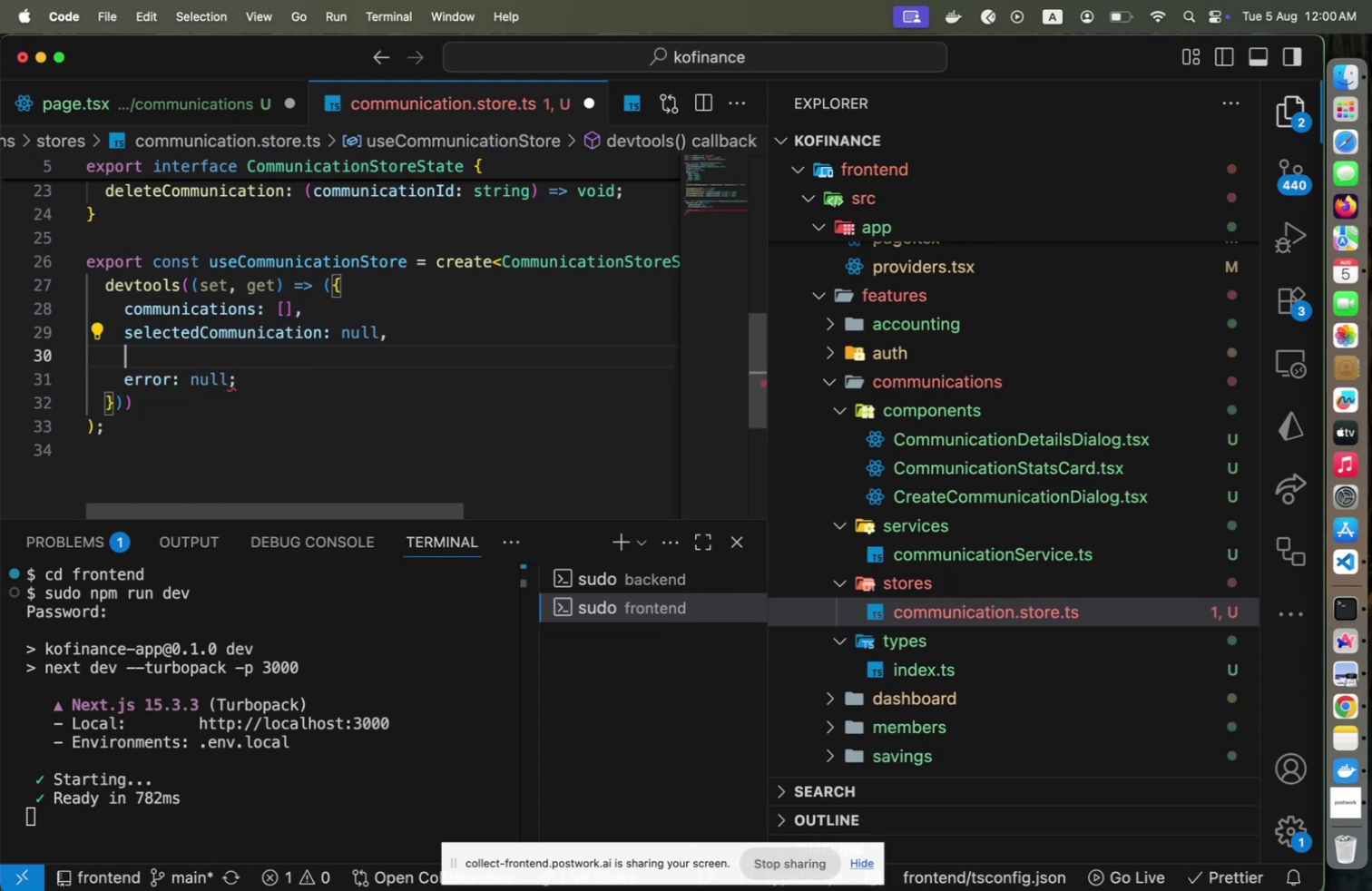 
key(ArrowDown)
 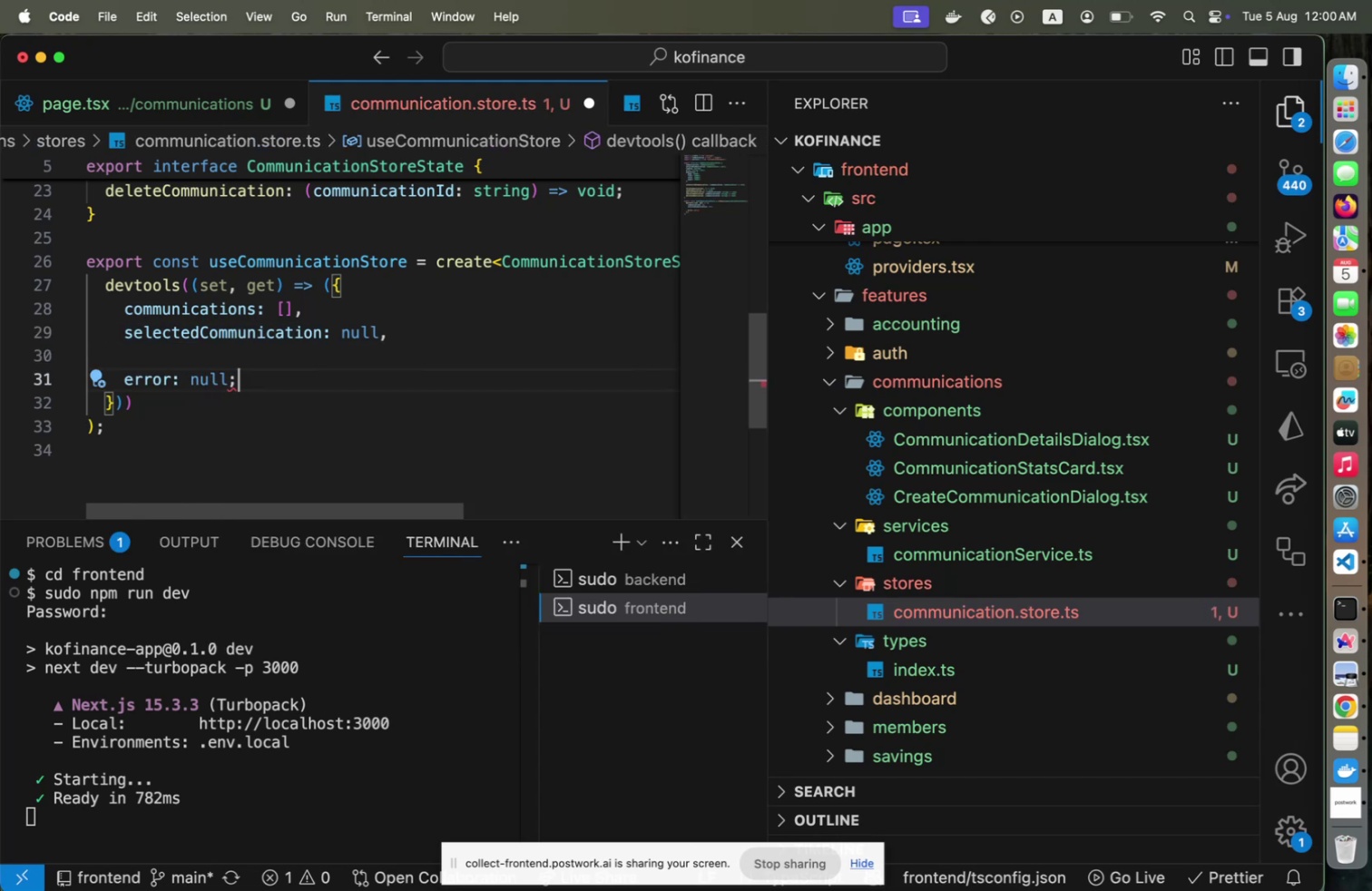 
key(Backspace)
 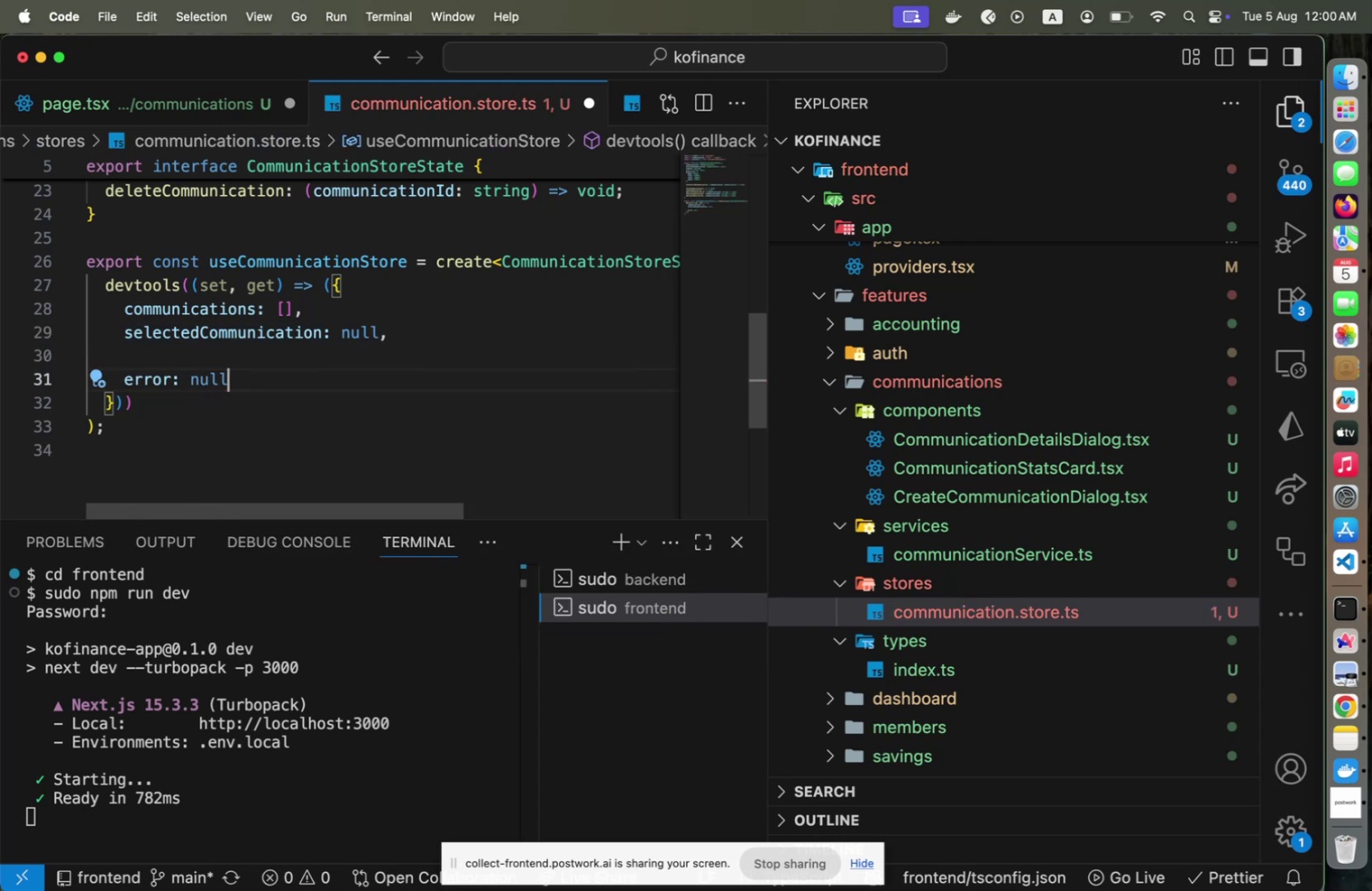 
key(Comma)
 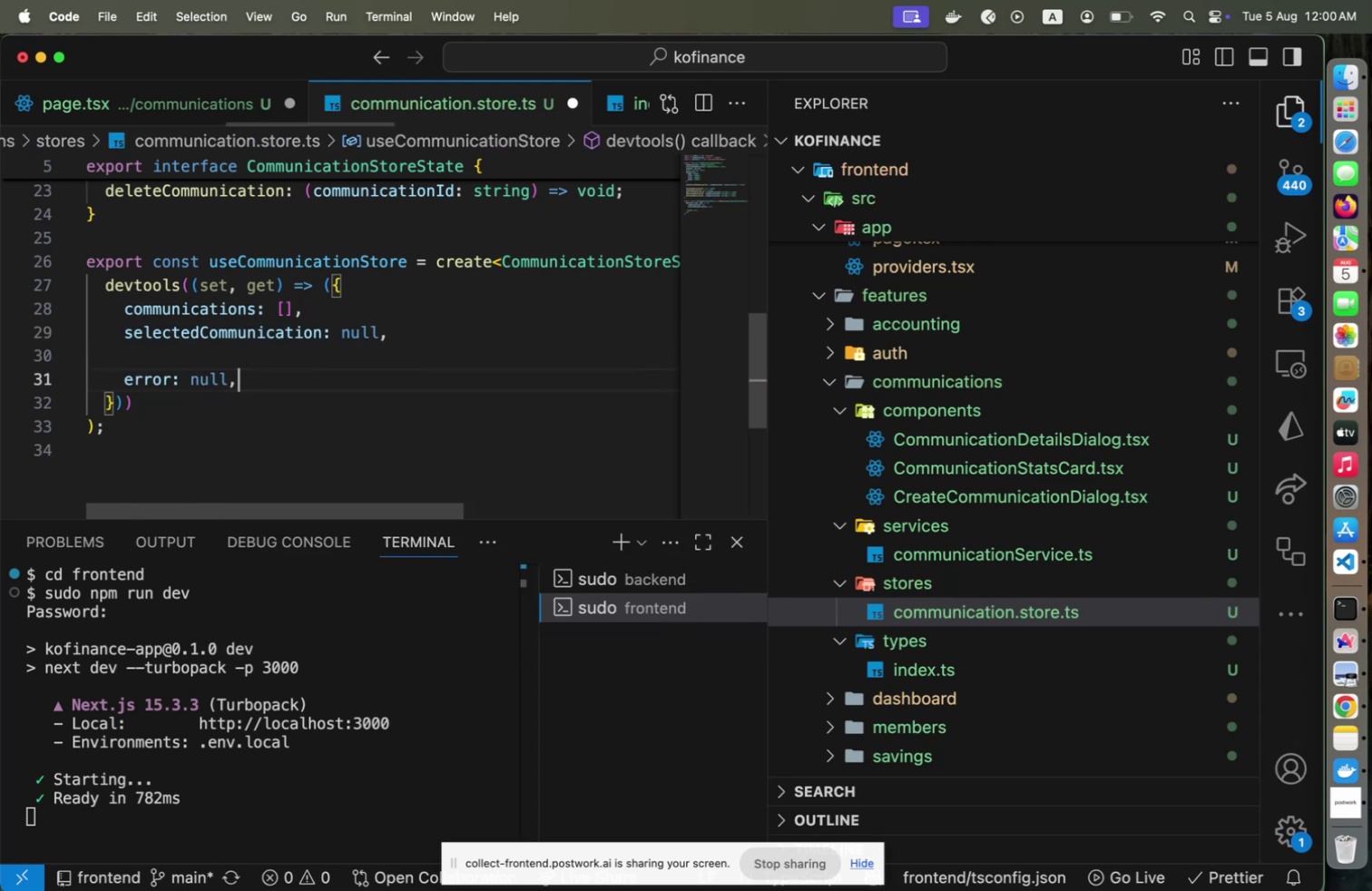 
key(ArrowUp)
 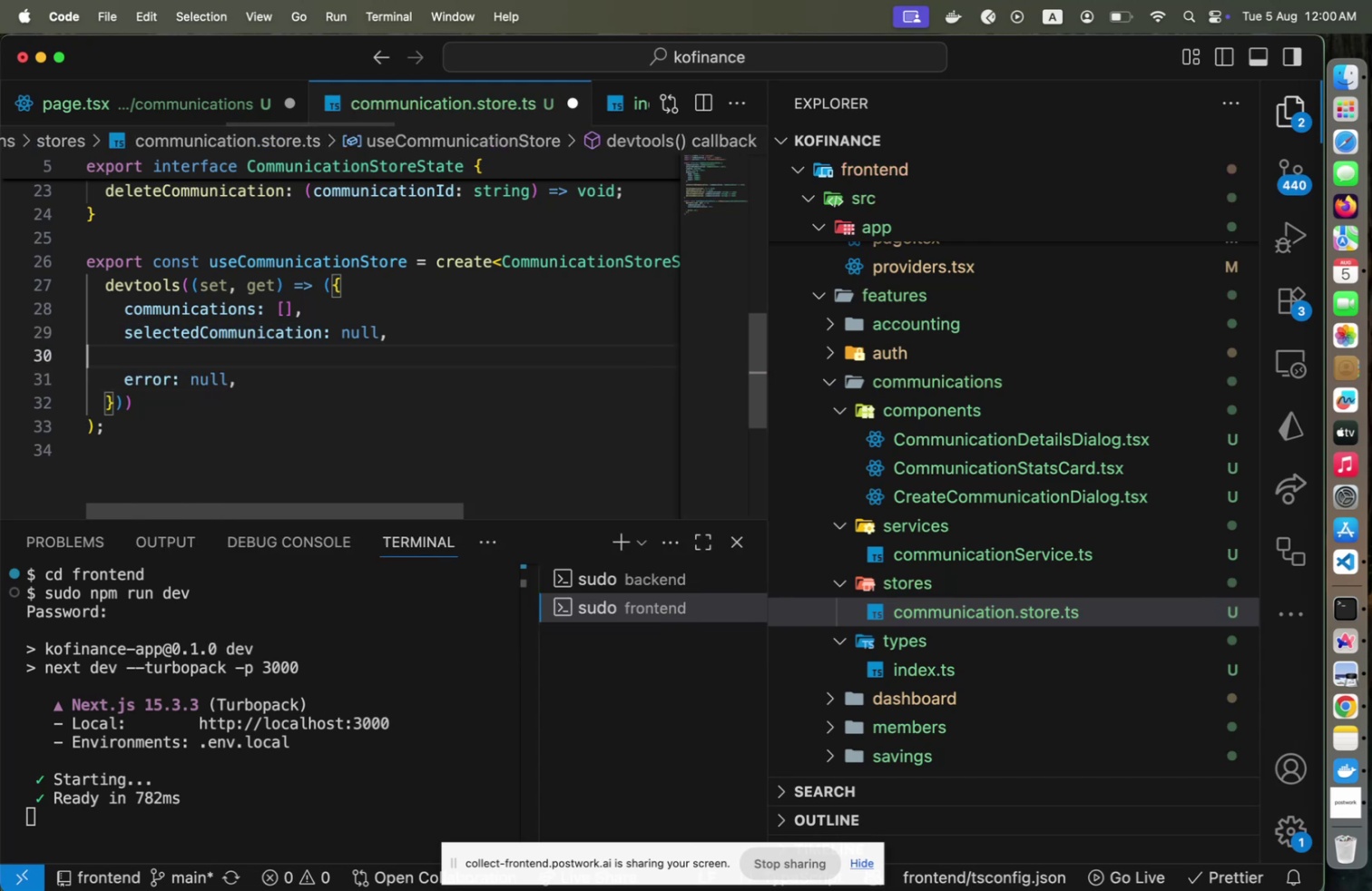 
key(Tab)
type(loading: false,)
 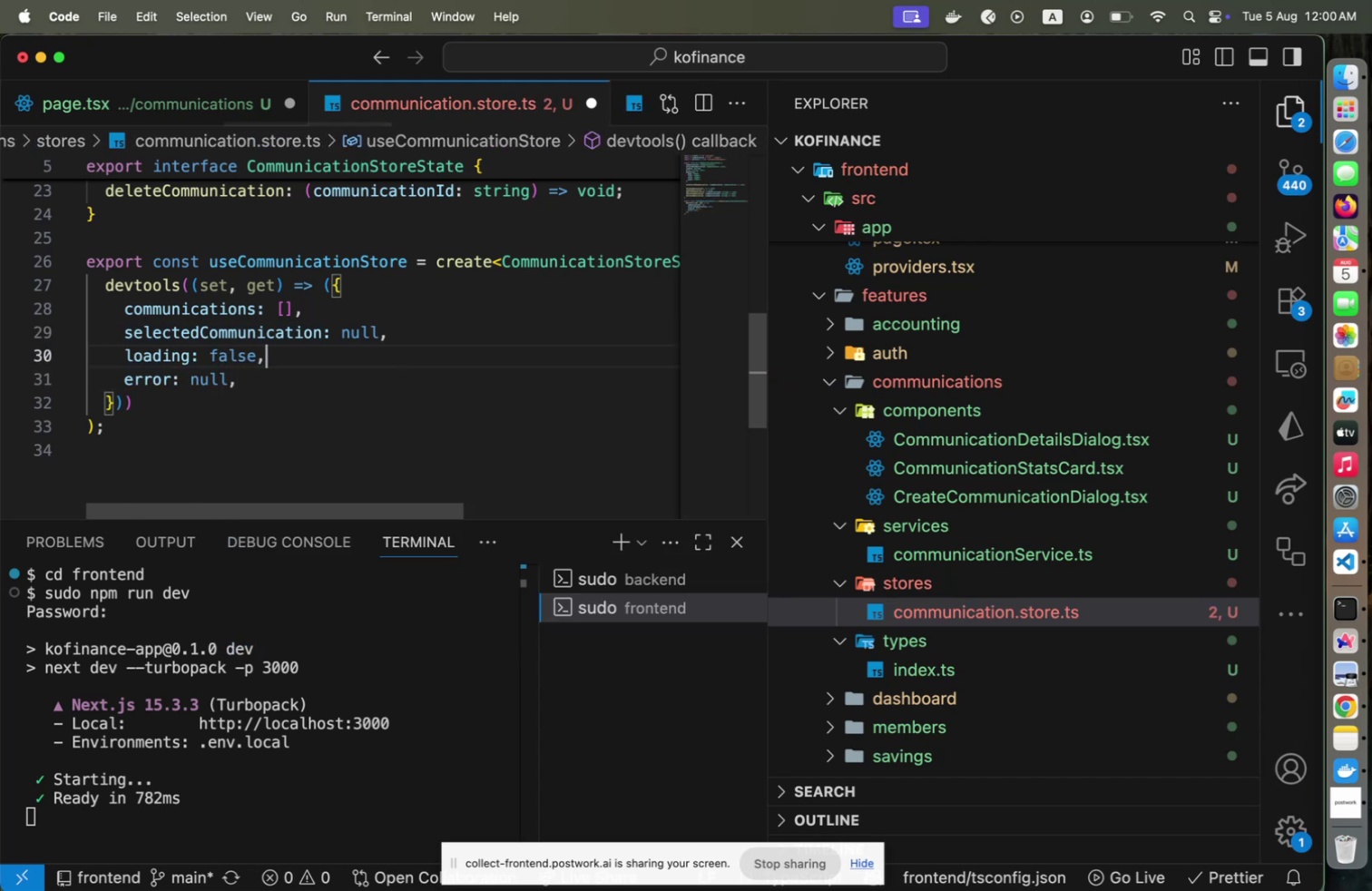 
key(ArrowDown)
 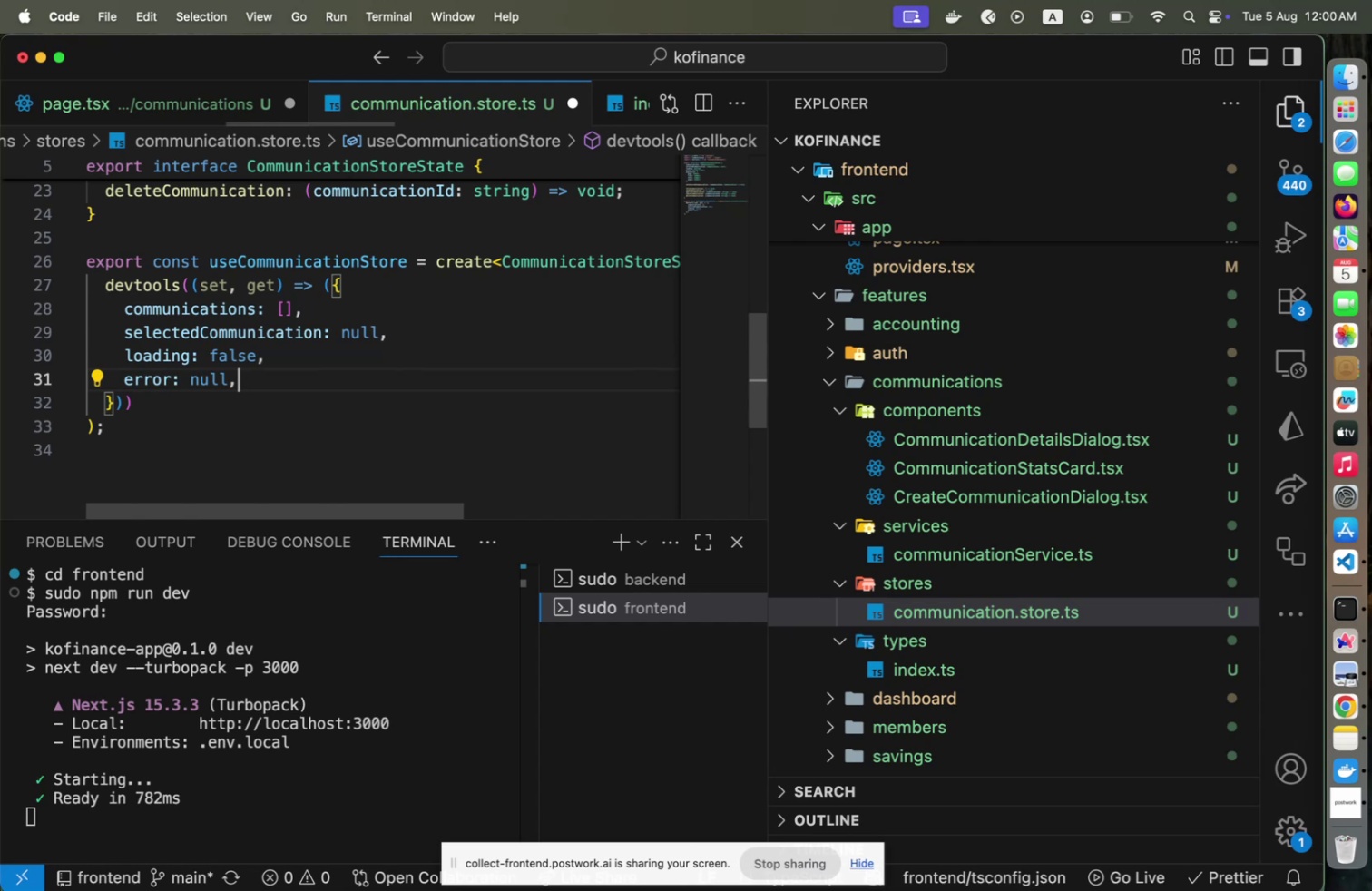 
key(Enter)
 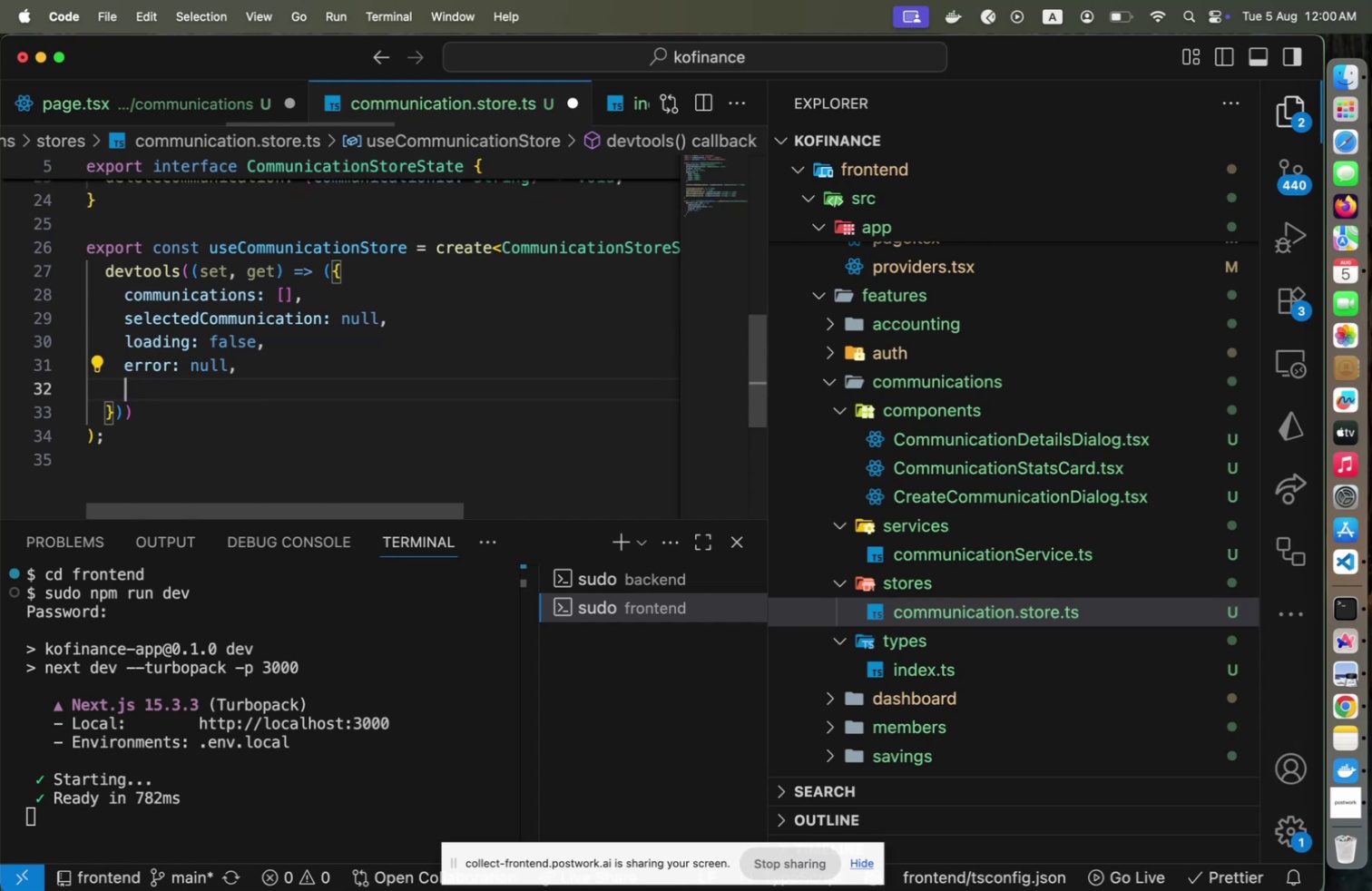 
key(Enter)
 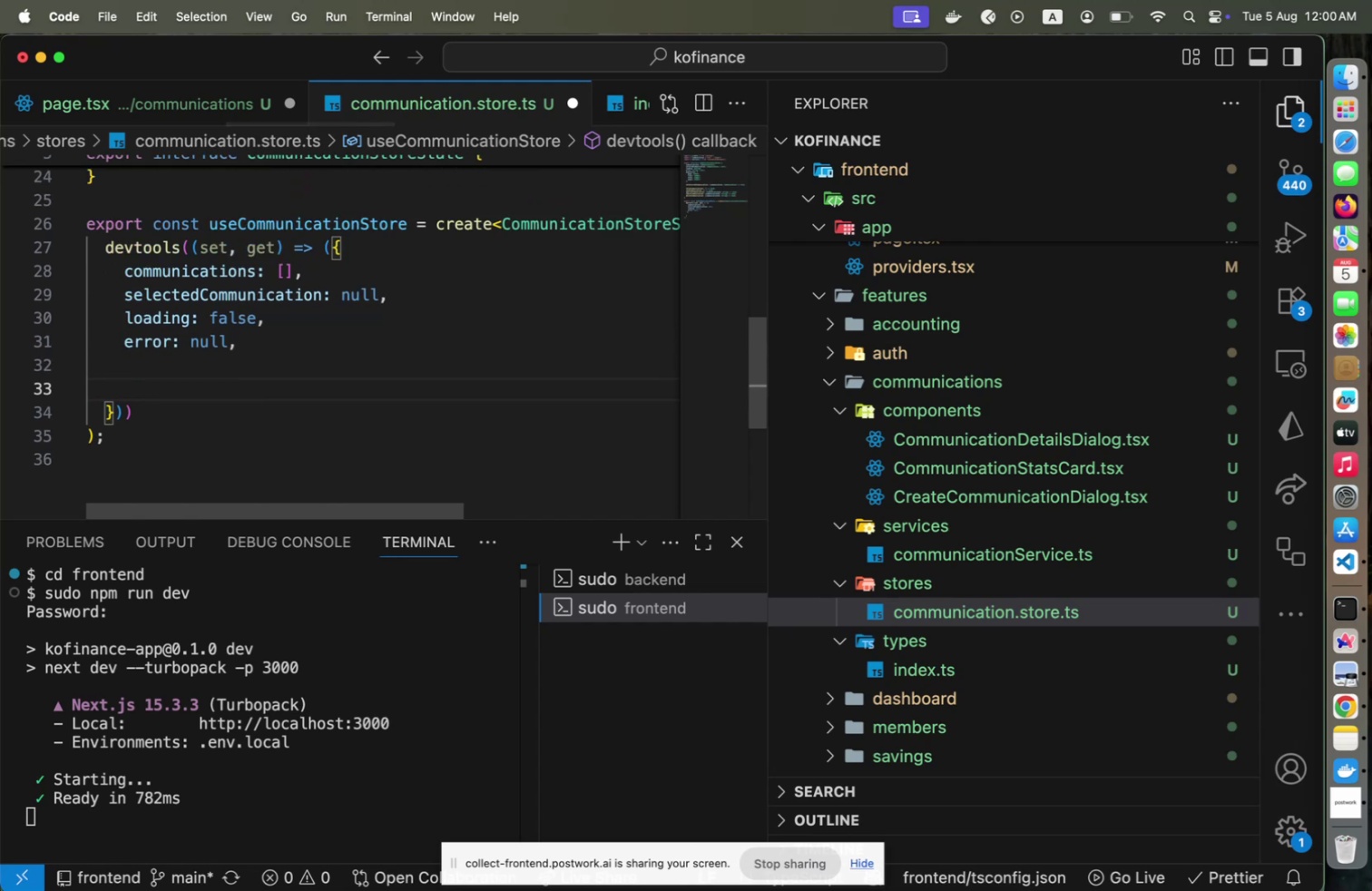 
type(setS)
 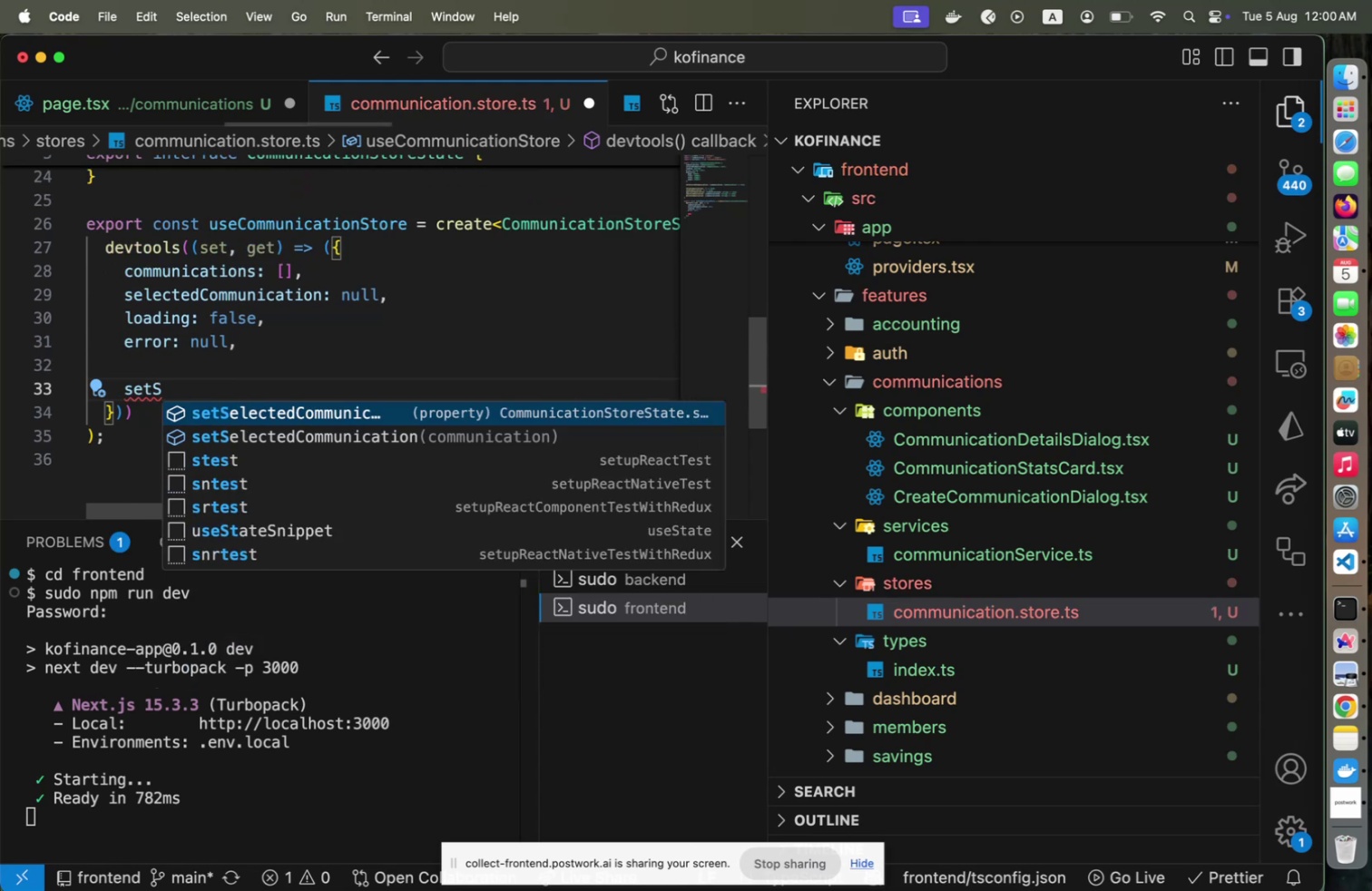 
key(Enter)
 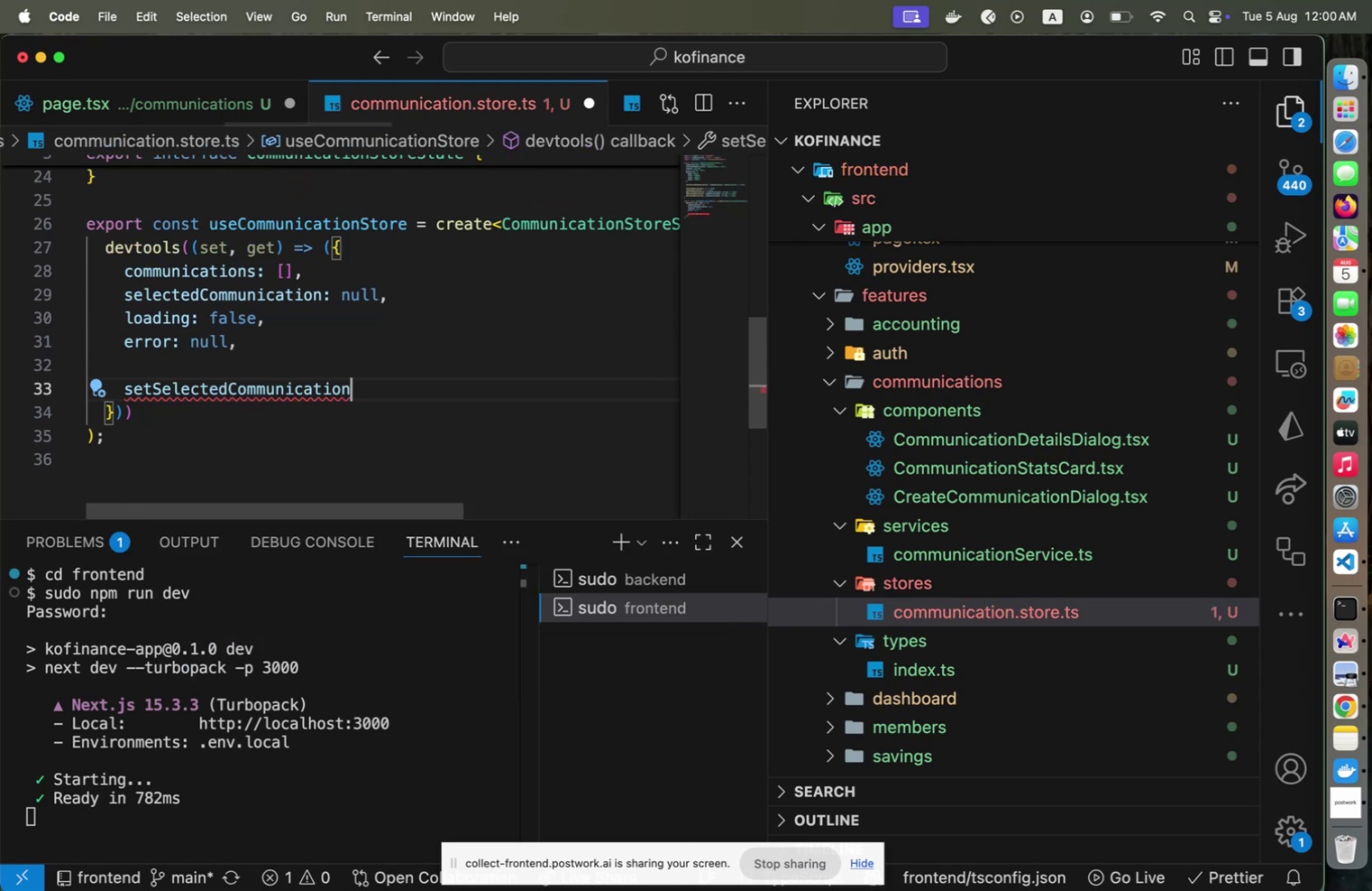 
type(: (comminica)
key(Backspace)
key(Backspace)
key(Backspace)
key(Backspace)
key(Backspace)
key(Backspace)
type(munication)
 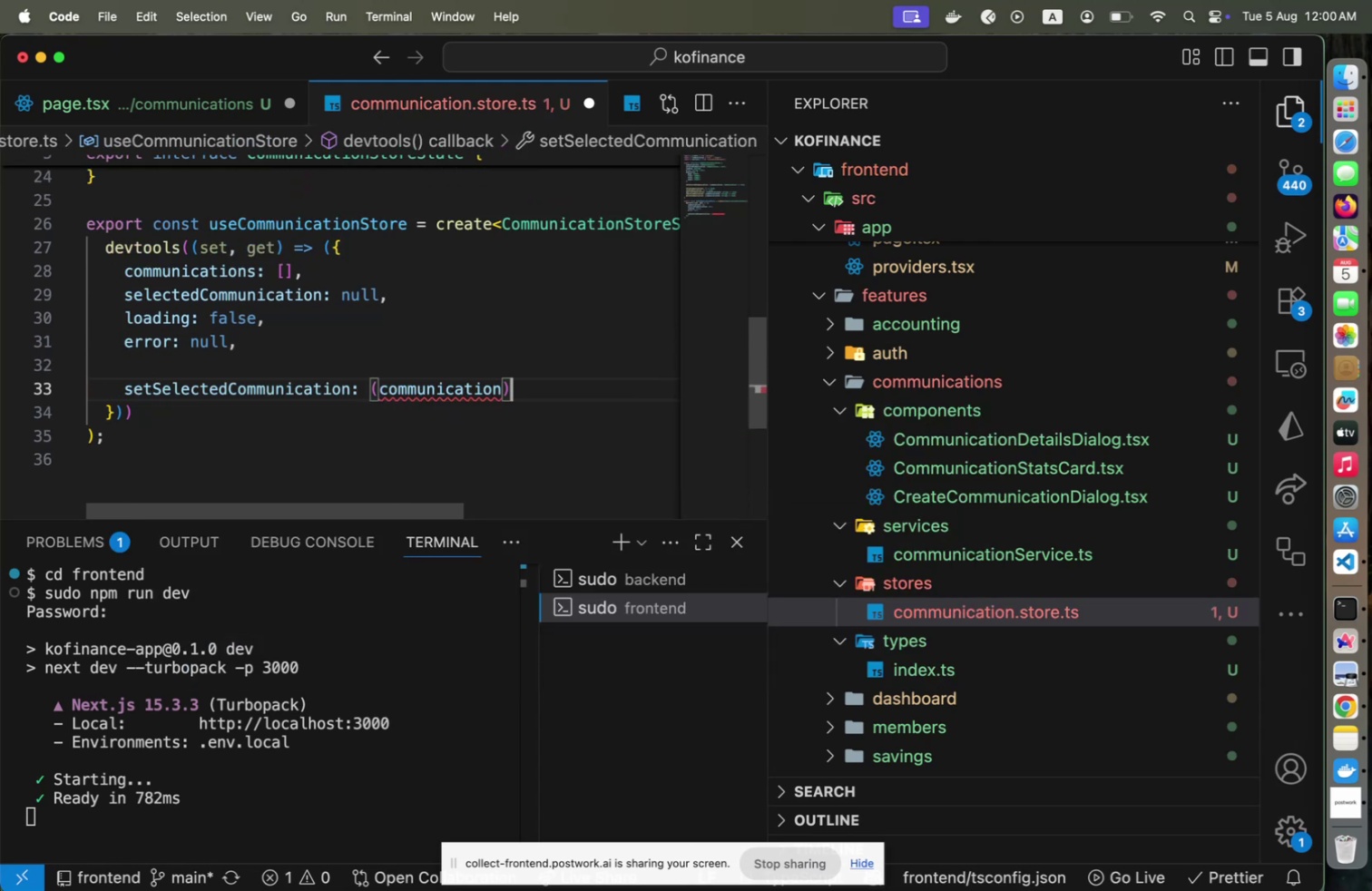 
 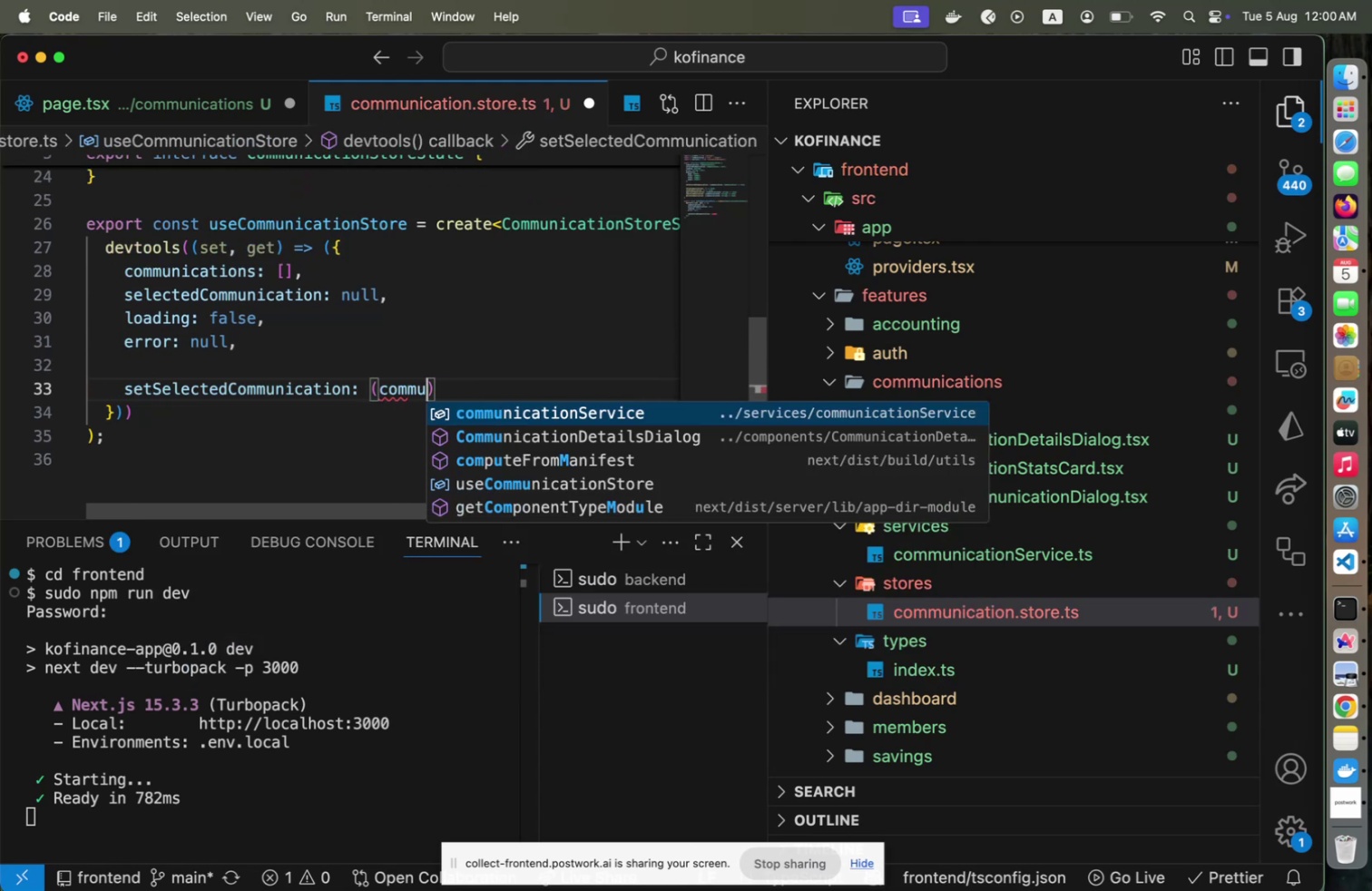 
key(ArrowRight)
 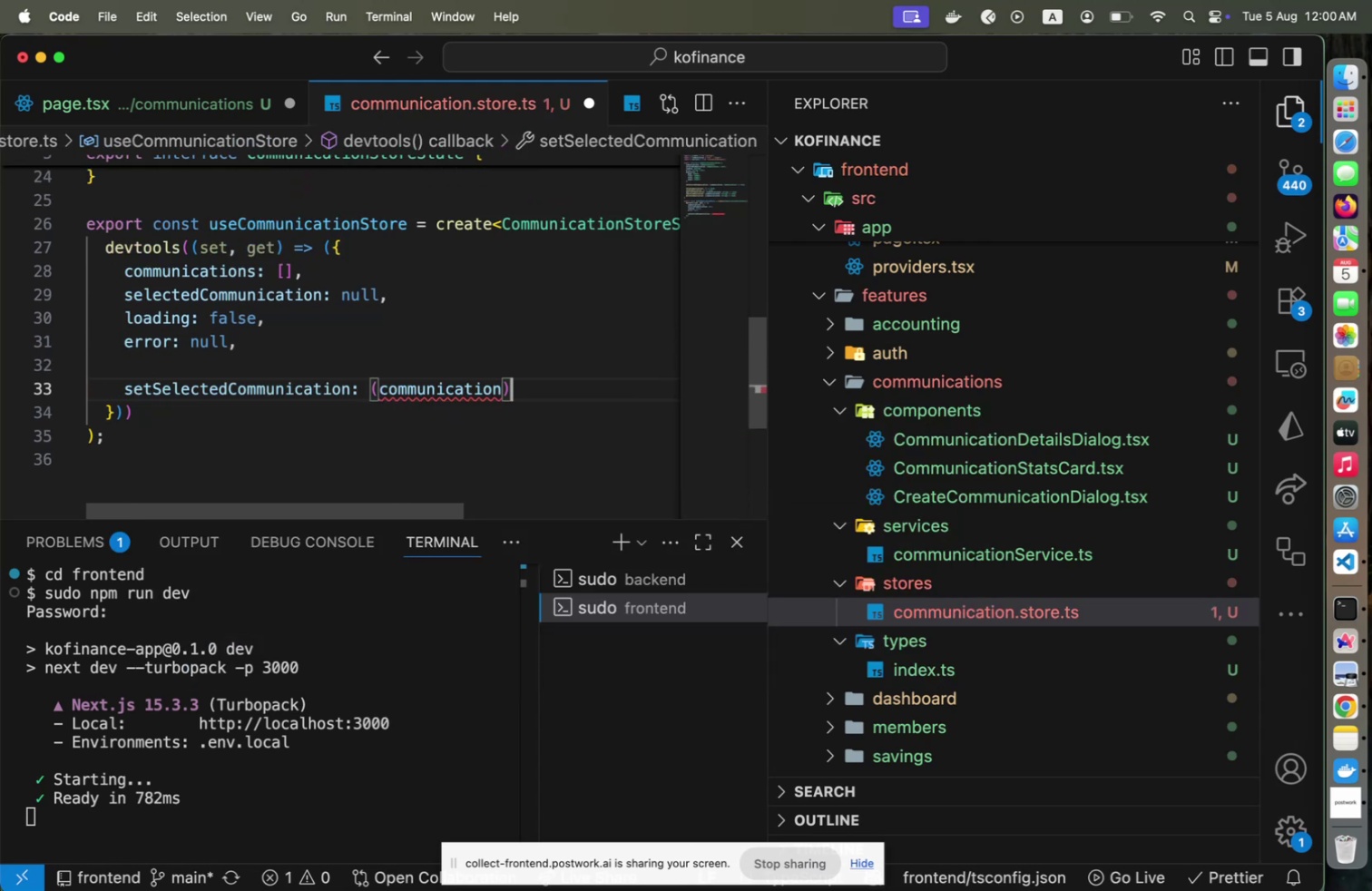 
type( => void)
key(Backspace)
key(Backspace)
key(Backspace)
key(Backspace)
type({)
 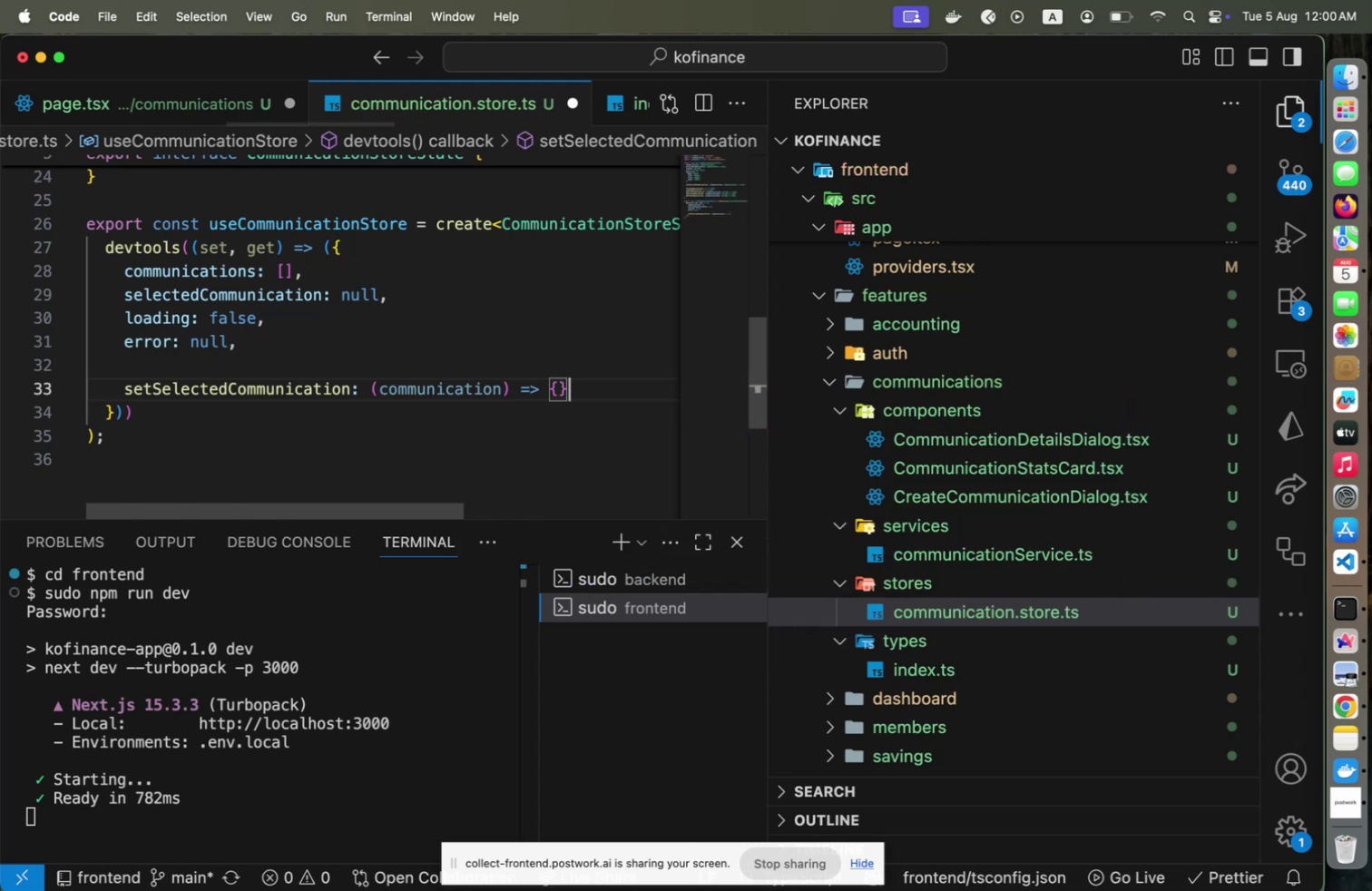 
 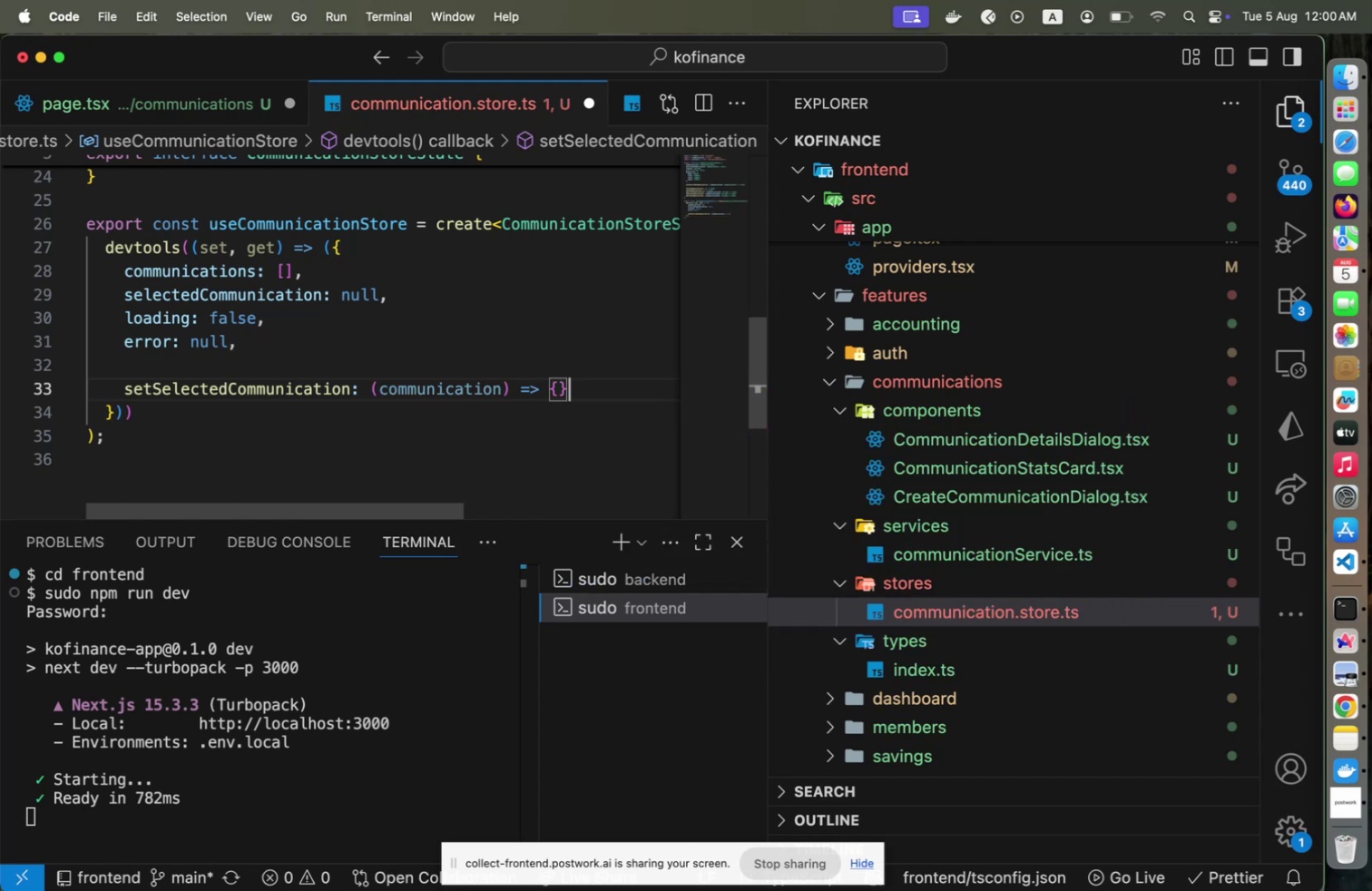 
key(ArrowRight)
 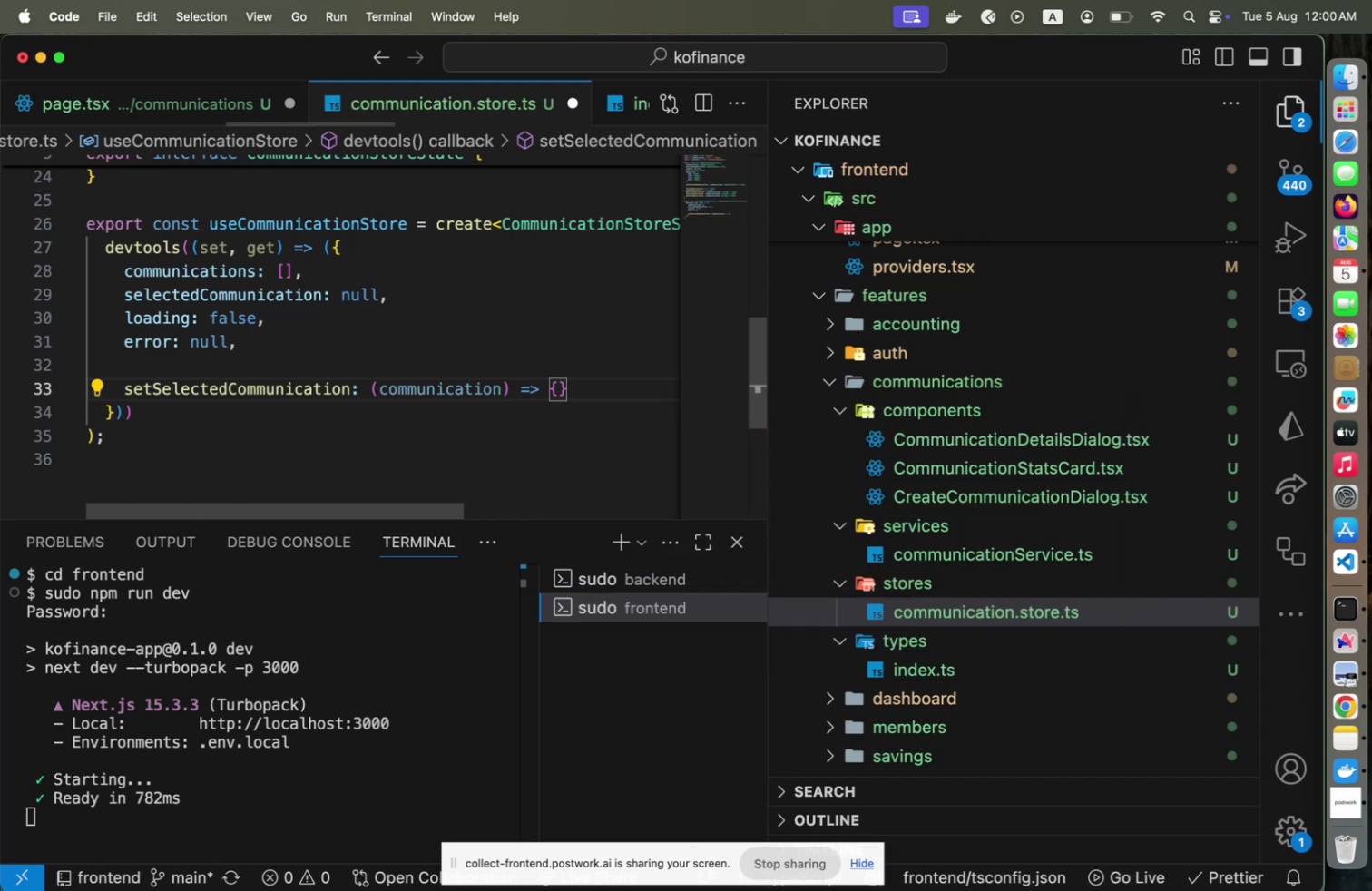 
key(Comma)
 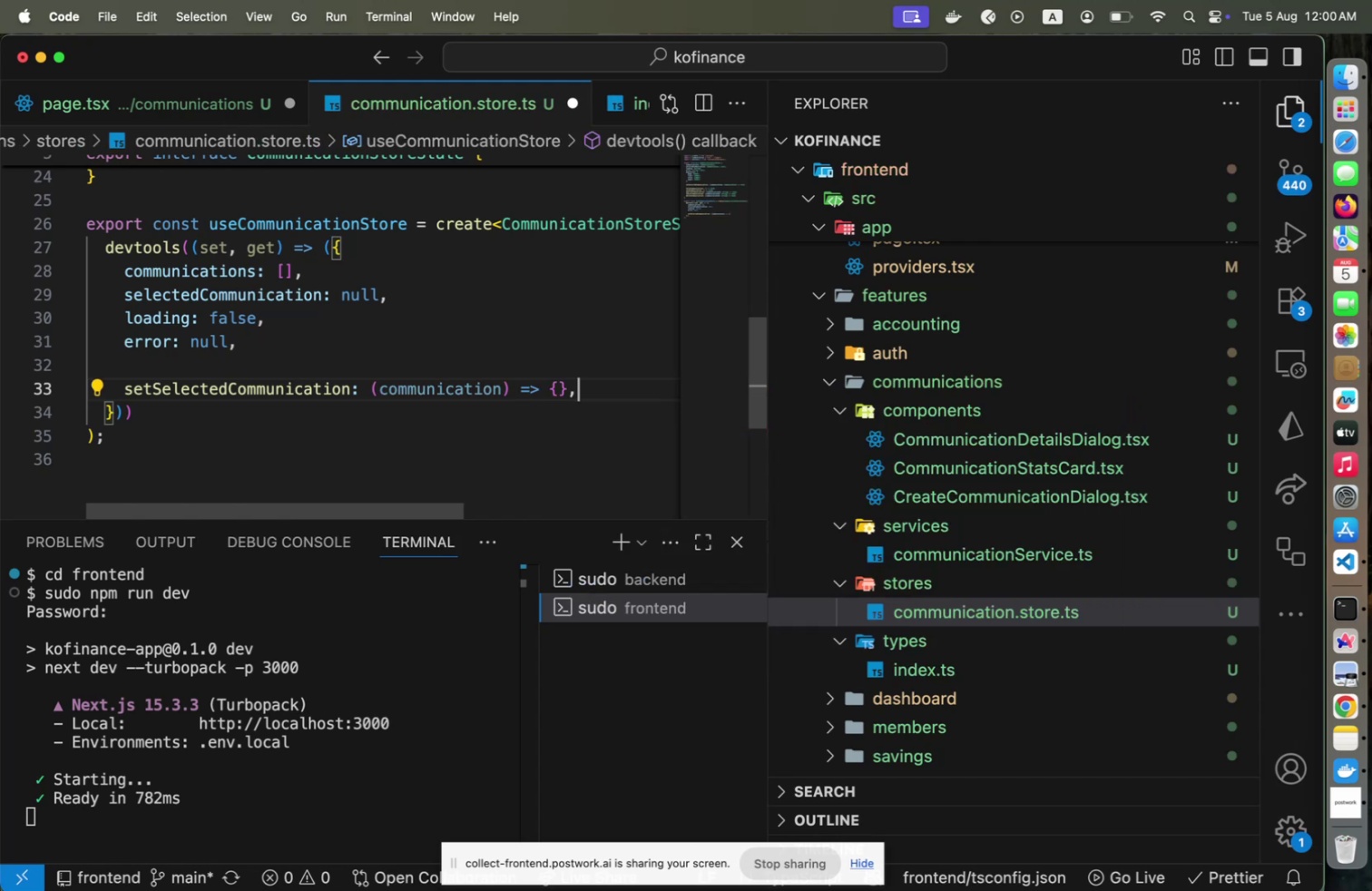 
key(ArrowLeft)
 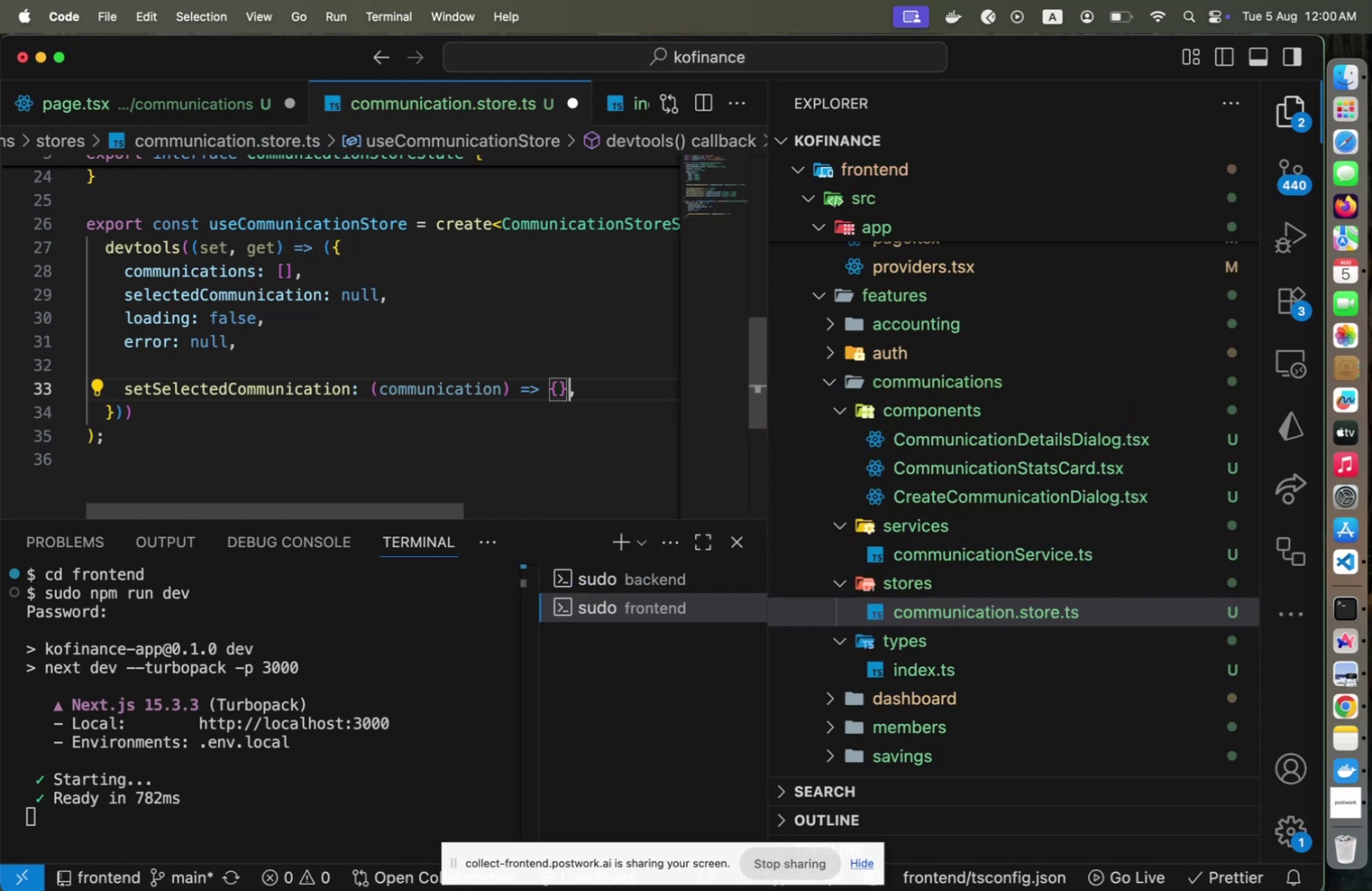 
key(ArrowLeft)
 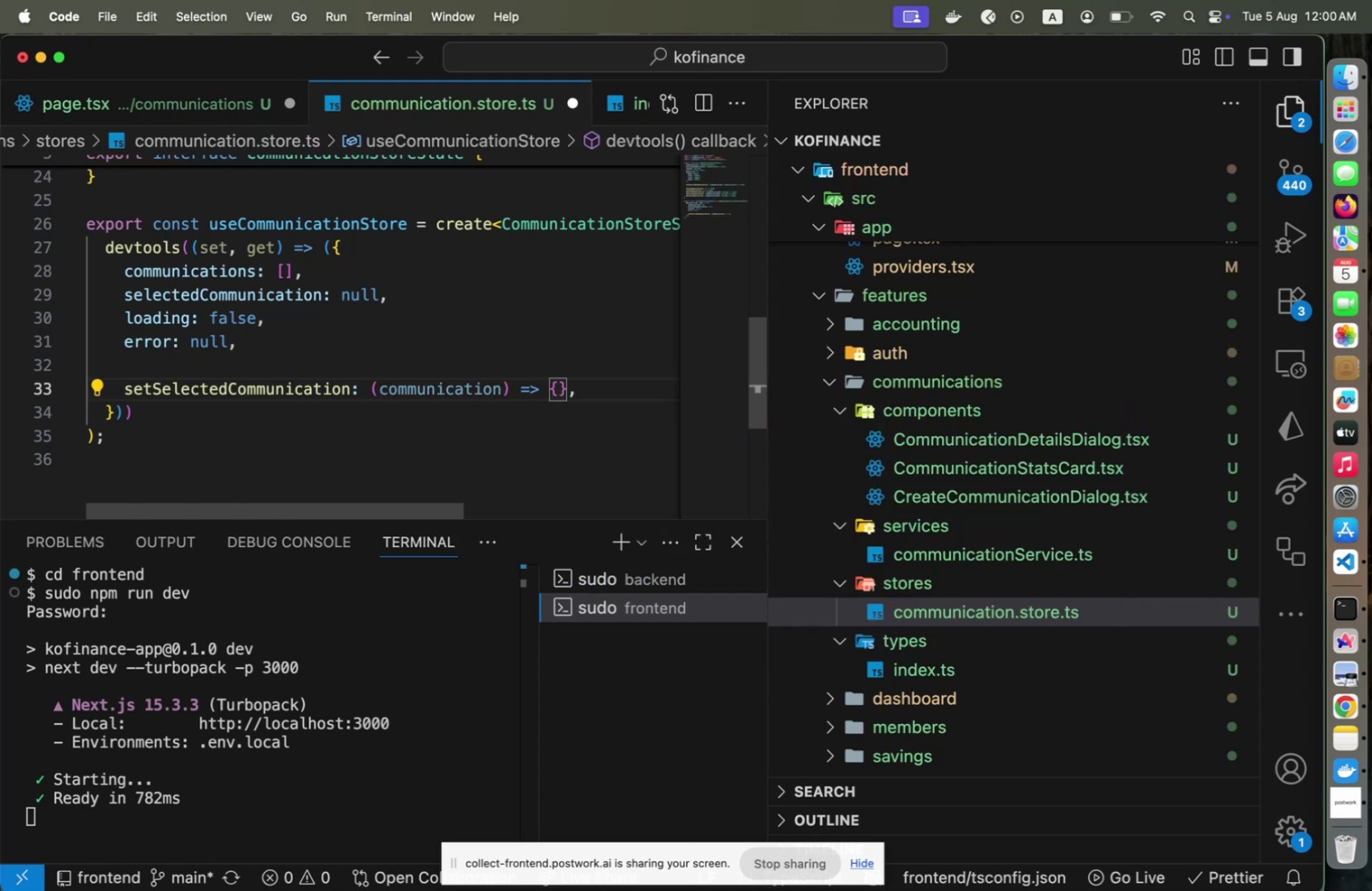 
key(ArrowRight)
 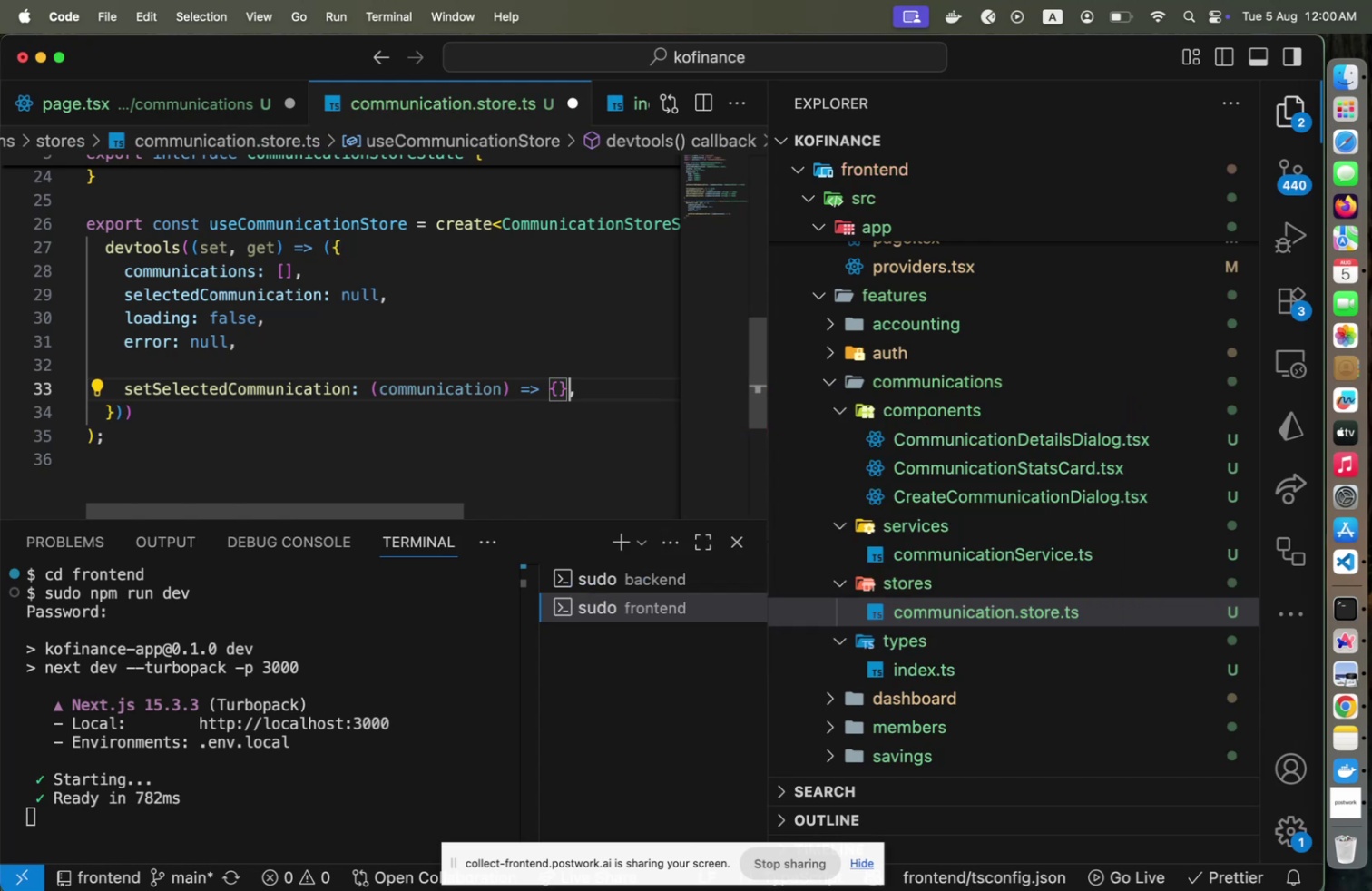 
key(ArrowRight)
 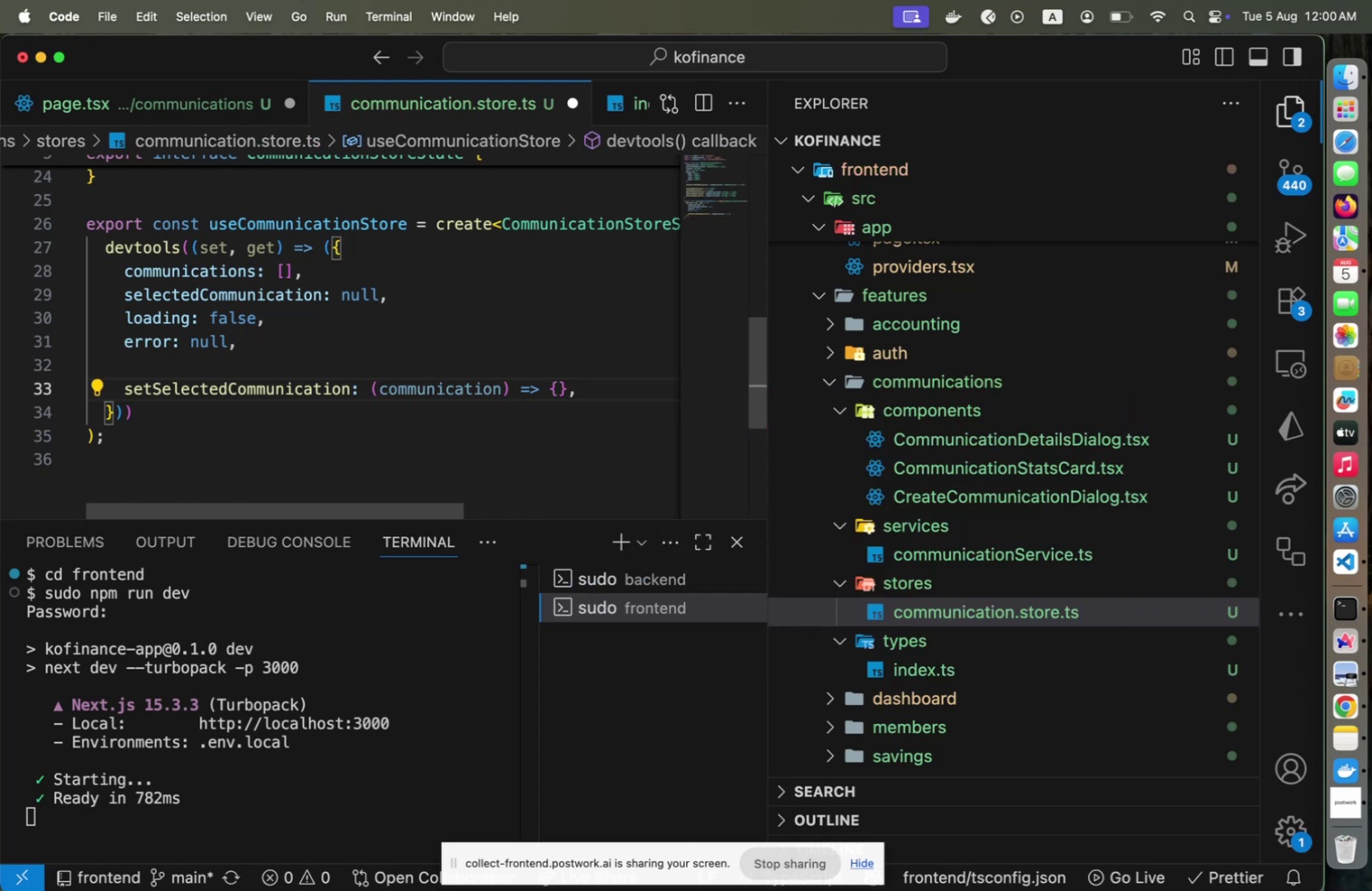 
key(Enter)
 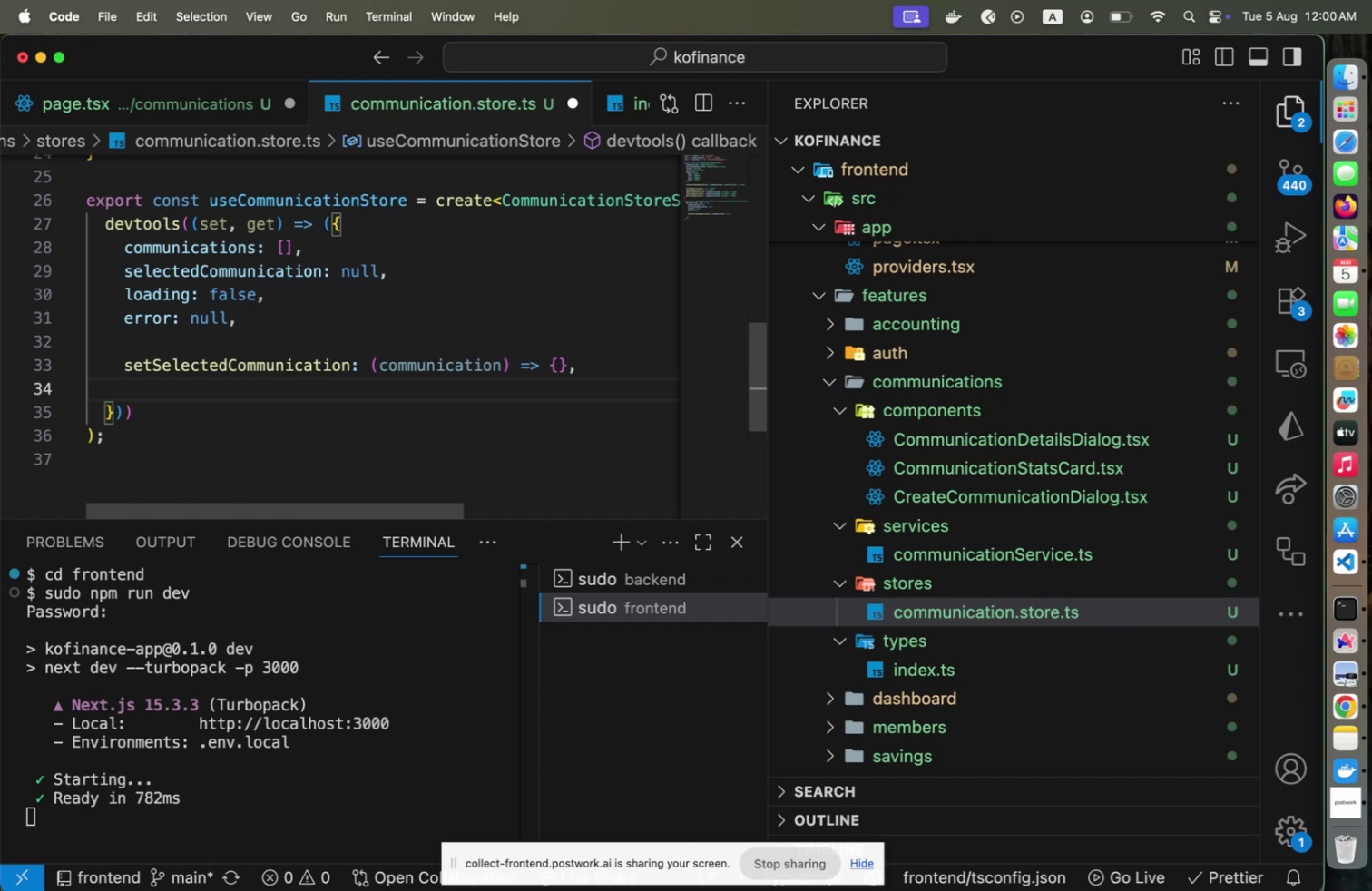 
wait(9.88)
 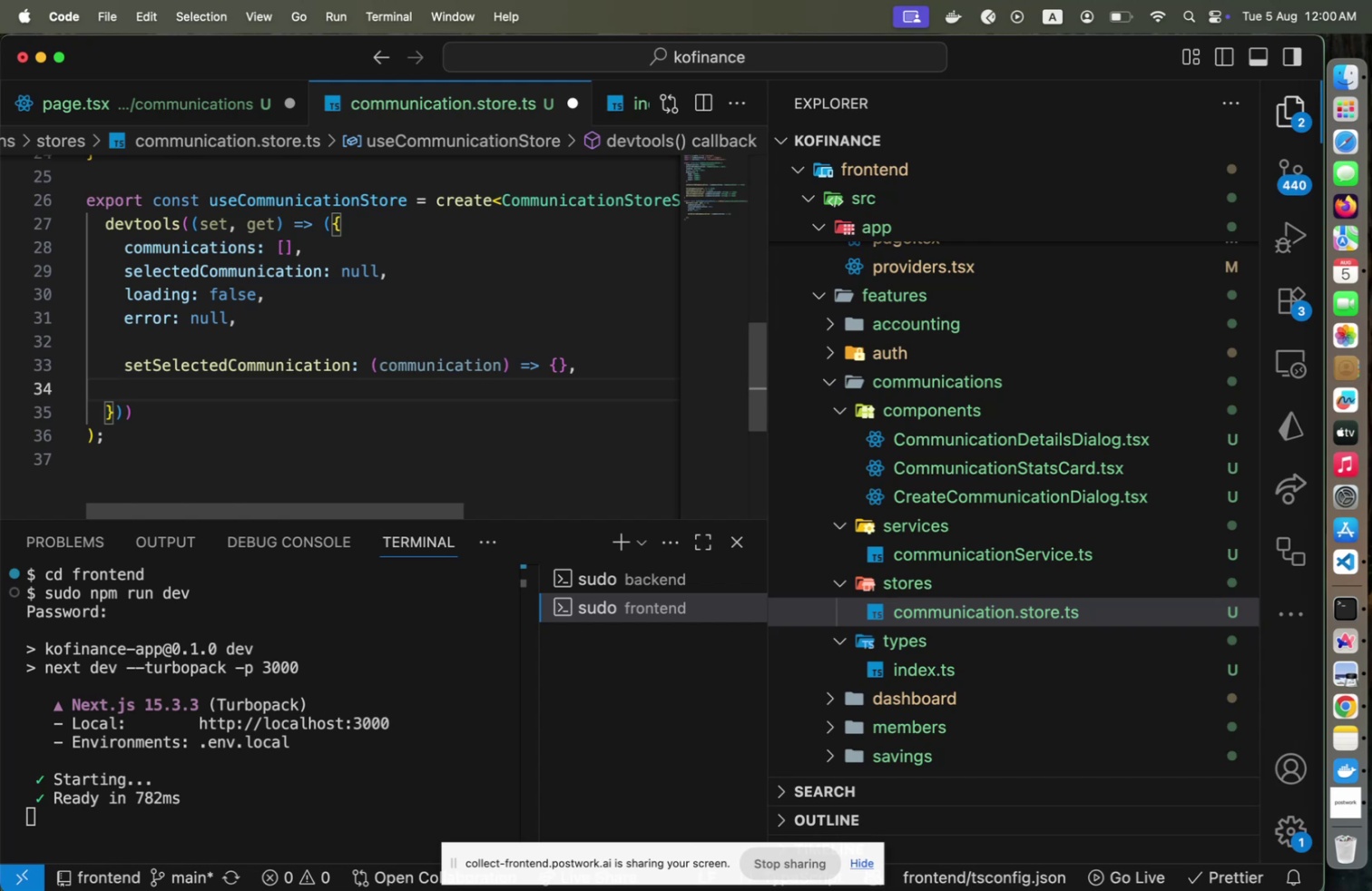 
key(ArrowUp)
 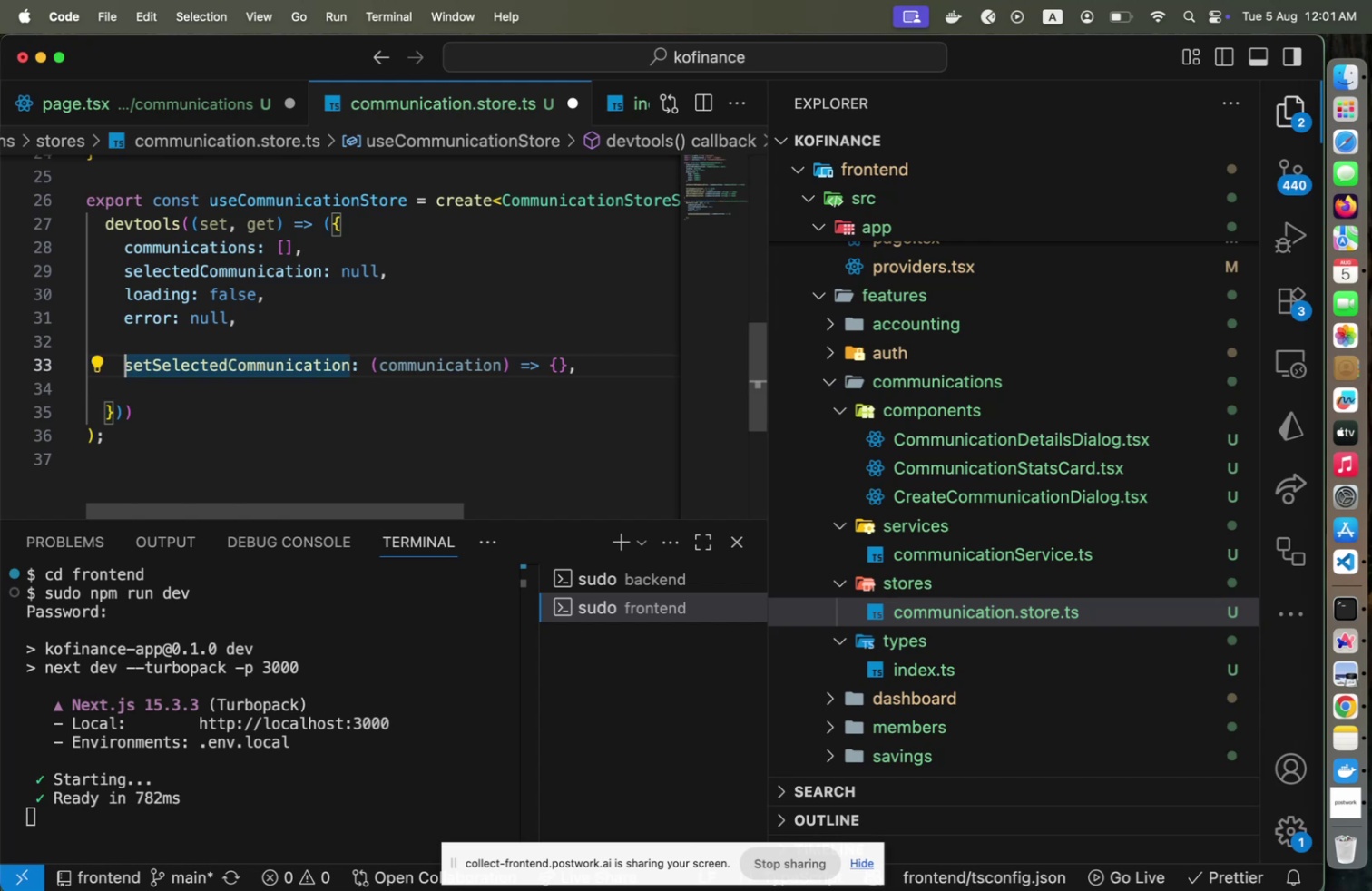 
key(End)
 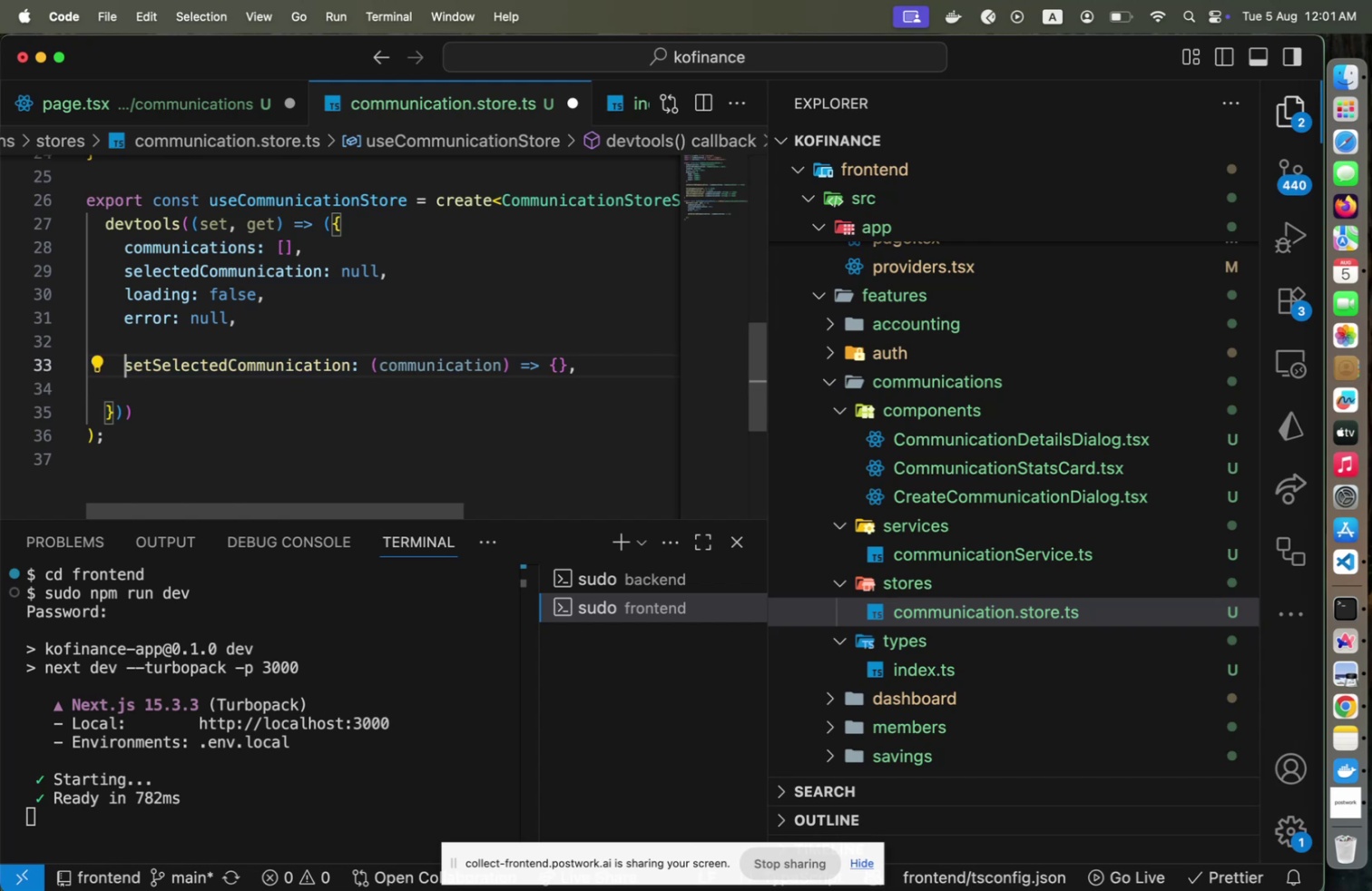 
key(Home)
 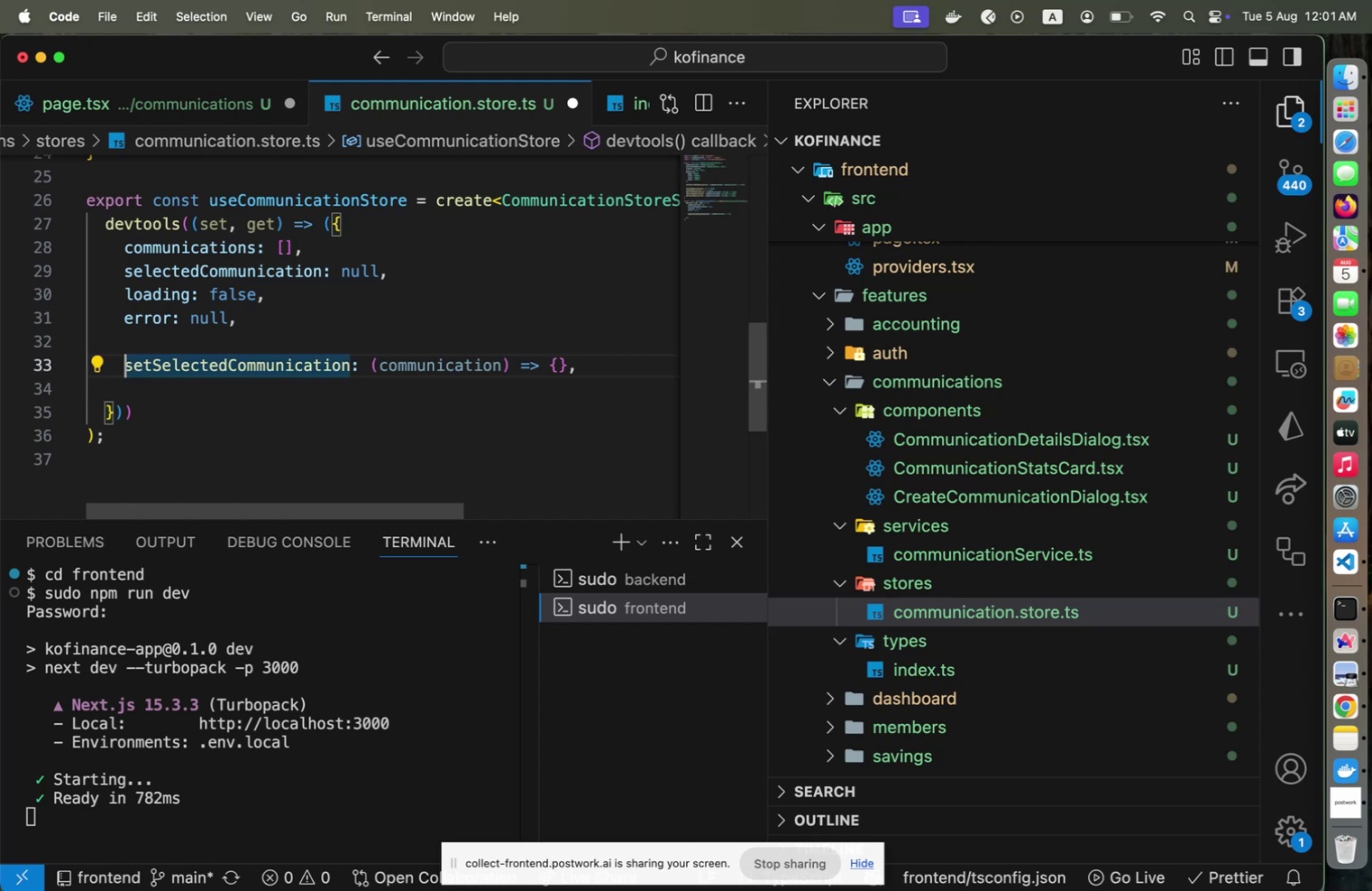 
key(ArrowLeft)
 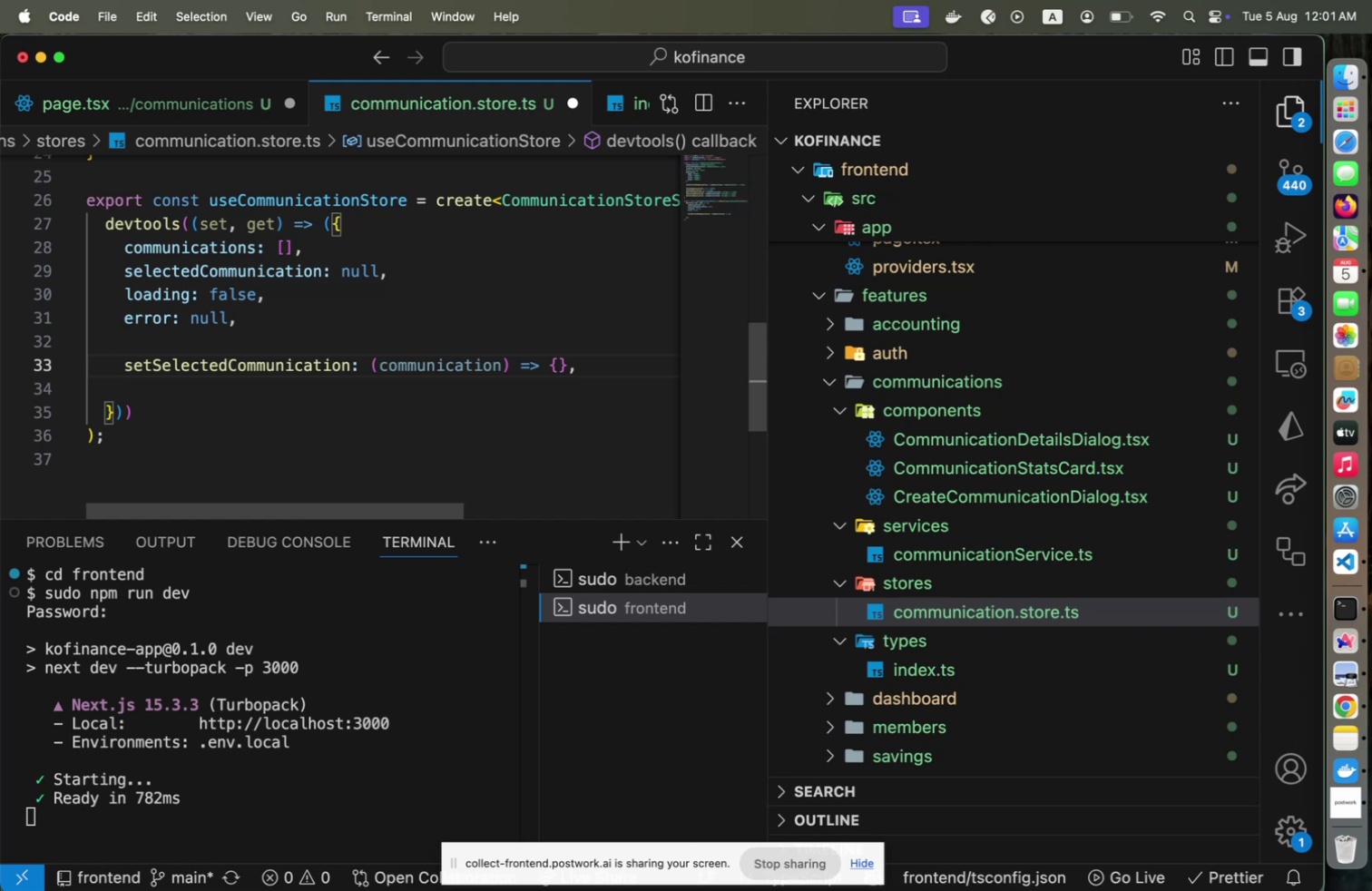 
key(Shift+ShiftLeft)
 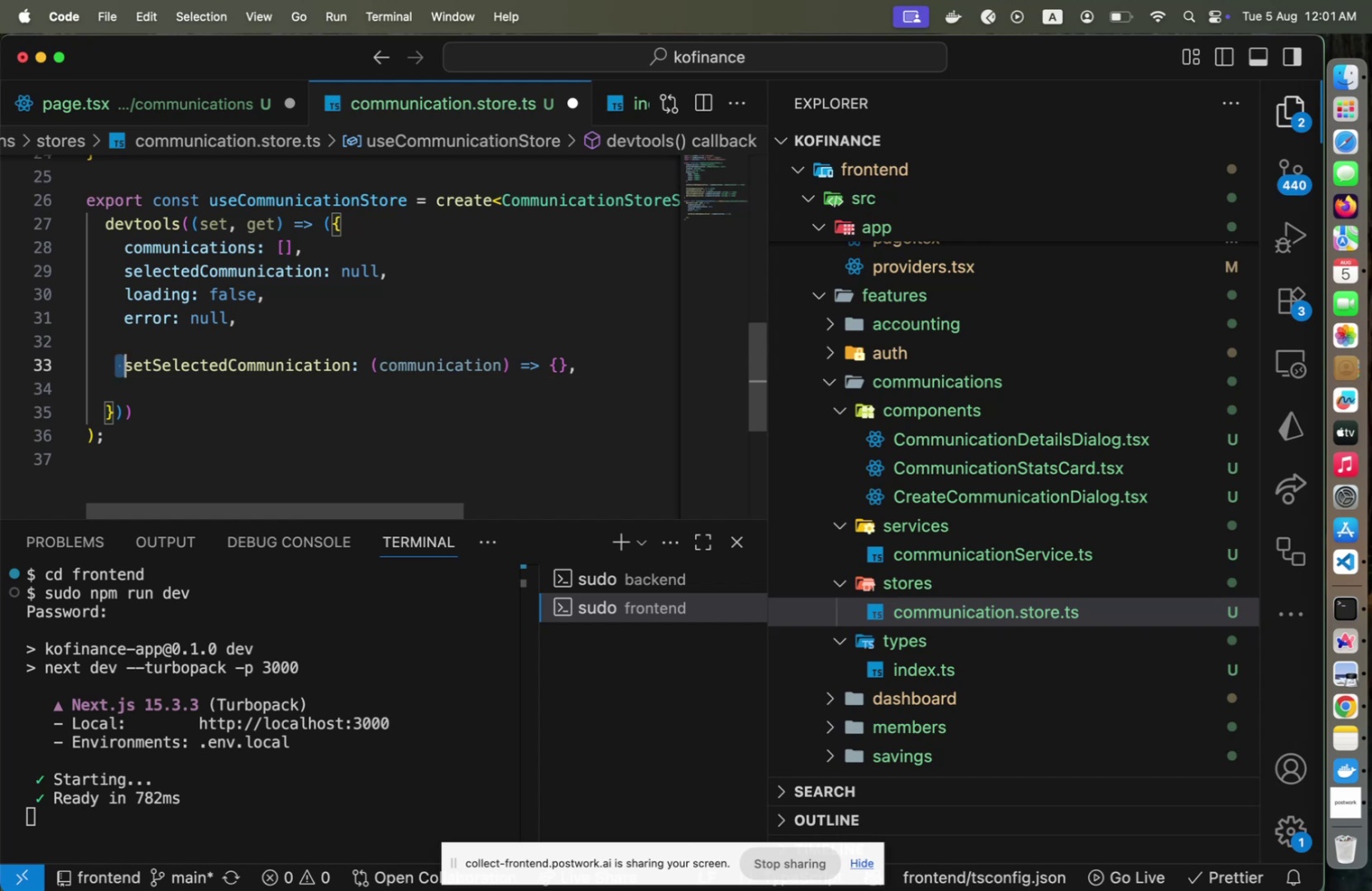 
key(Shift+ArrowRight)
 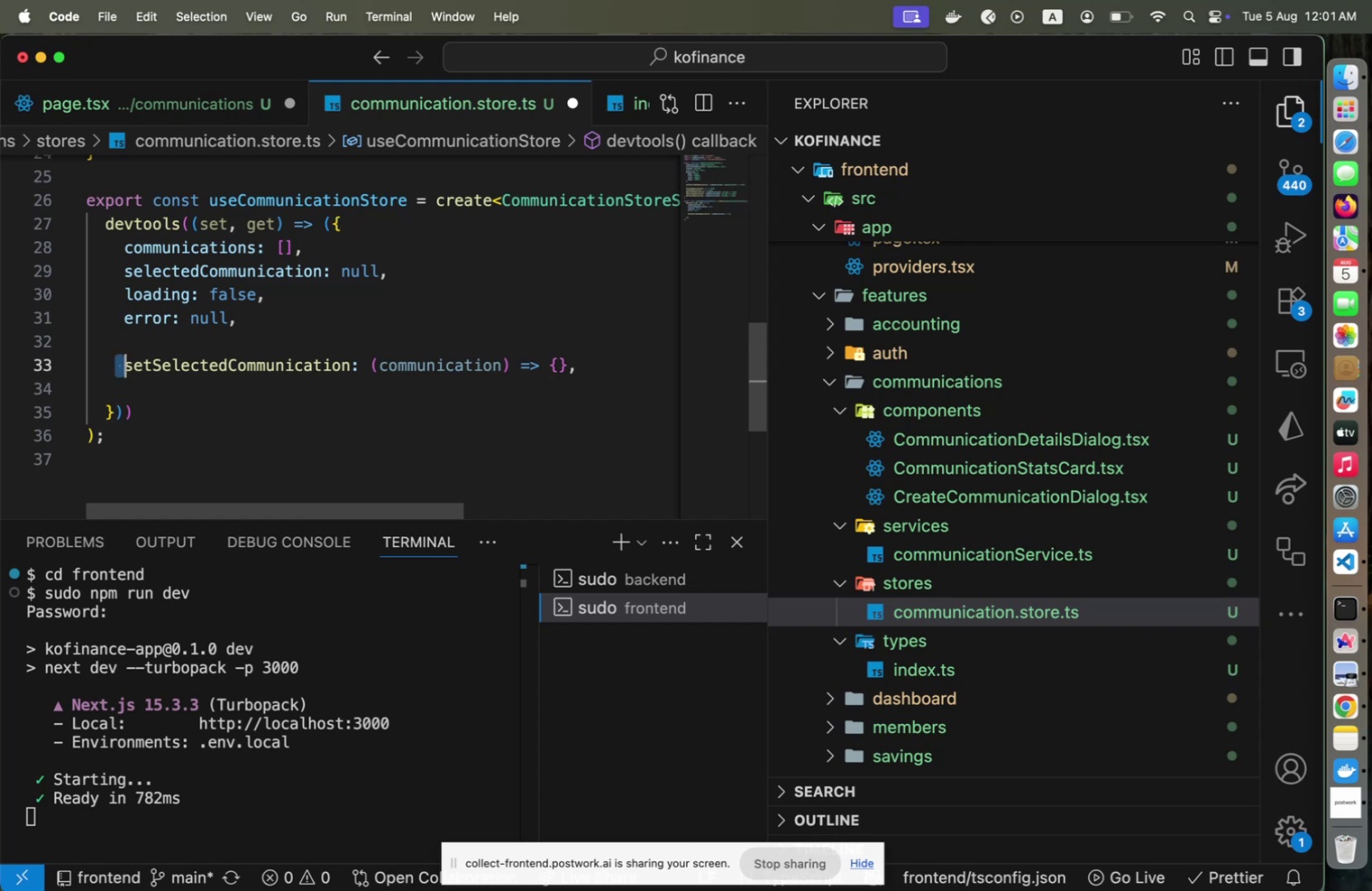 
key(ArrowLeft)
 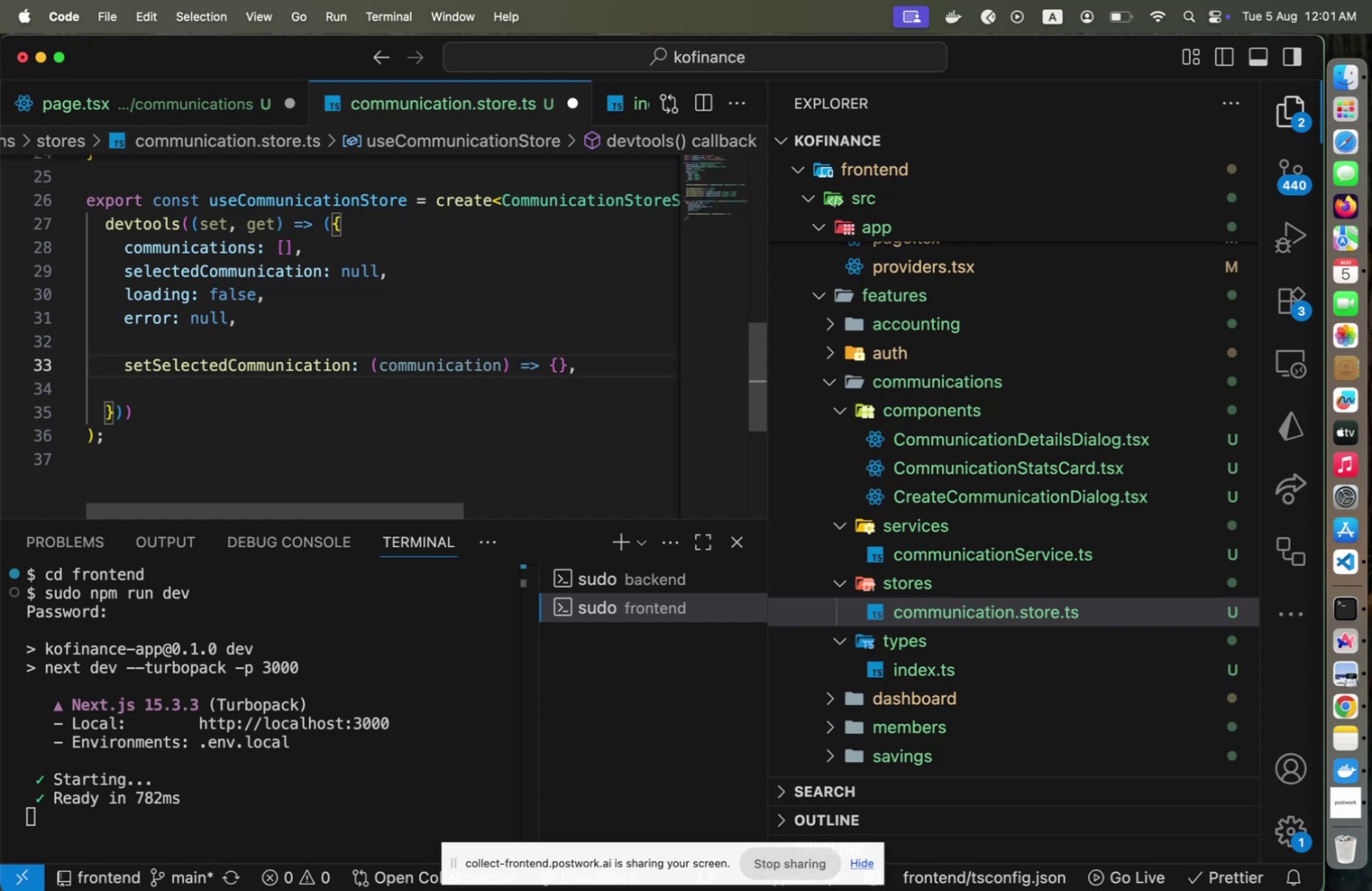 
key(End)
 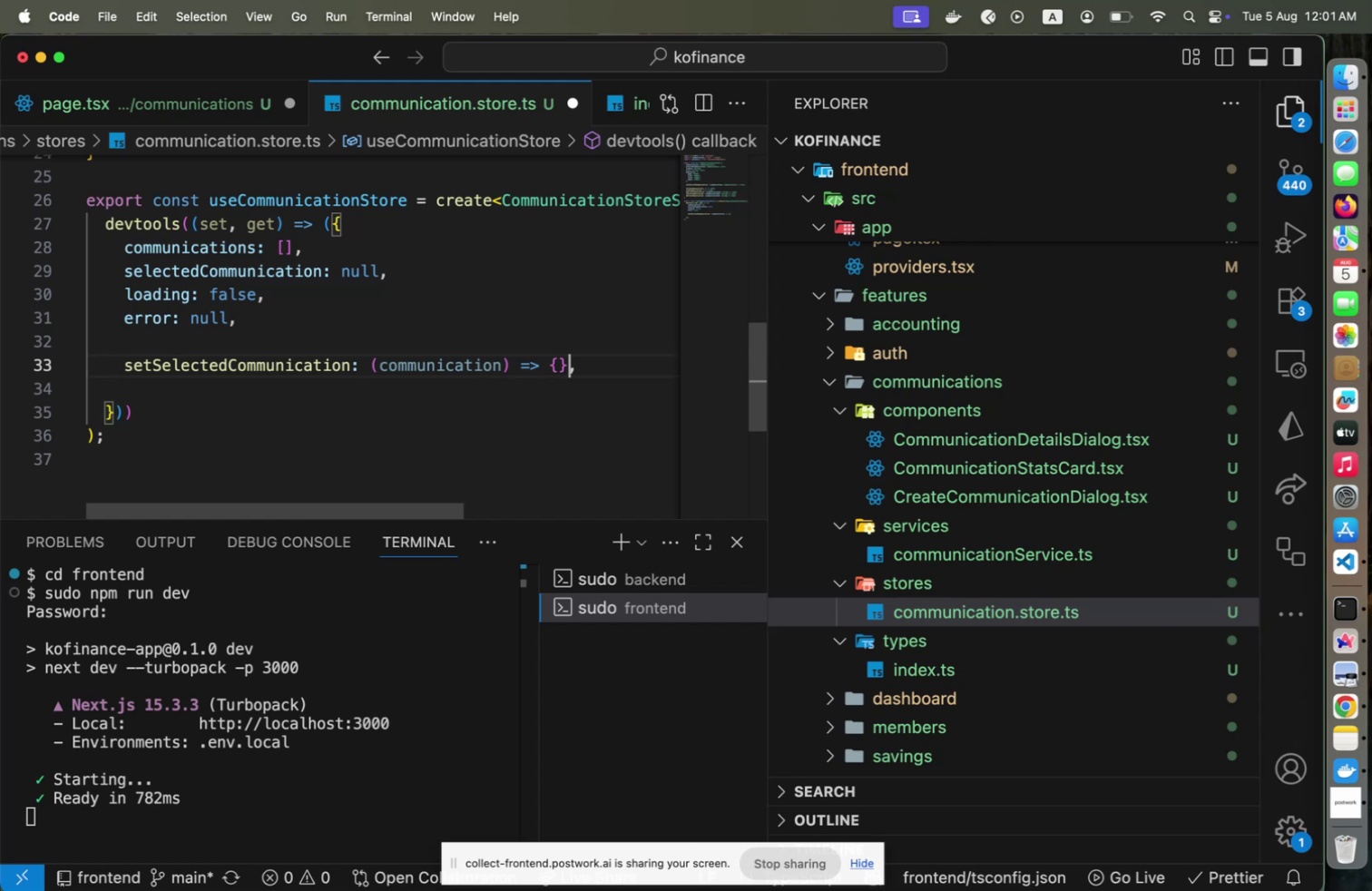 
key(ArrowLeft)
 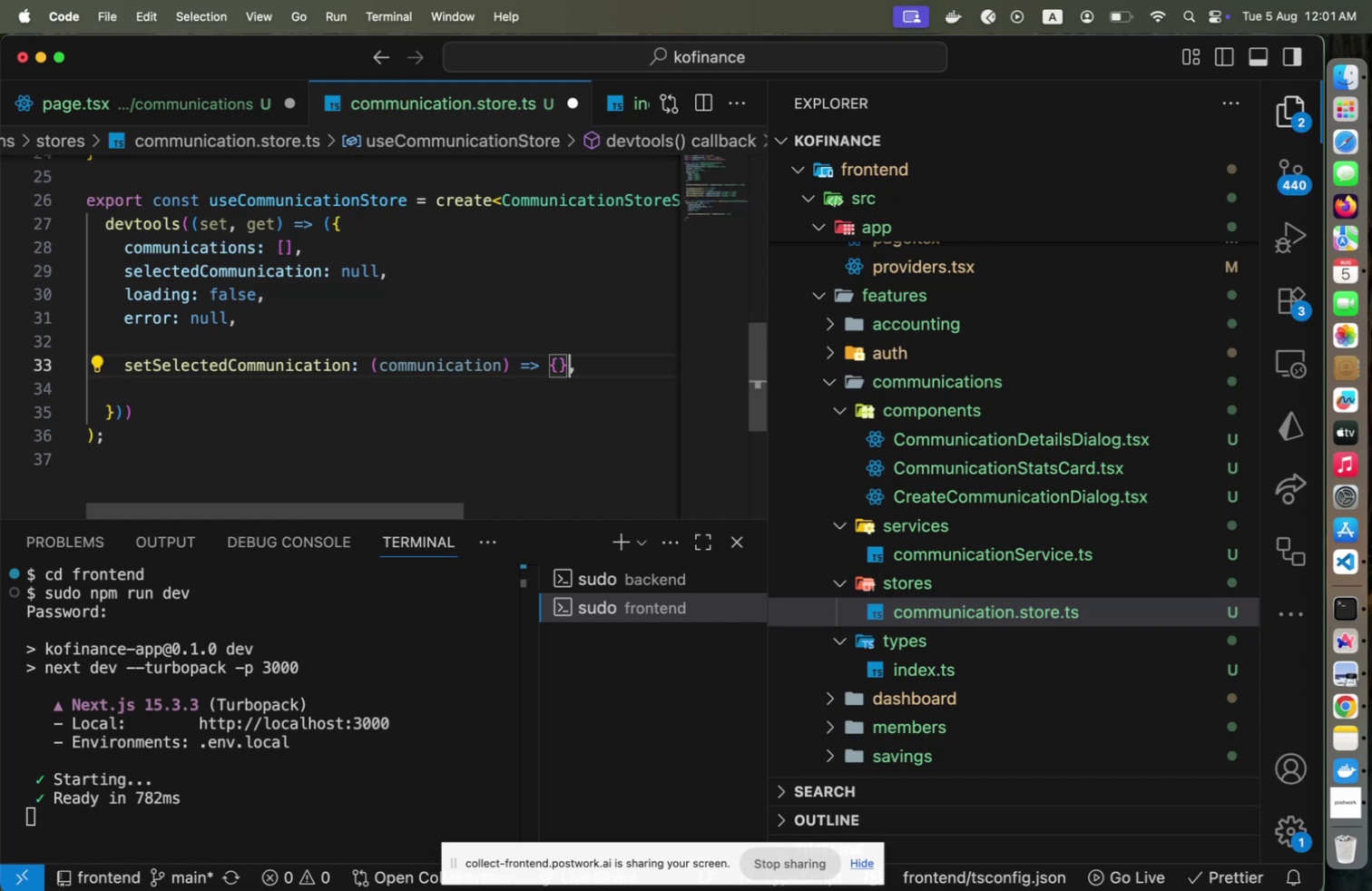 
key(ArrowLeft)
 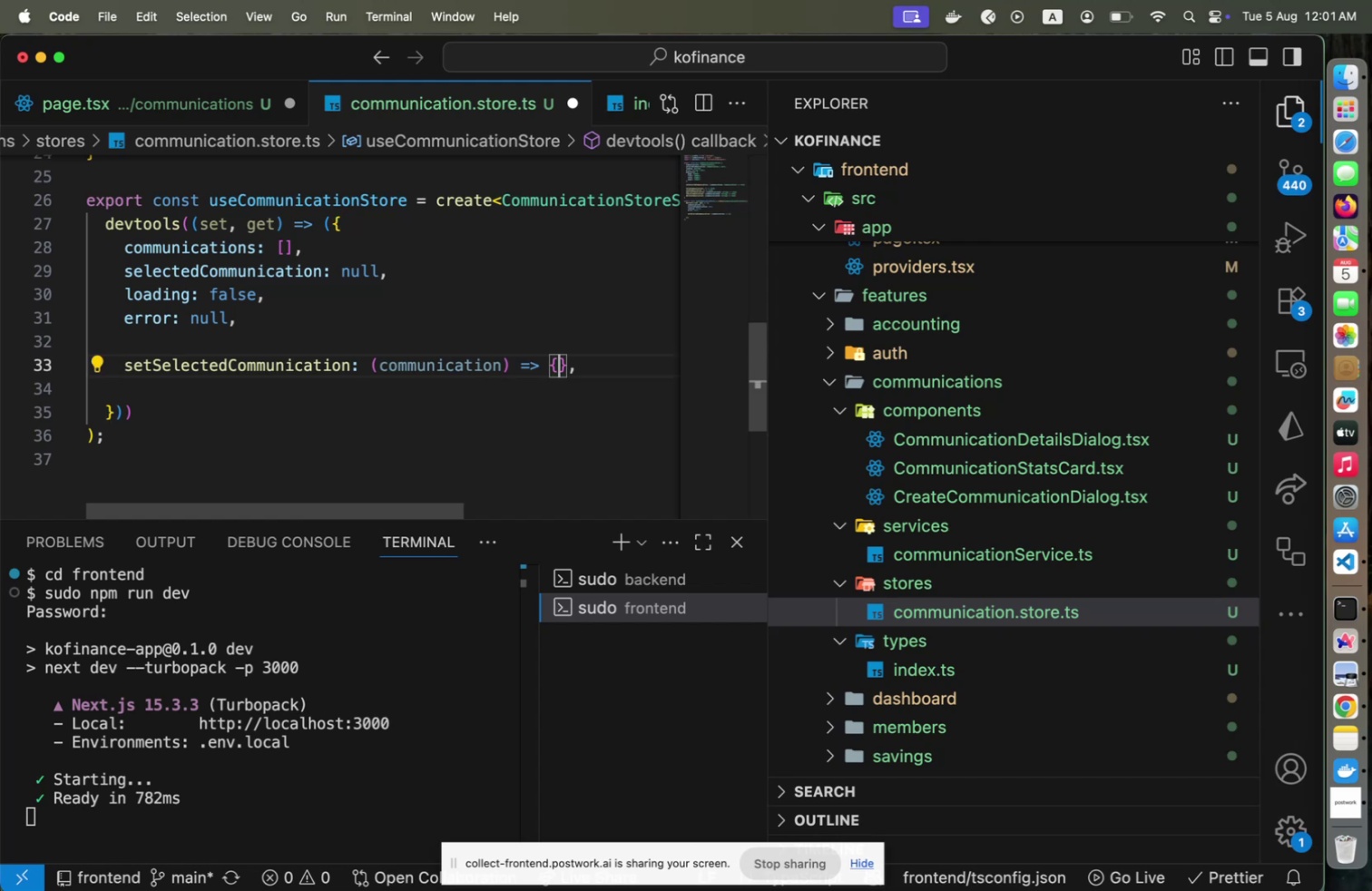 
key(Enter)
 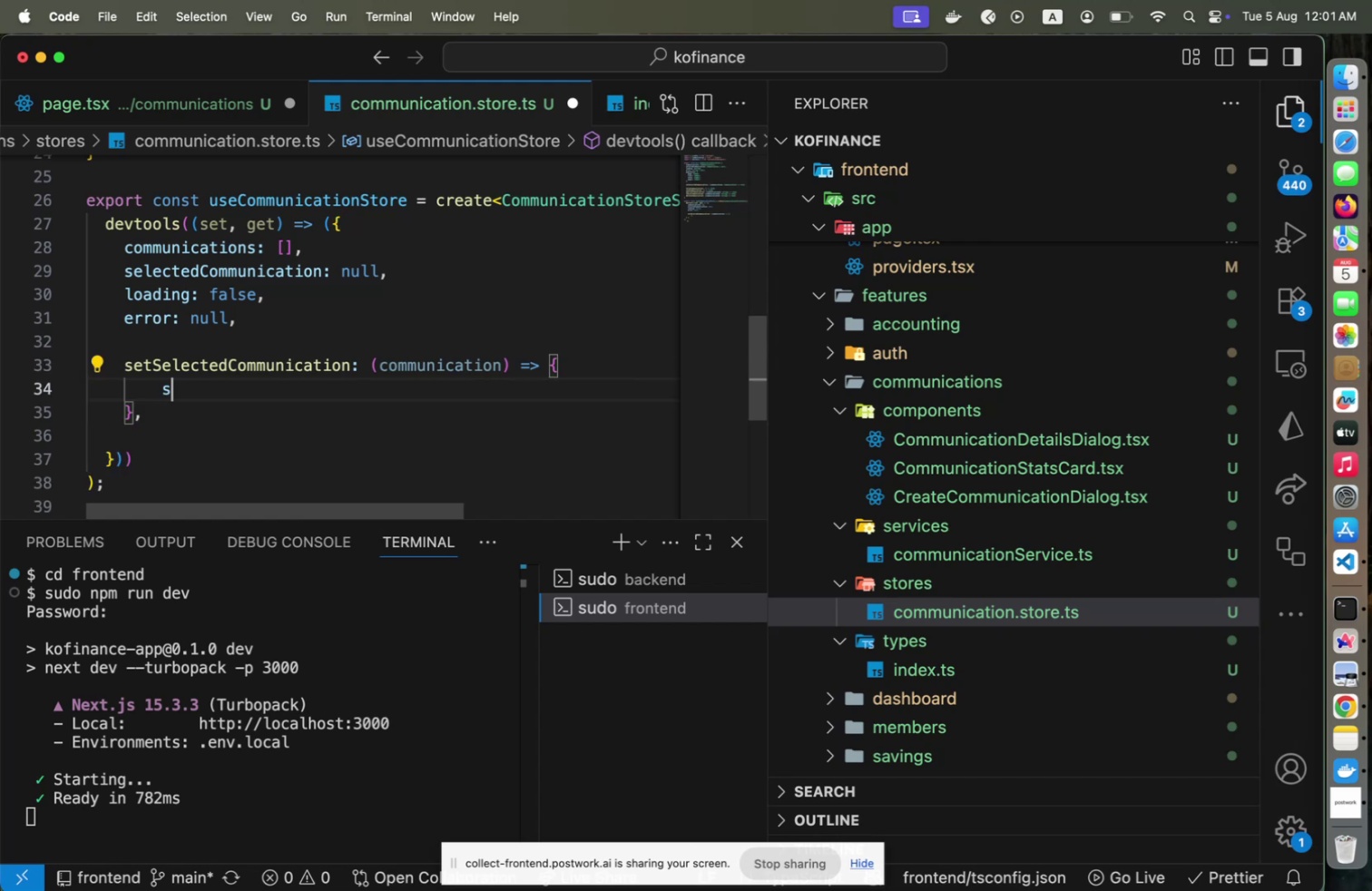 
type(set({ set)
key(Backspace)
type(lectedCommunication: comm)
 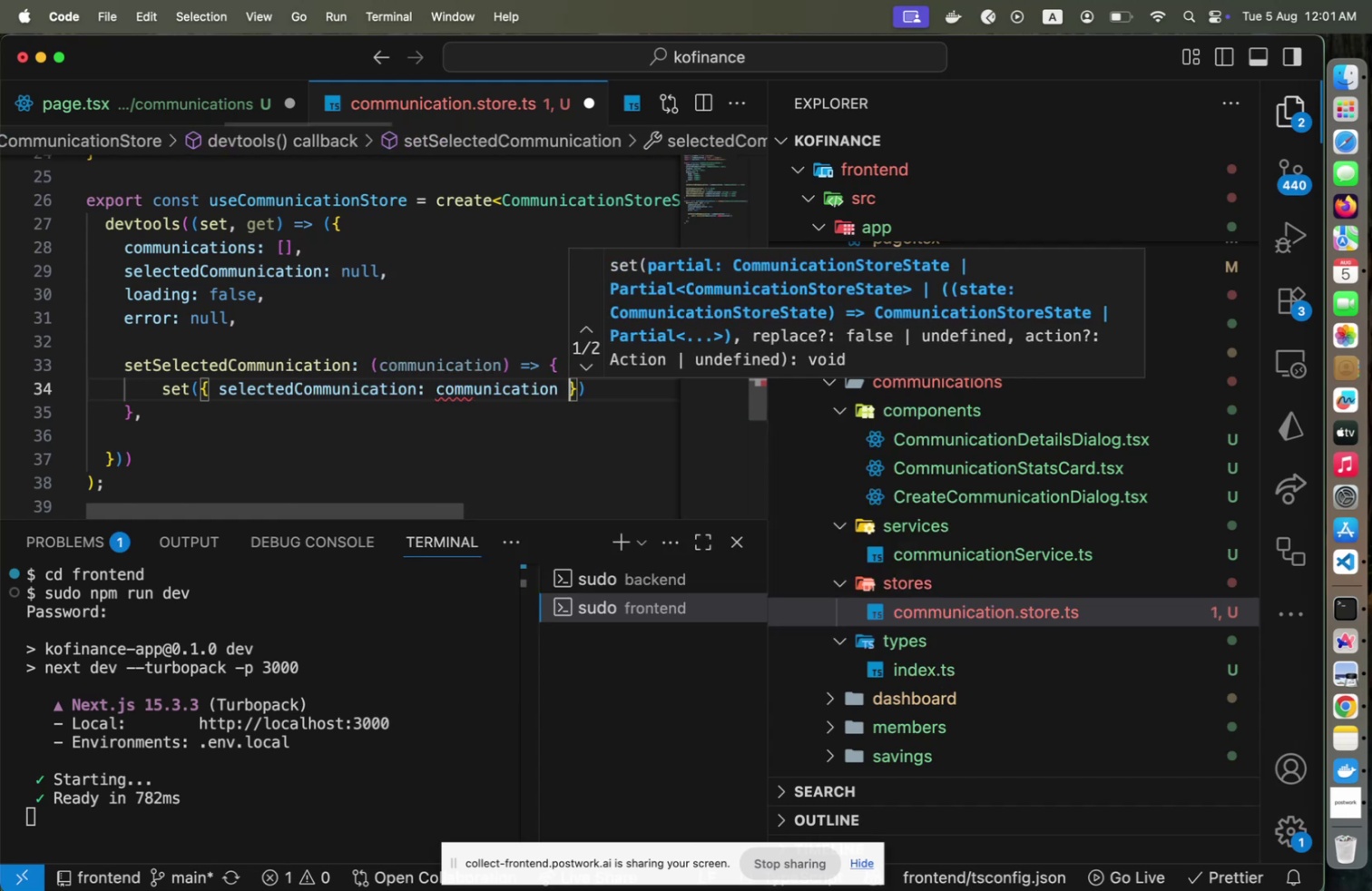 
 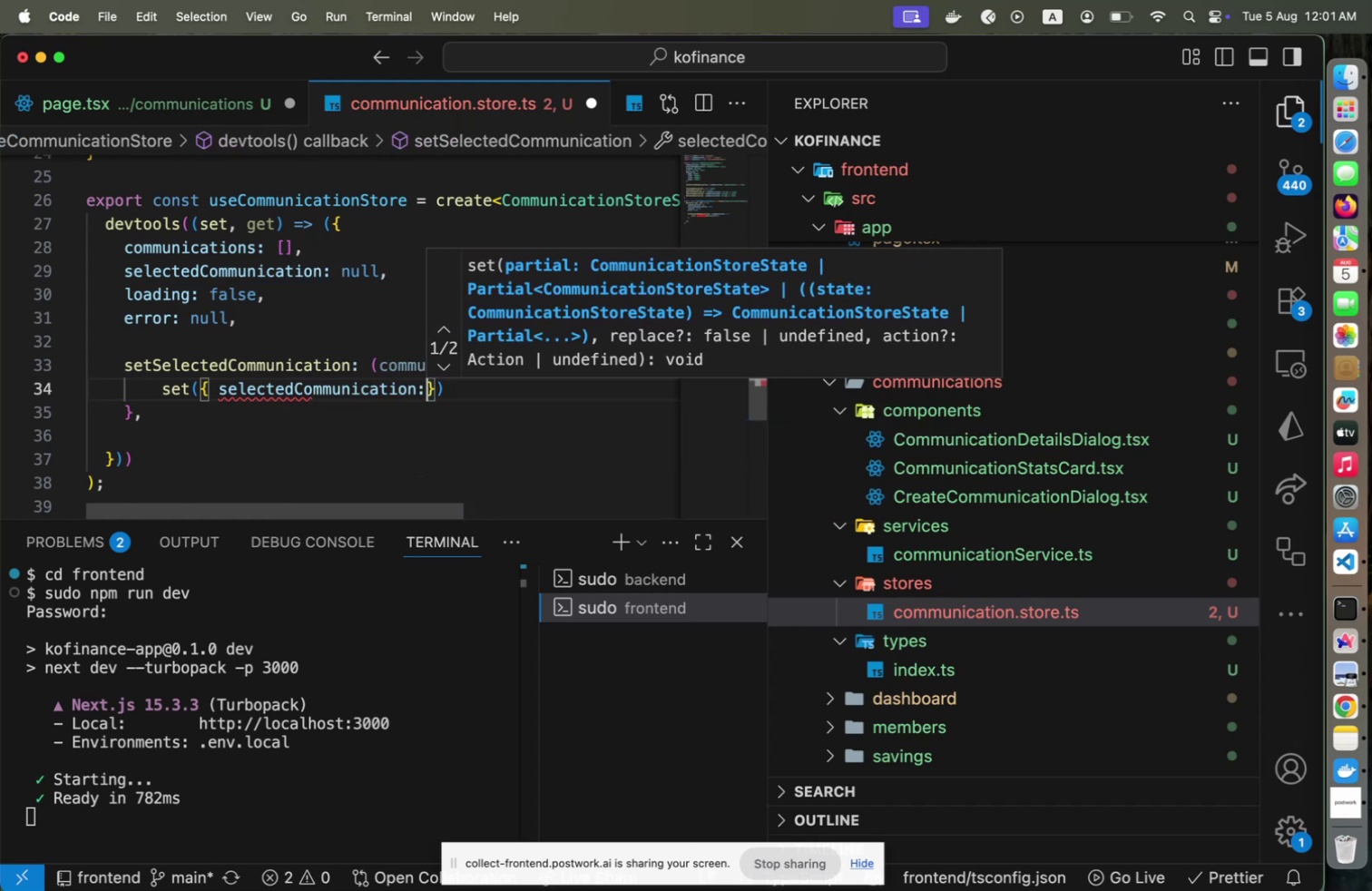 
key(Enter)
 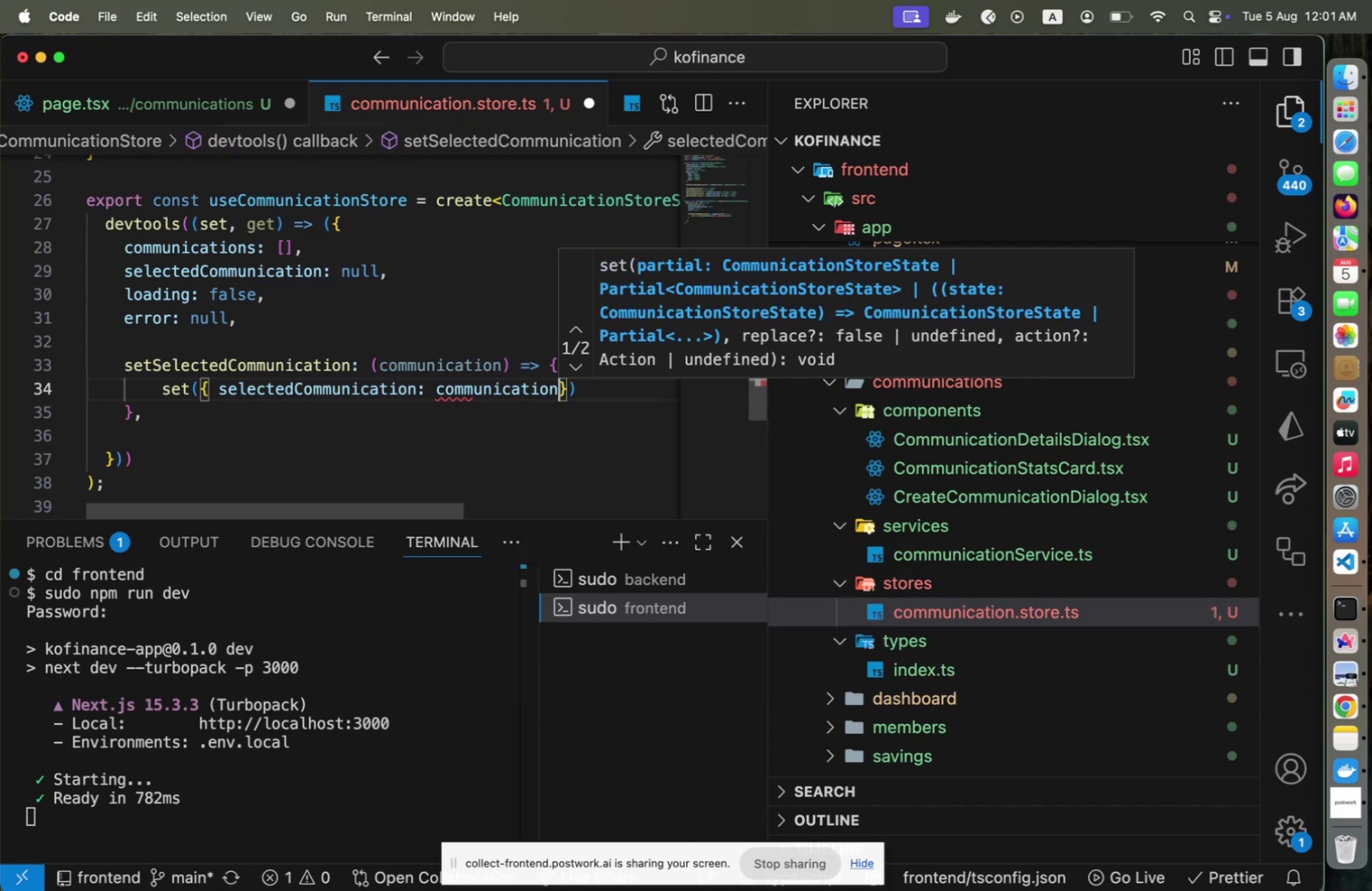 
key(Space)
 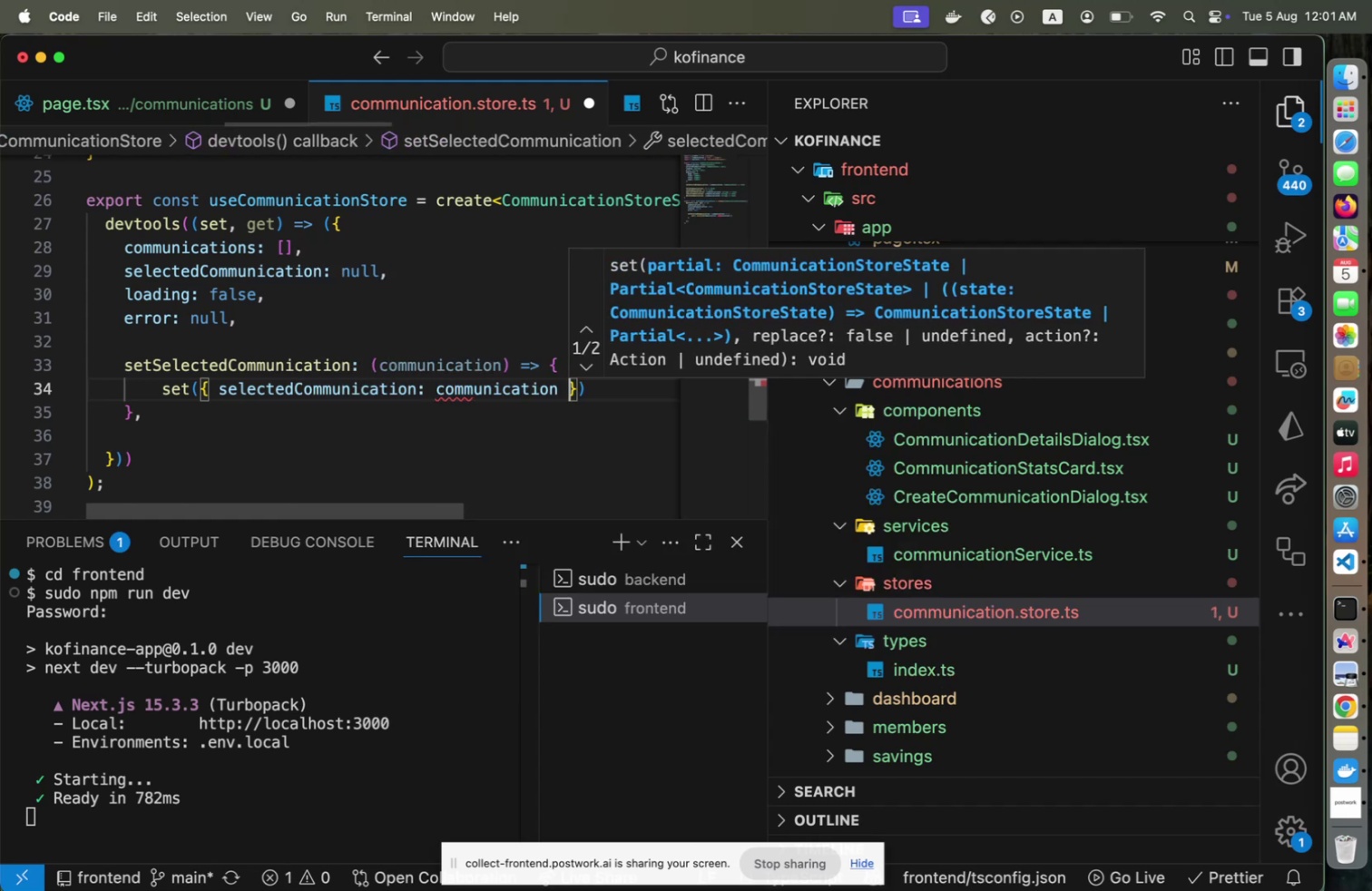 
key(ArrowUp)
 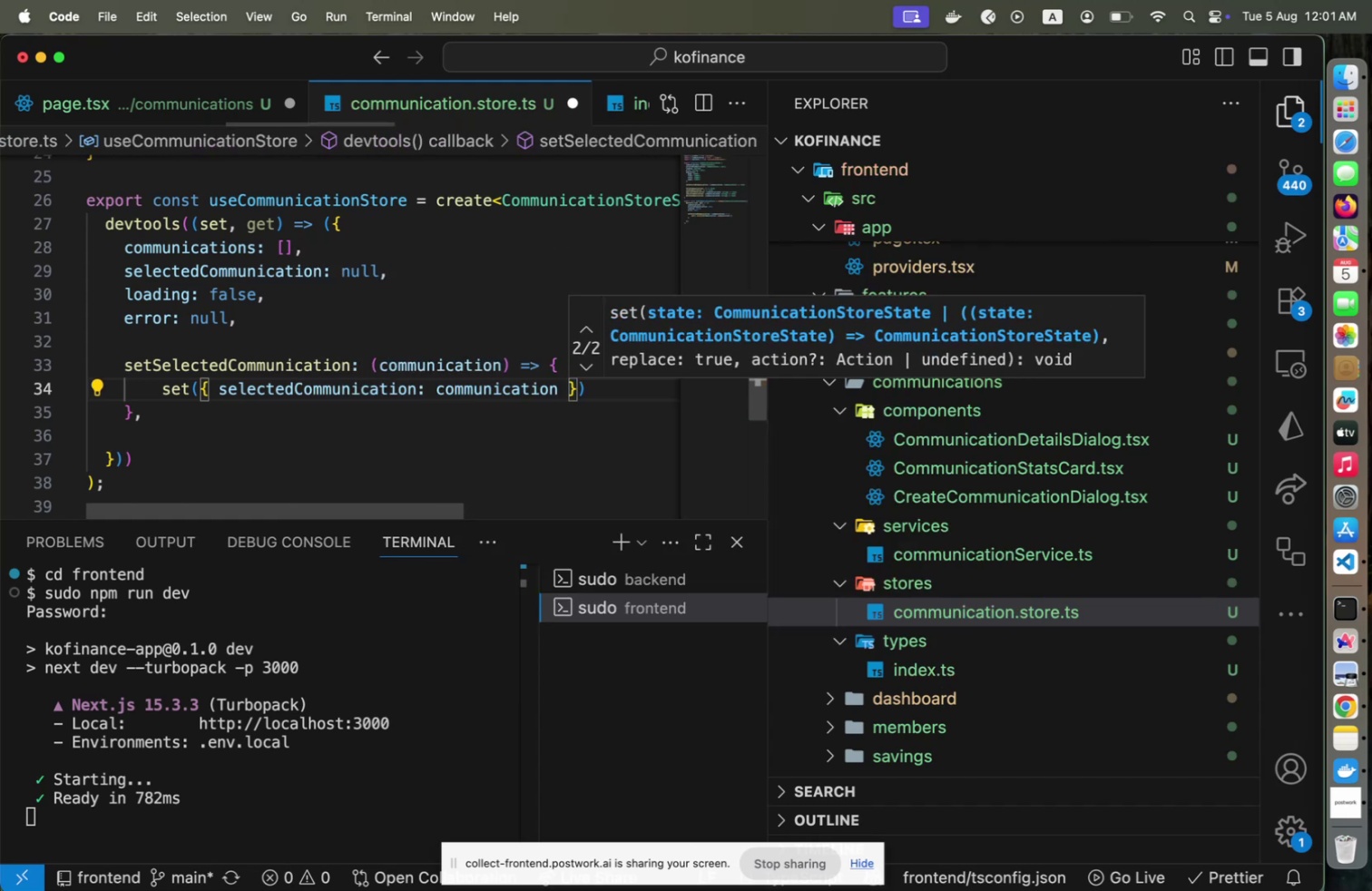 
key(Escape)
 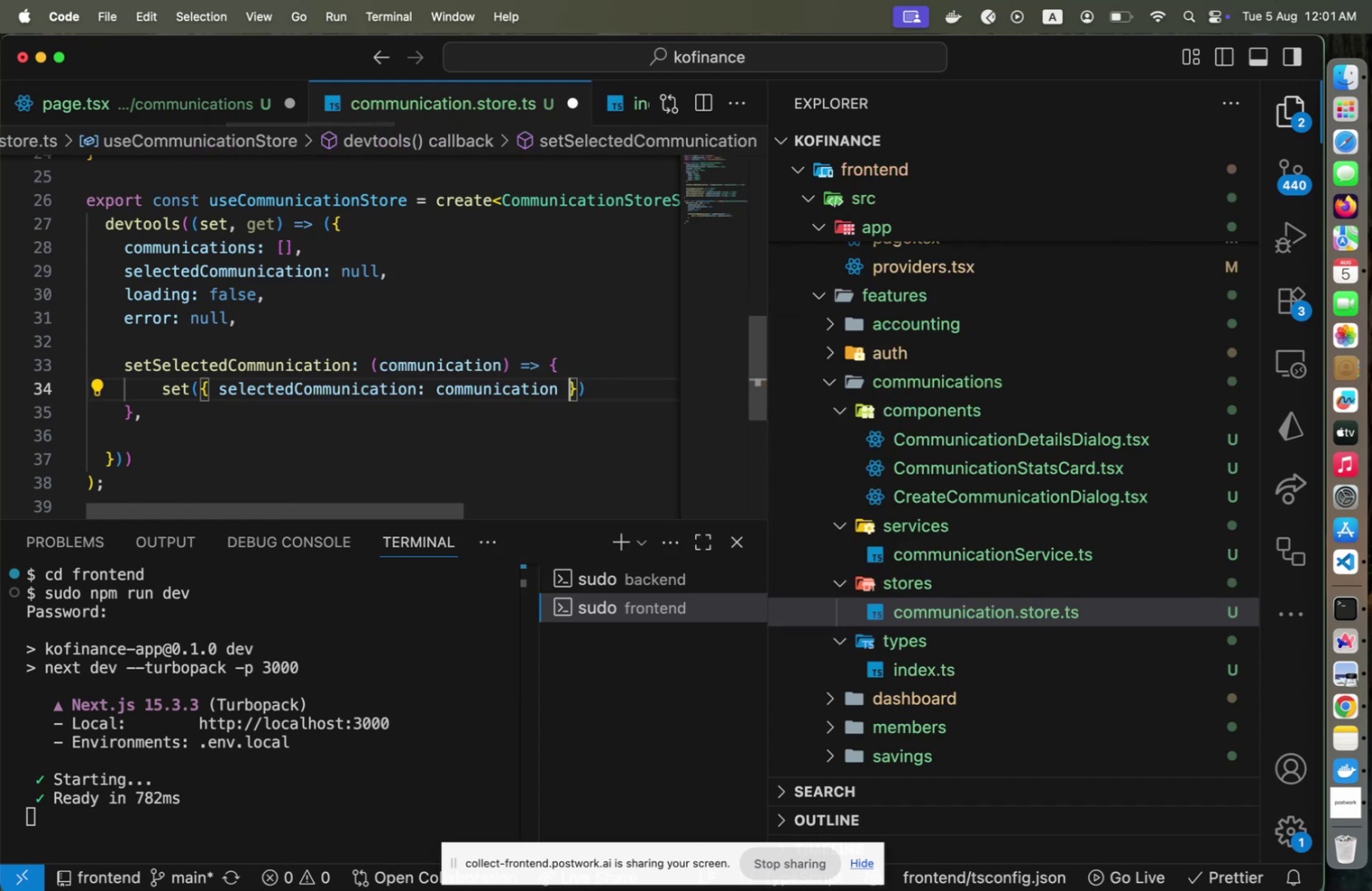 
key(ArrowDown)
 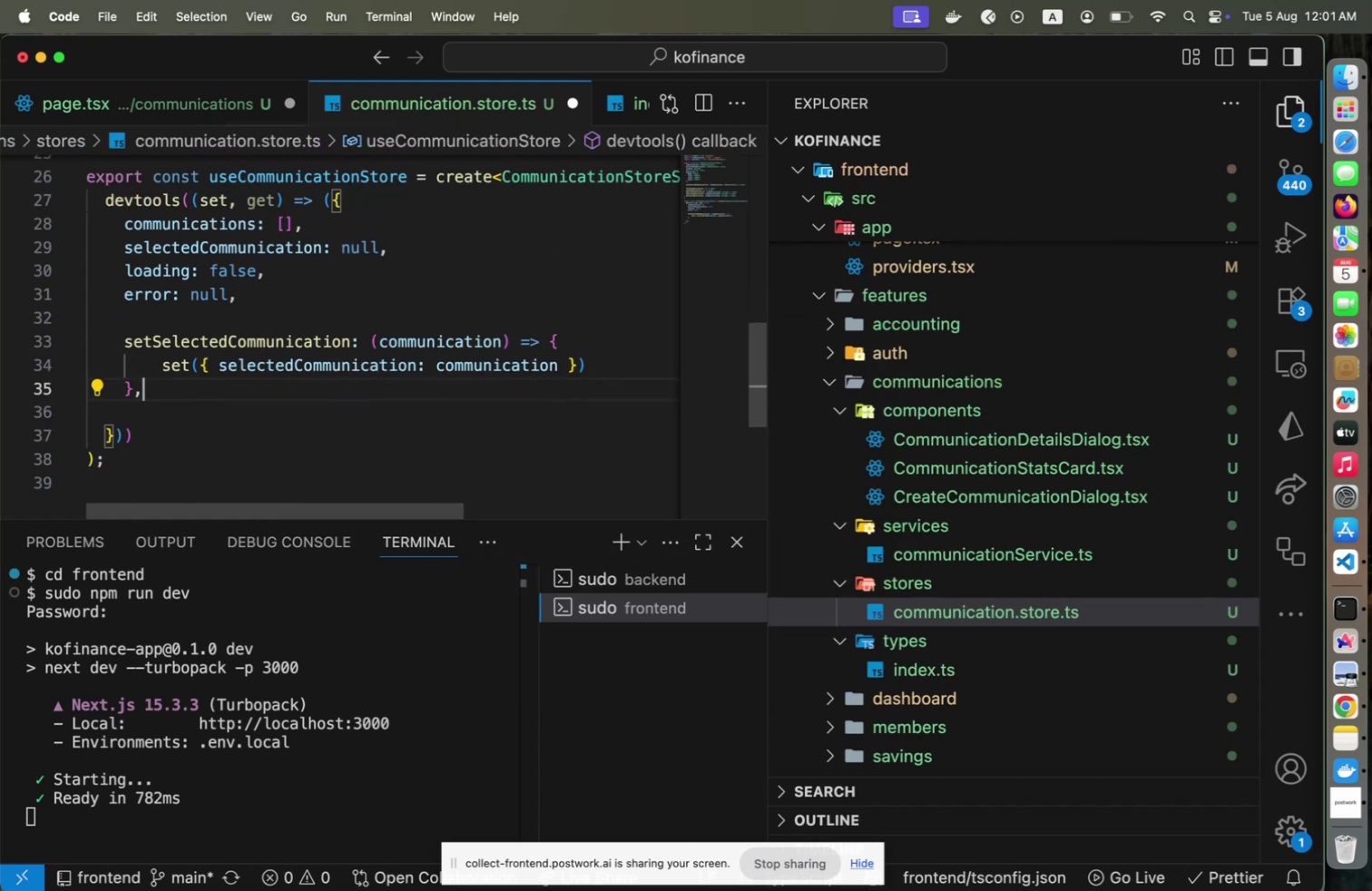 
key(Alt+Shift+F)
 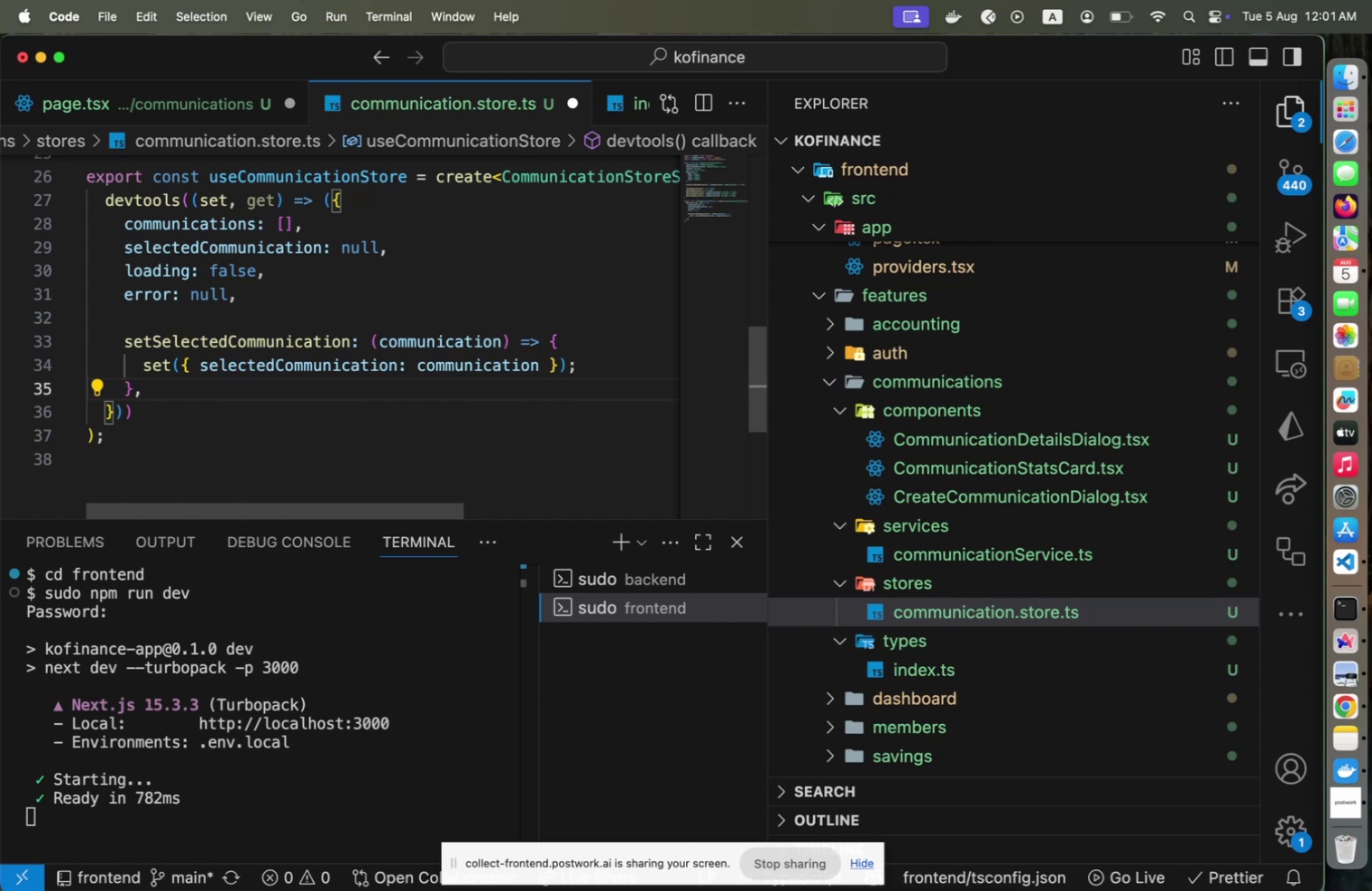 
key(Enter)
 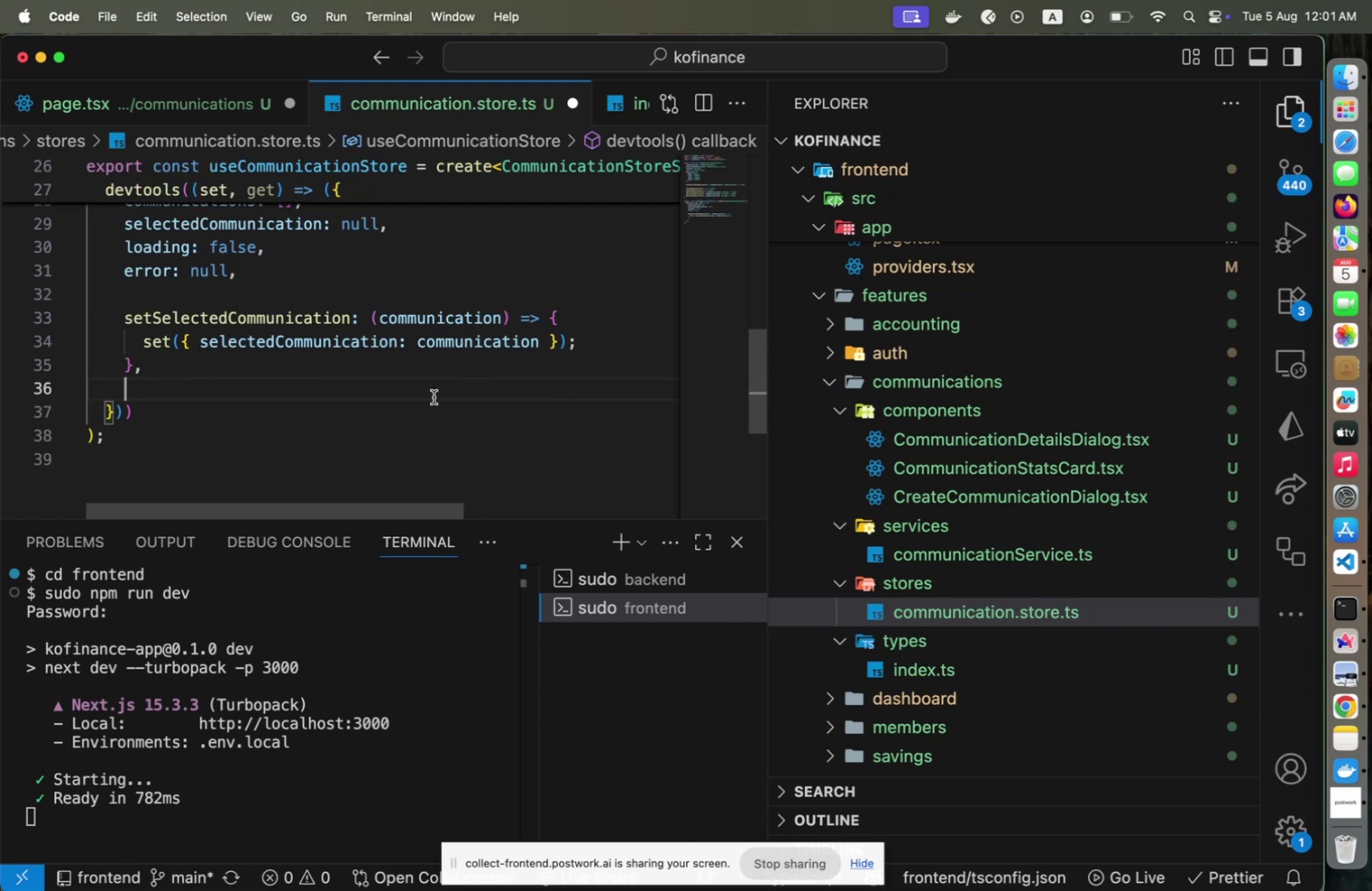 
type(fetc)
 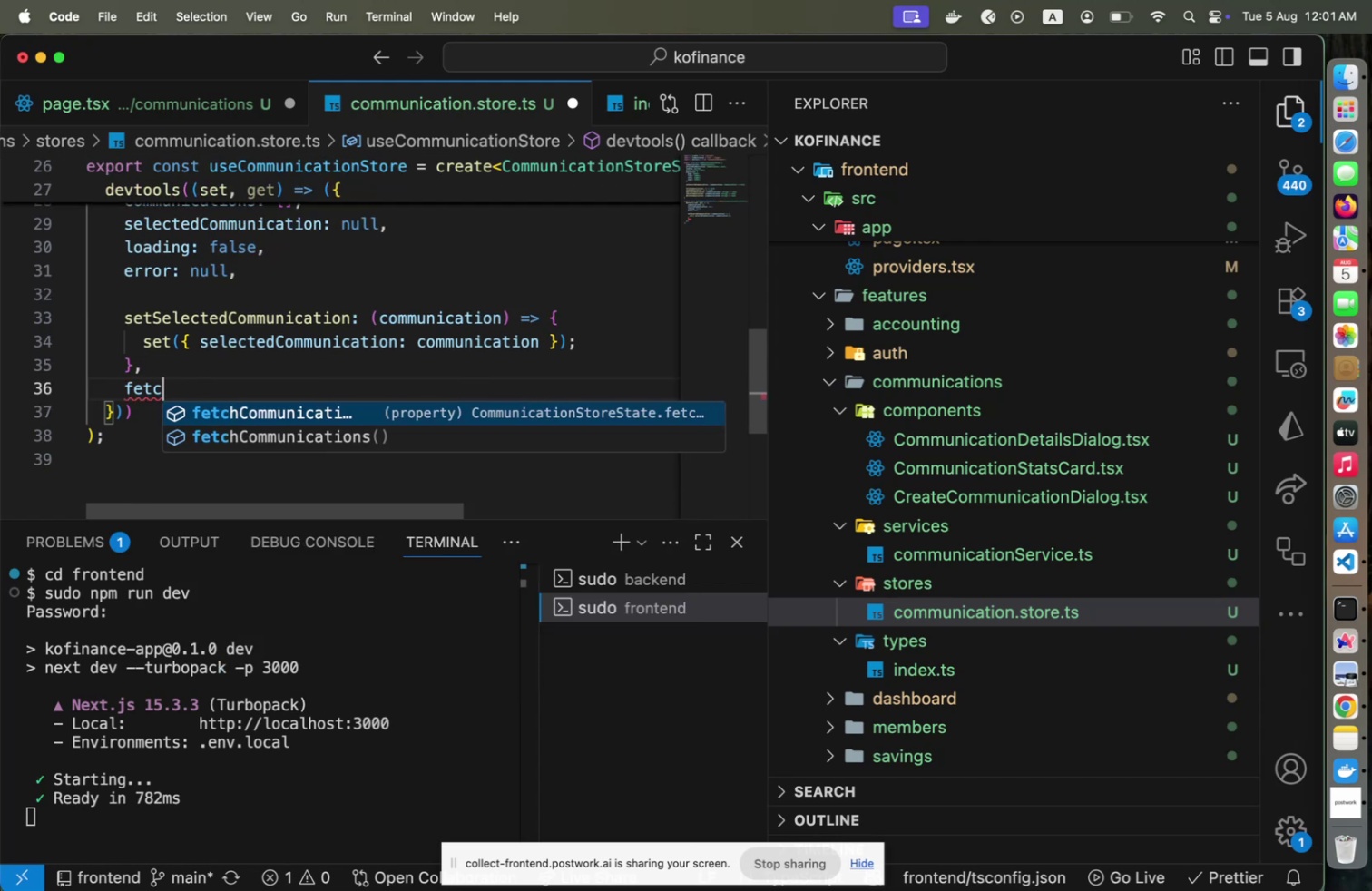 
key(Enter)
 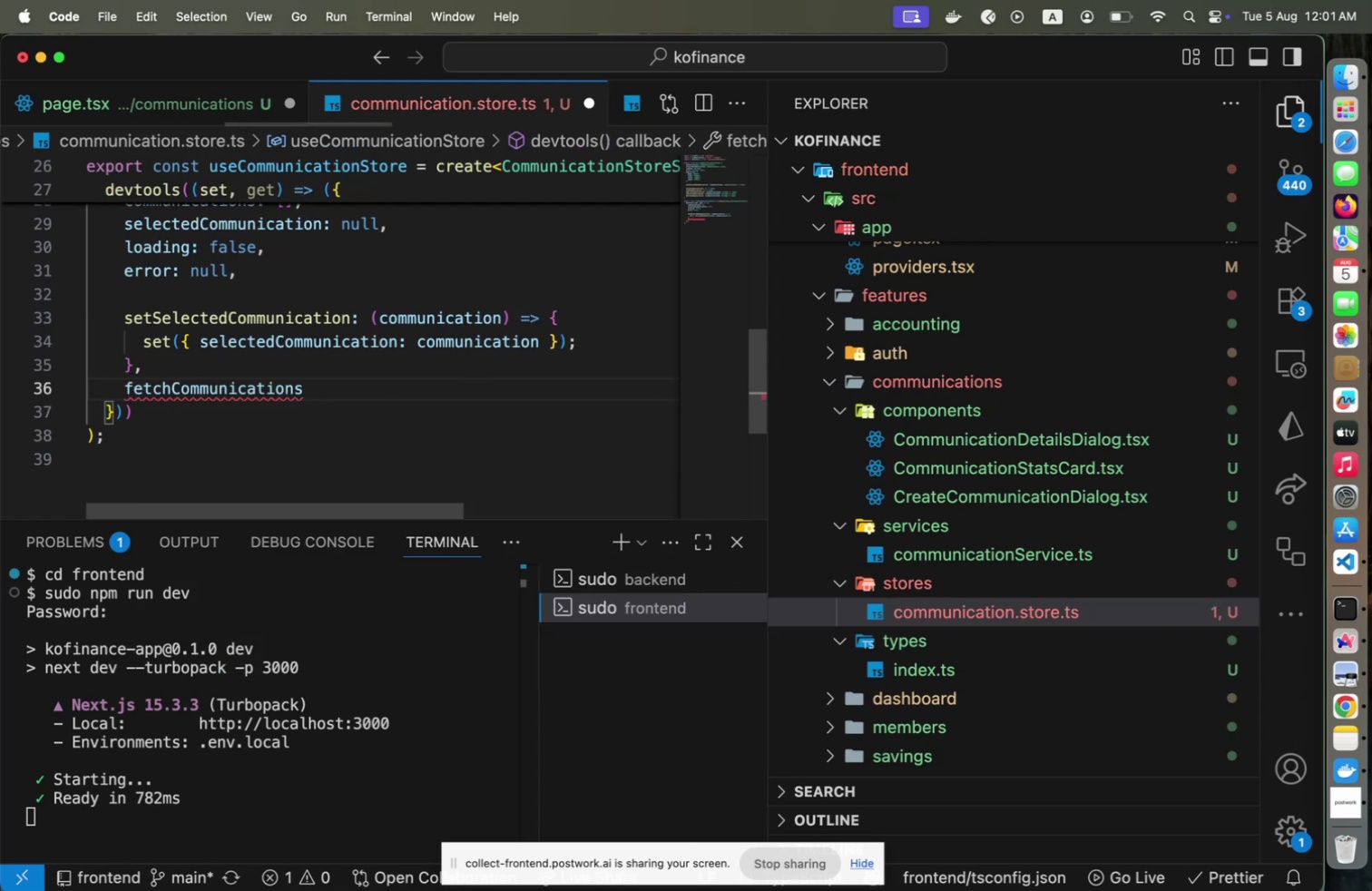 
key(Shift+Semicolon)
 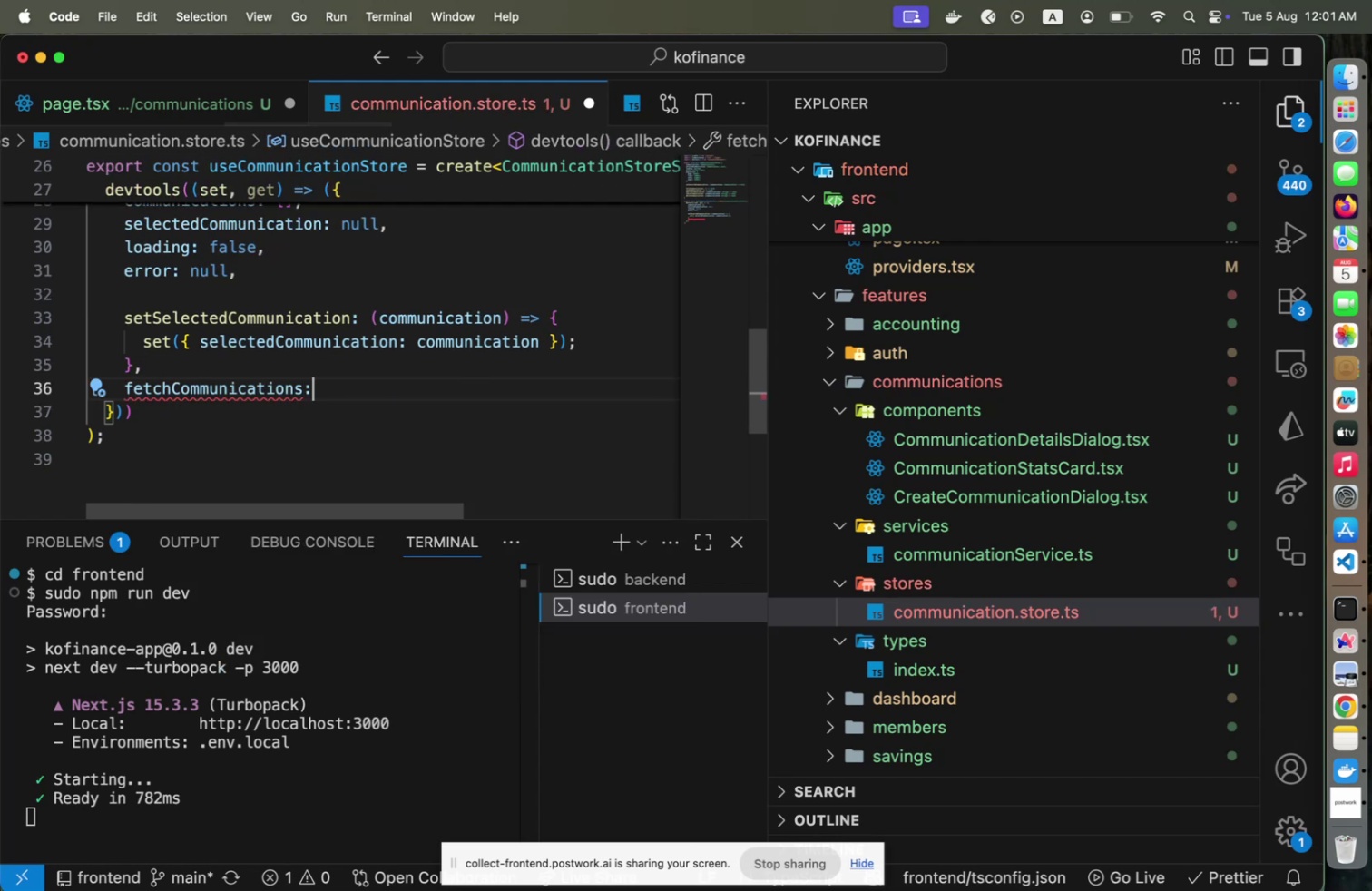 
key(Shift+Space)
 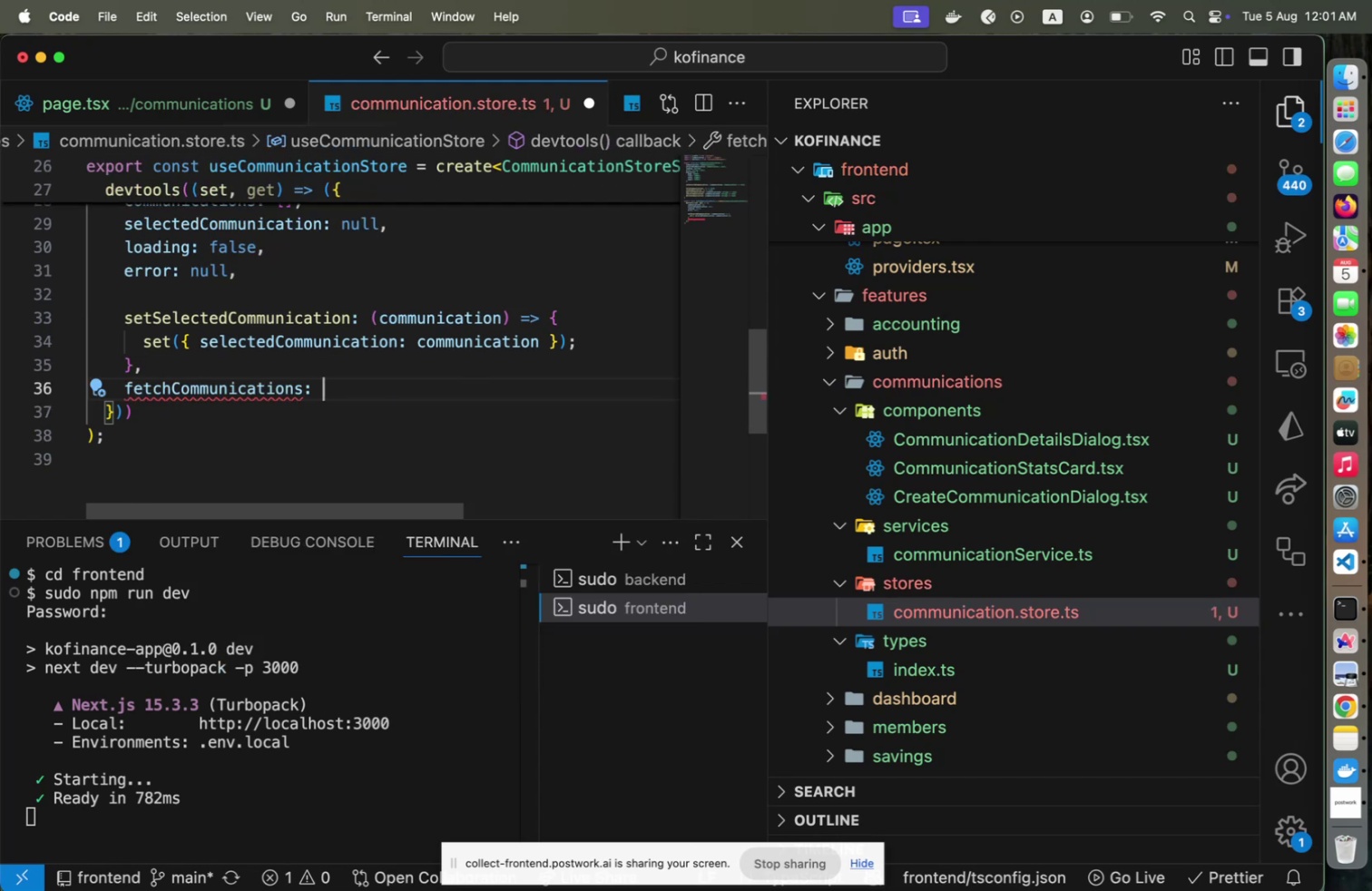 
key(Shift+9)
 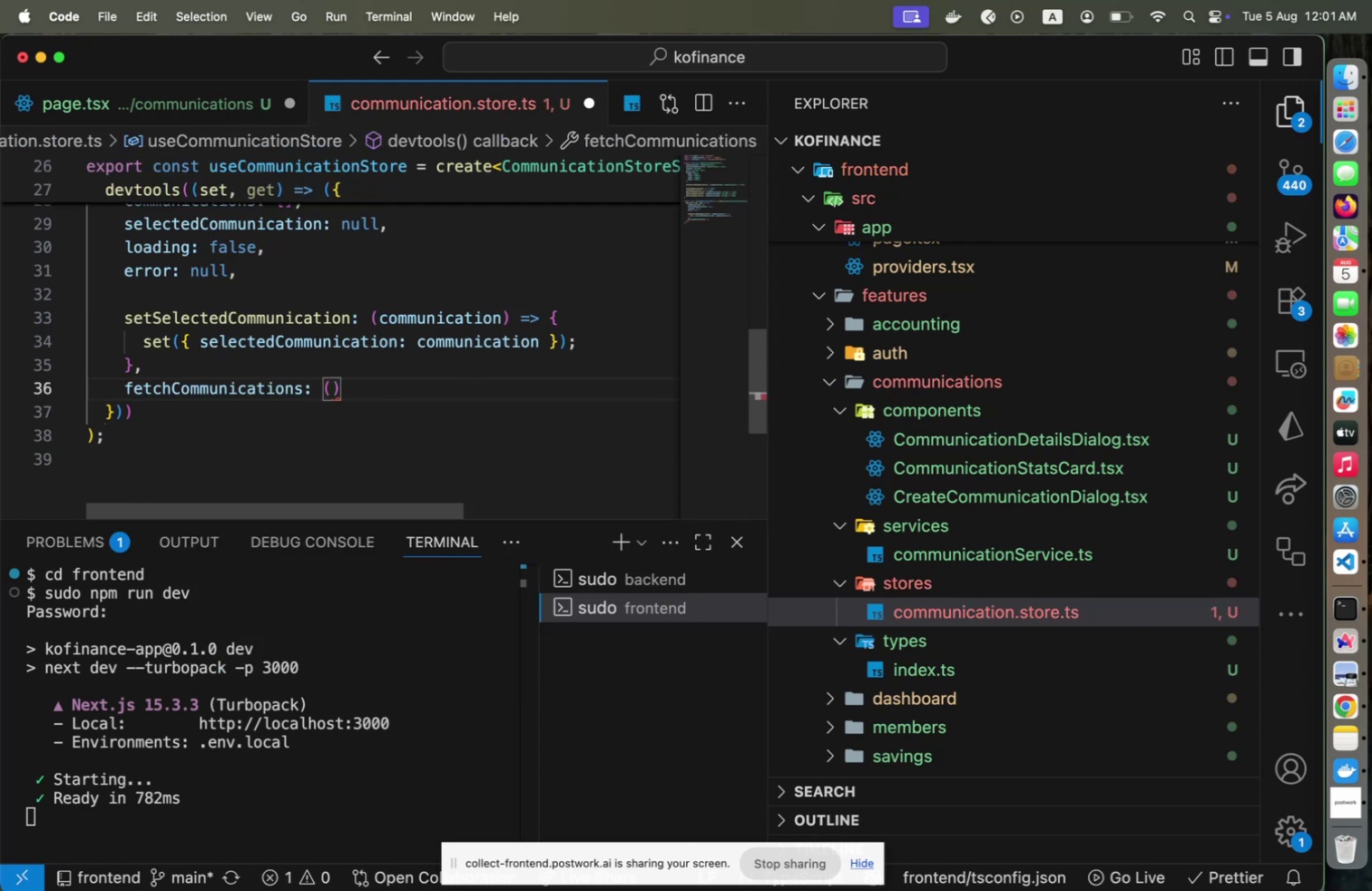 
key(ArrowRight)
 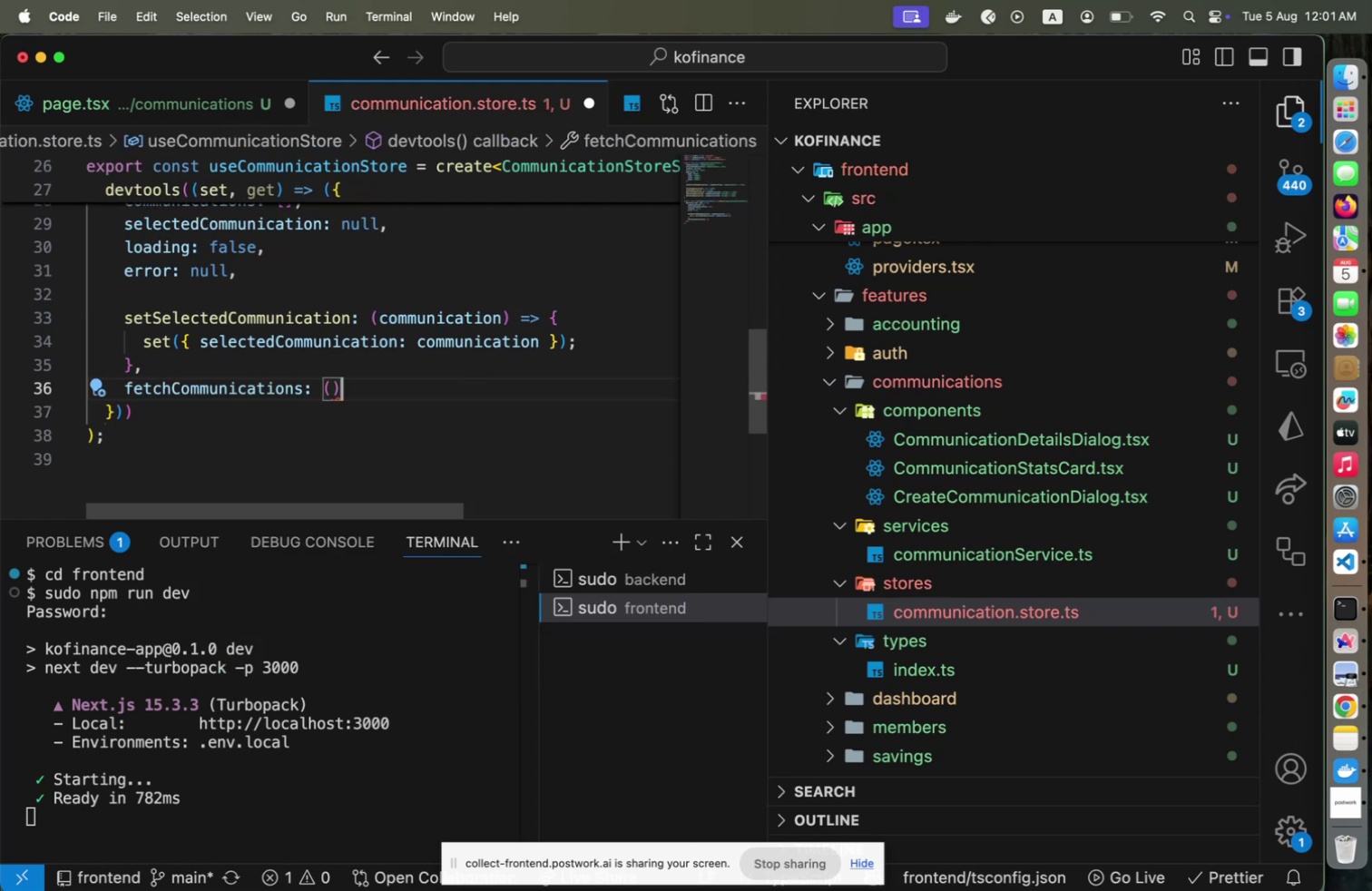 
key(Space)
 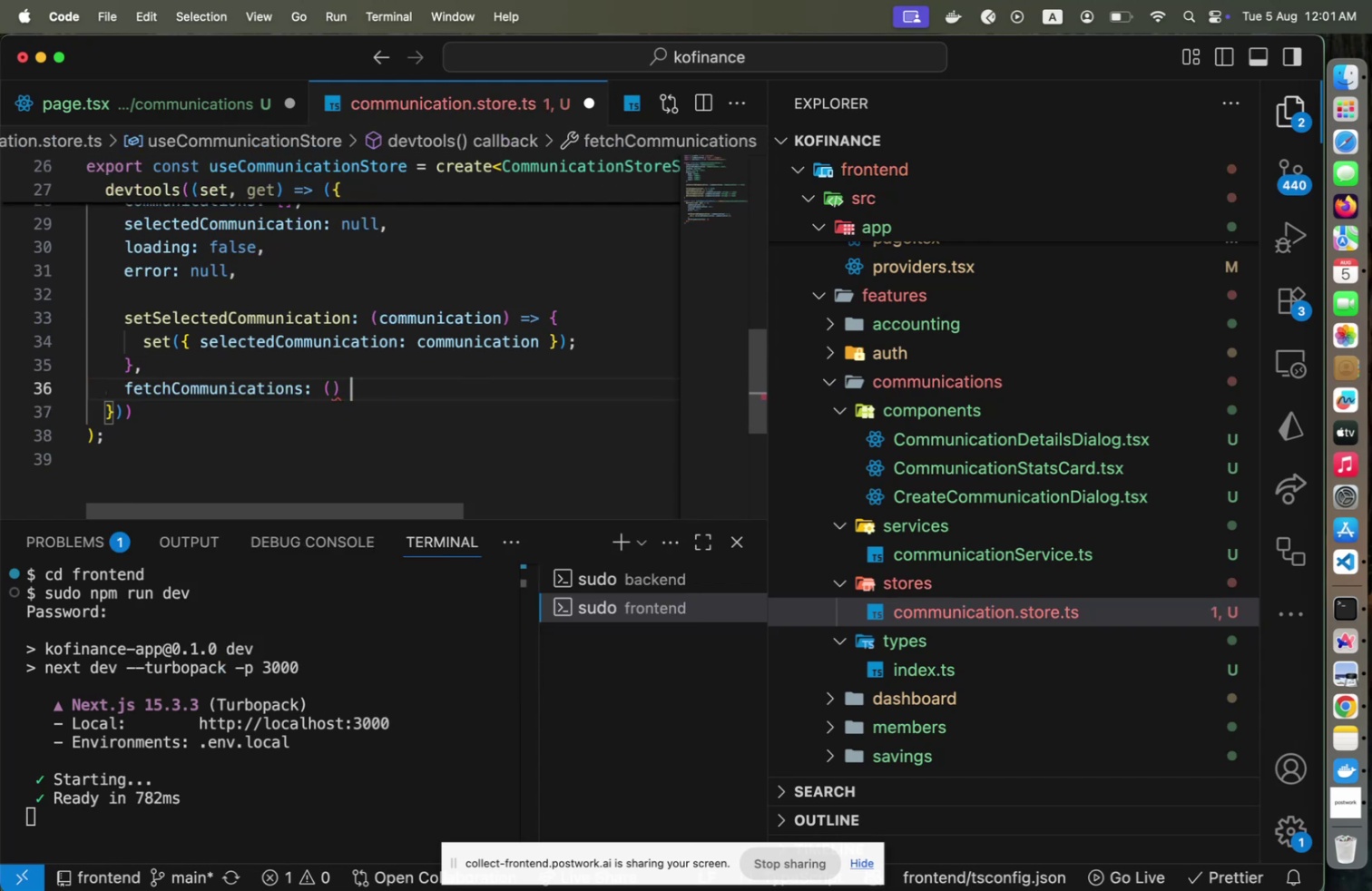 
key(Equal)
 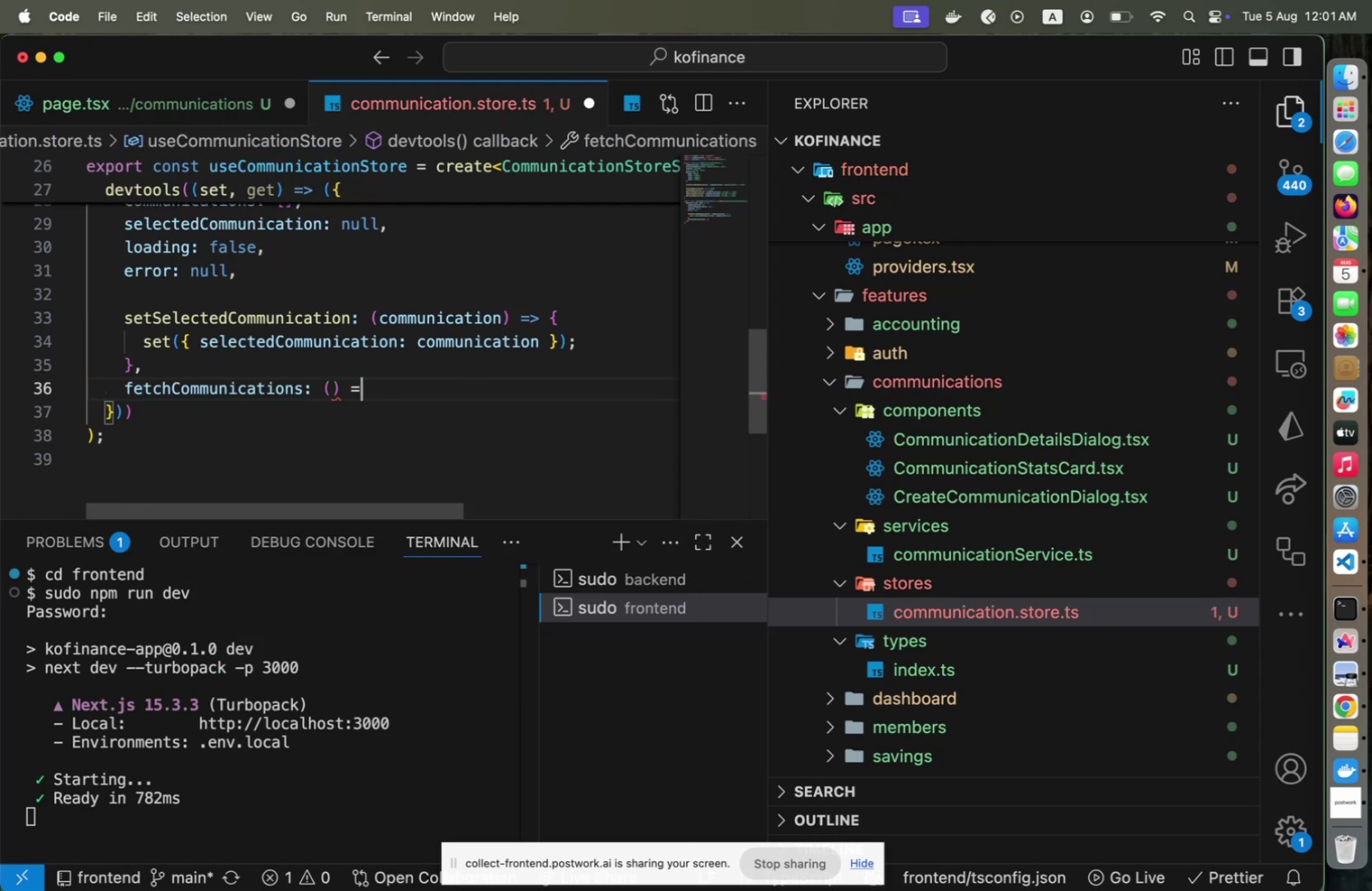 
key(Shift+Period)
 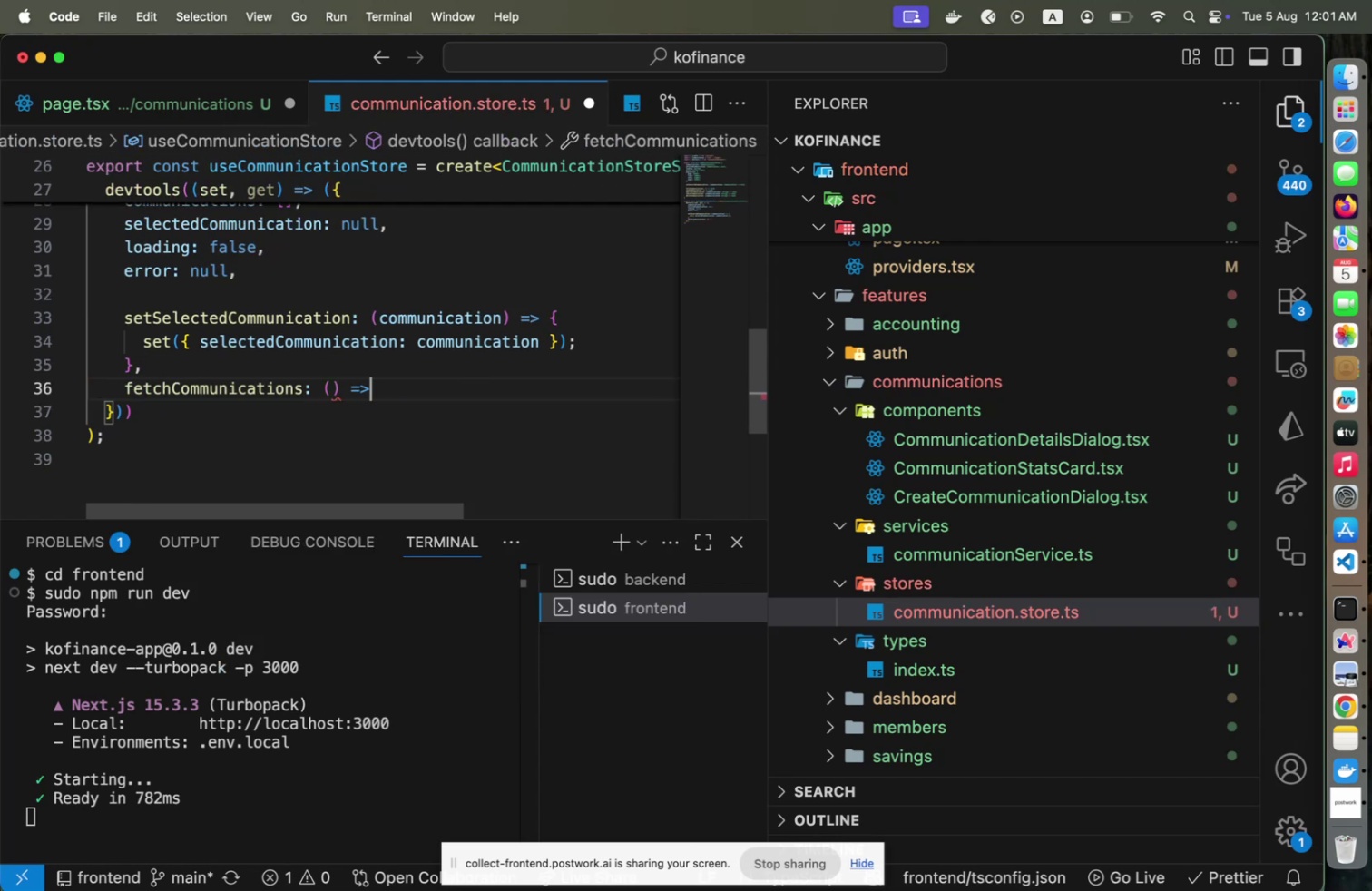 
key(Shift+Space)
 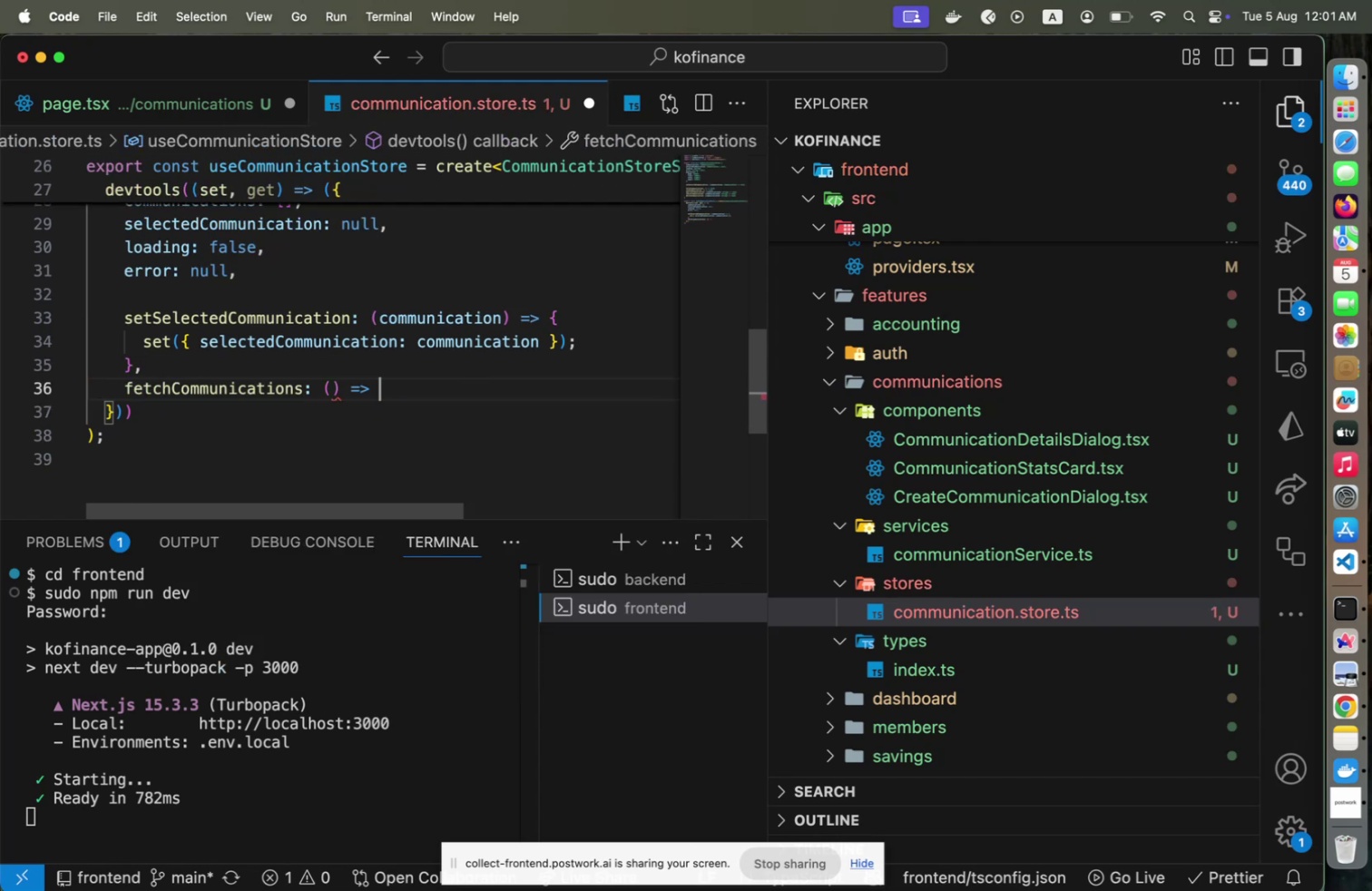 
key(ArrowLeft)
 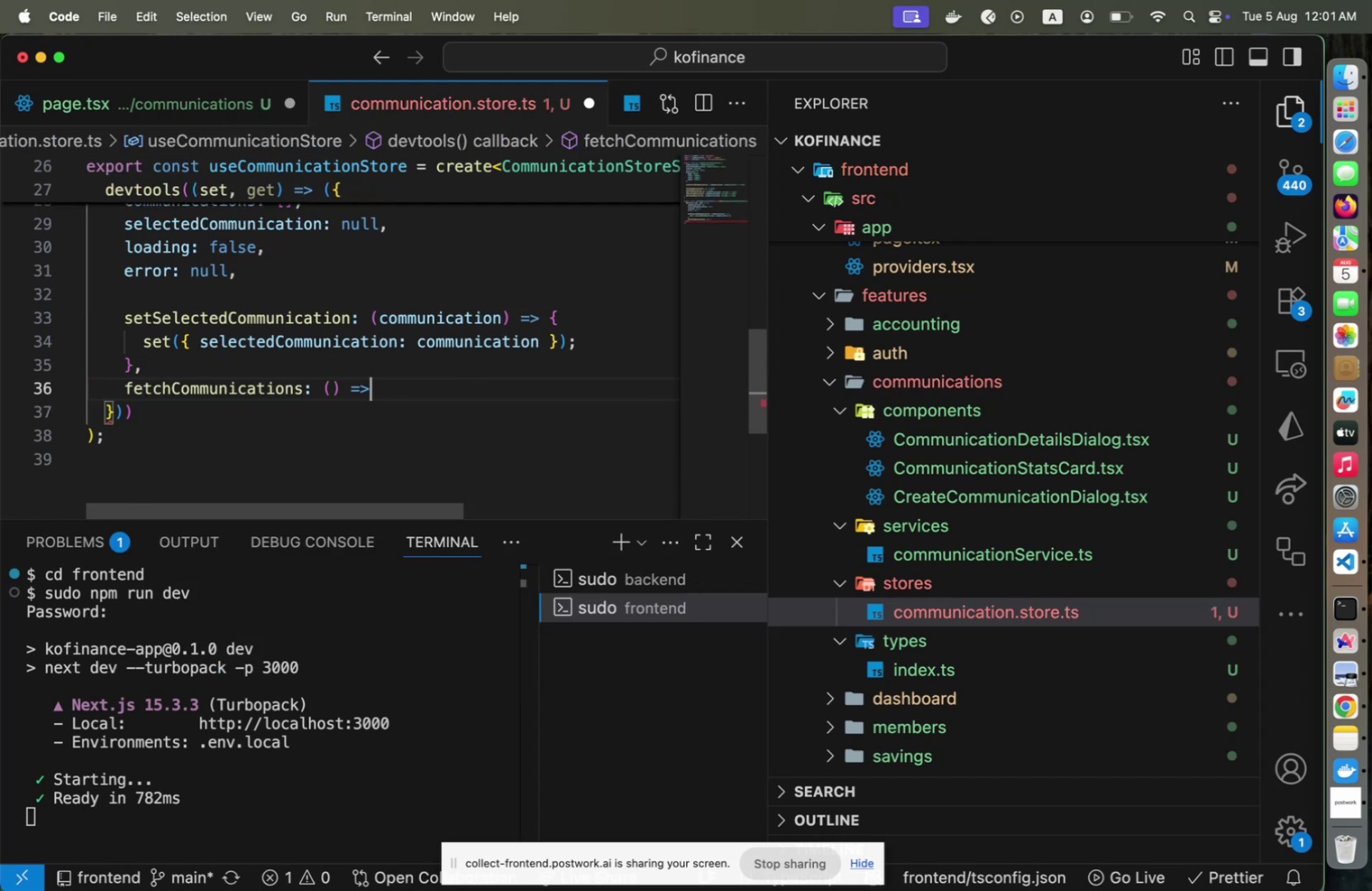 
key(ArrowLeft)
 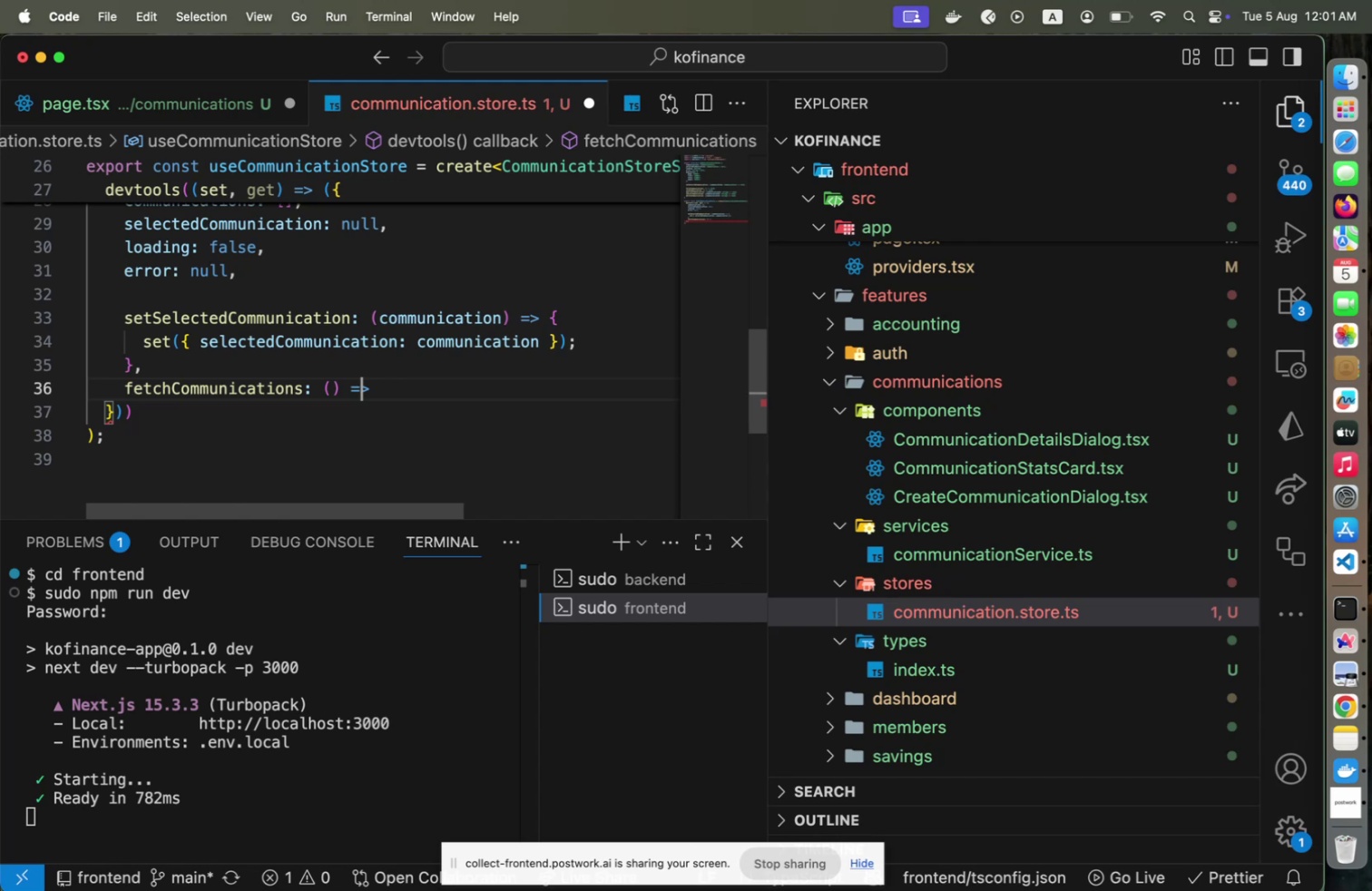 
key(ArrowLeft)
 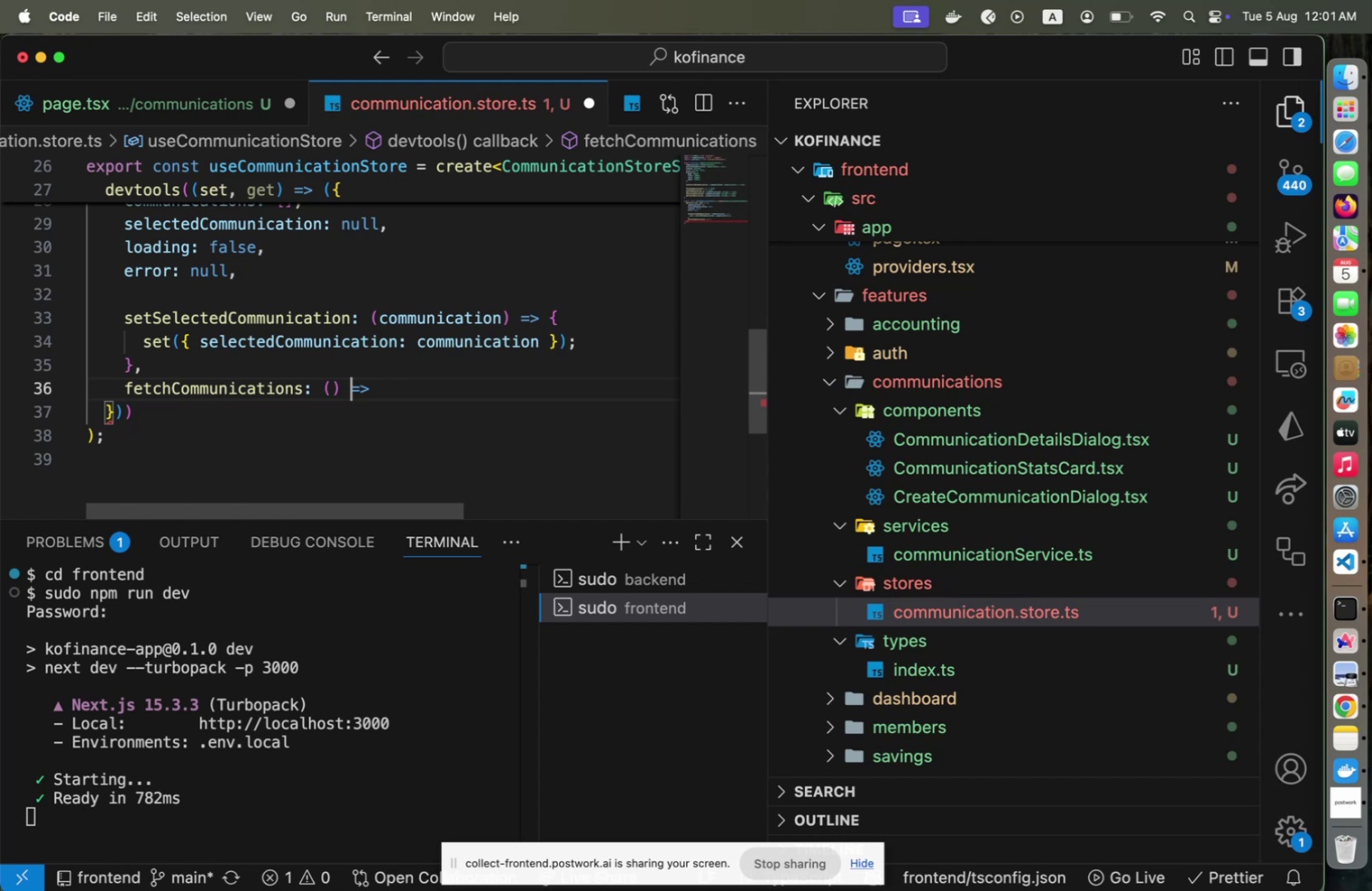 
key(ArrowLeft)
 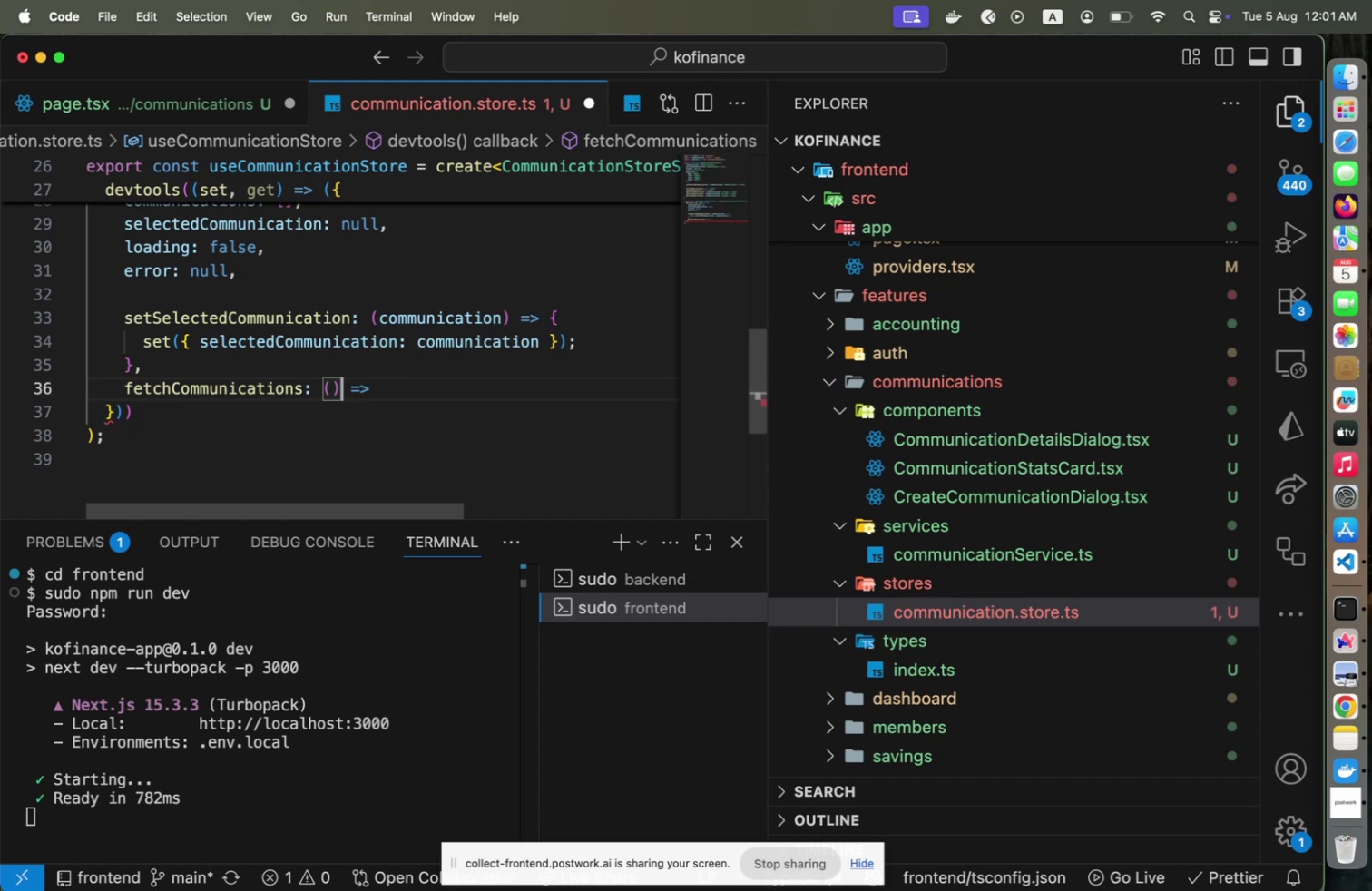 
key(ArrowLeft)
 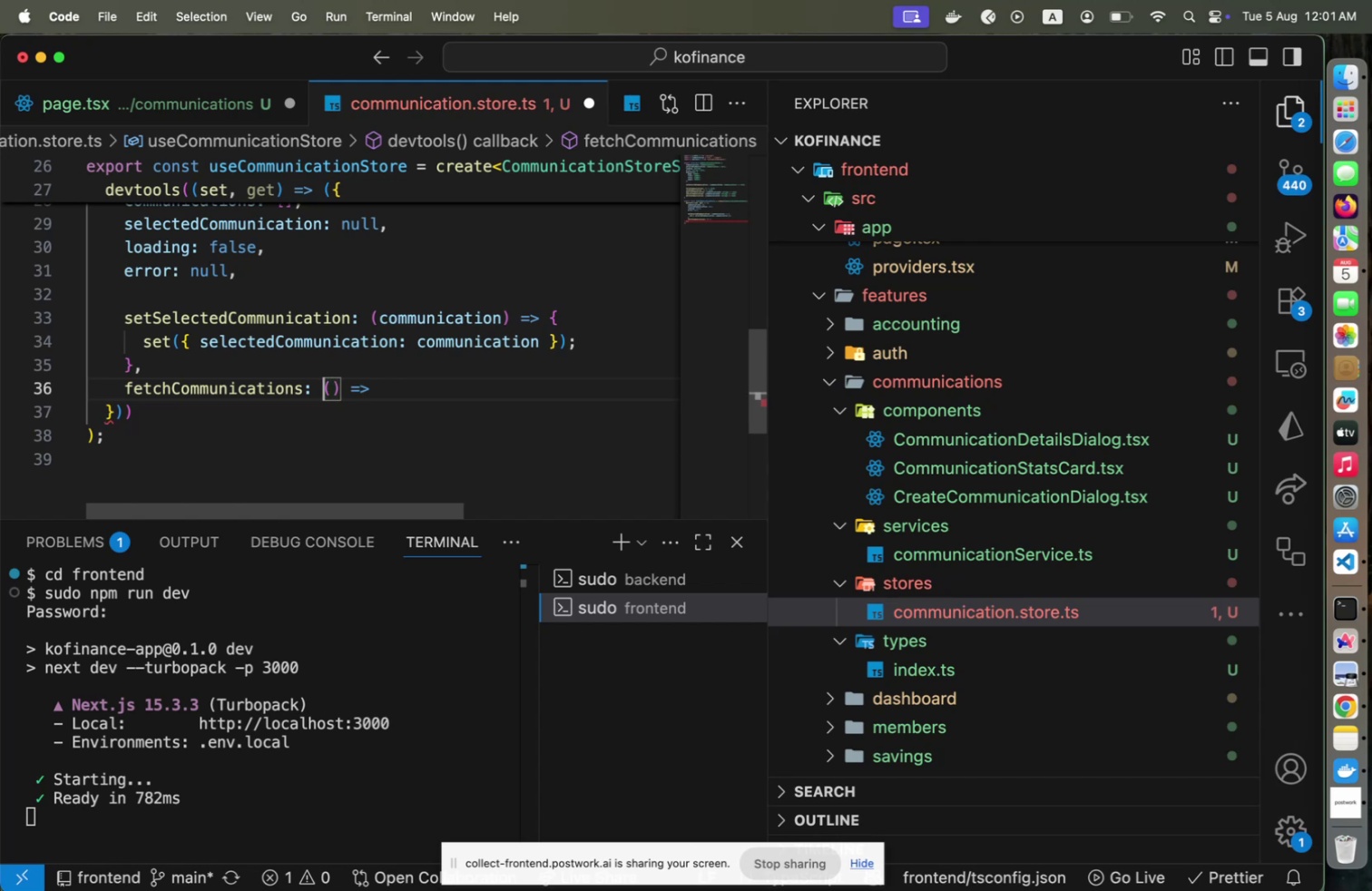 
key(ArrowLeft)
 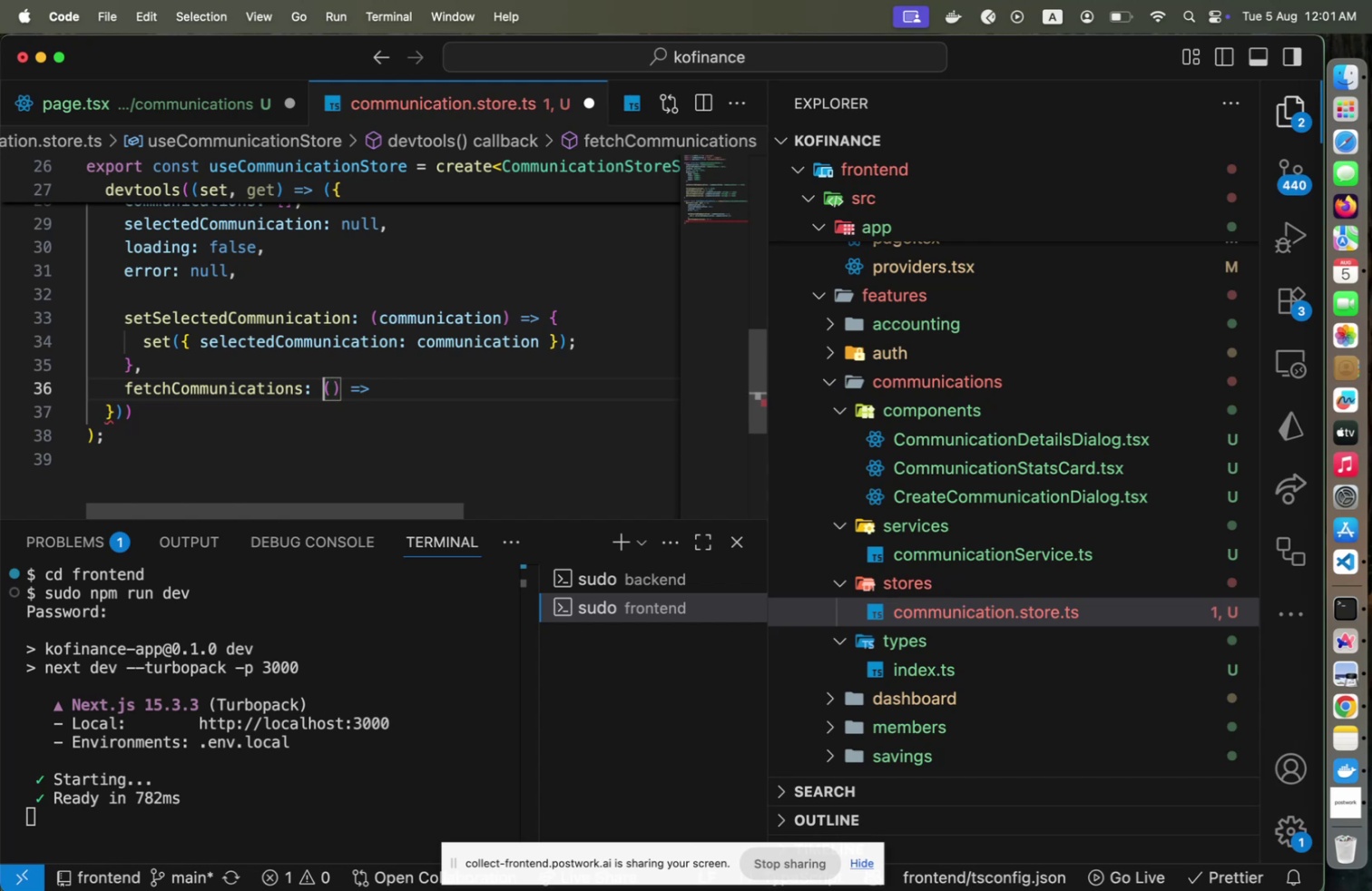 
type(async [End]{)
 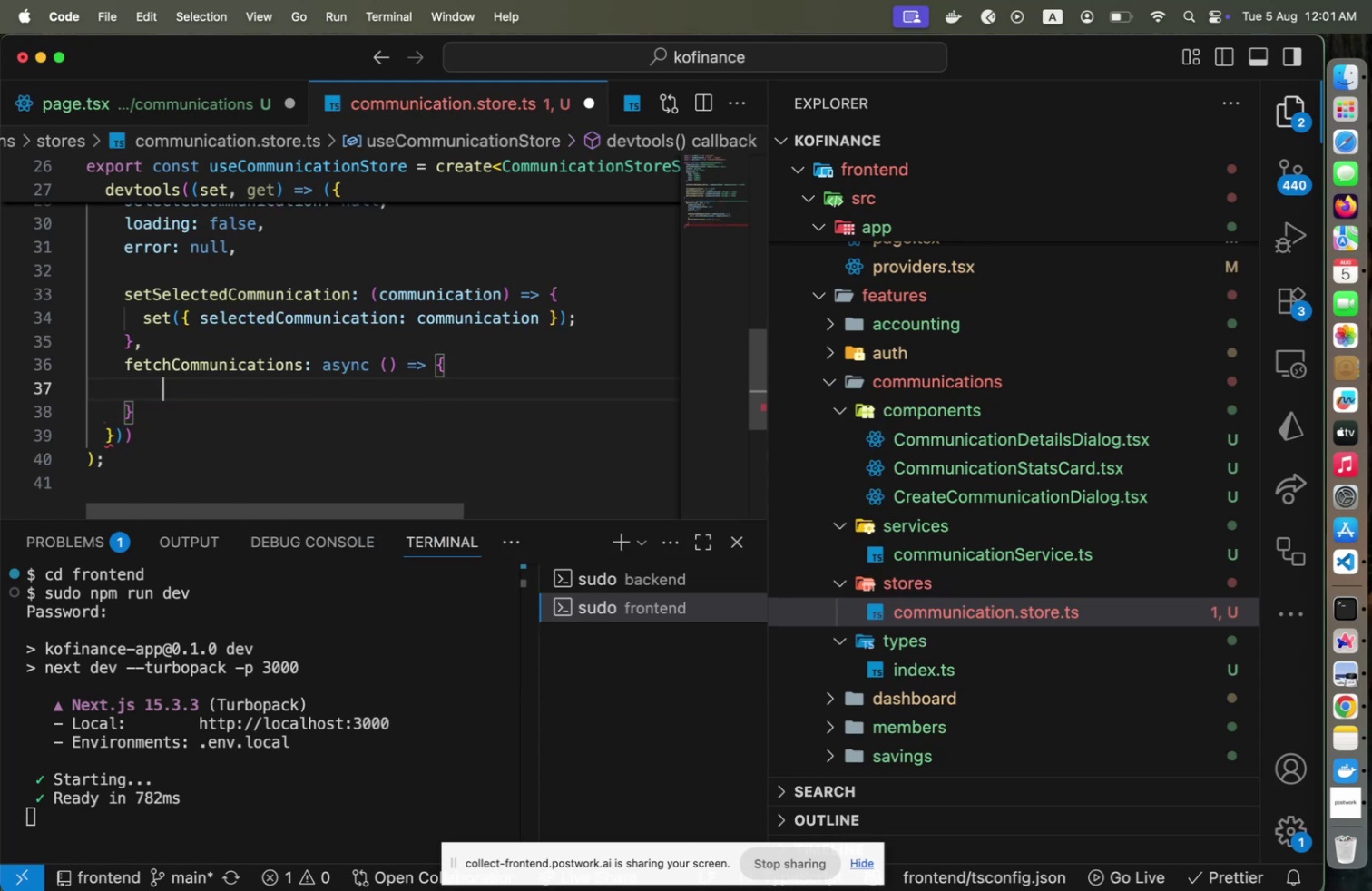 
 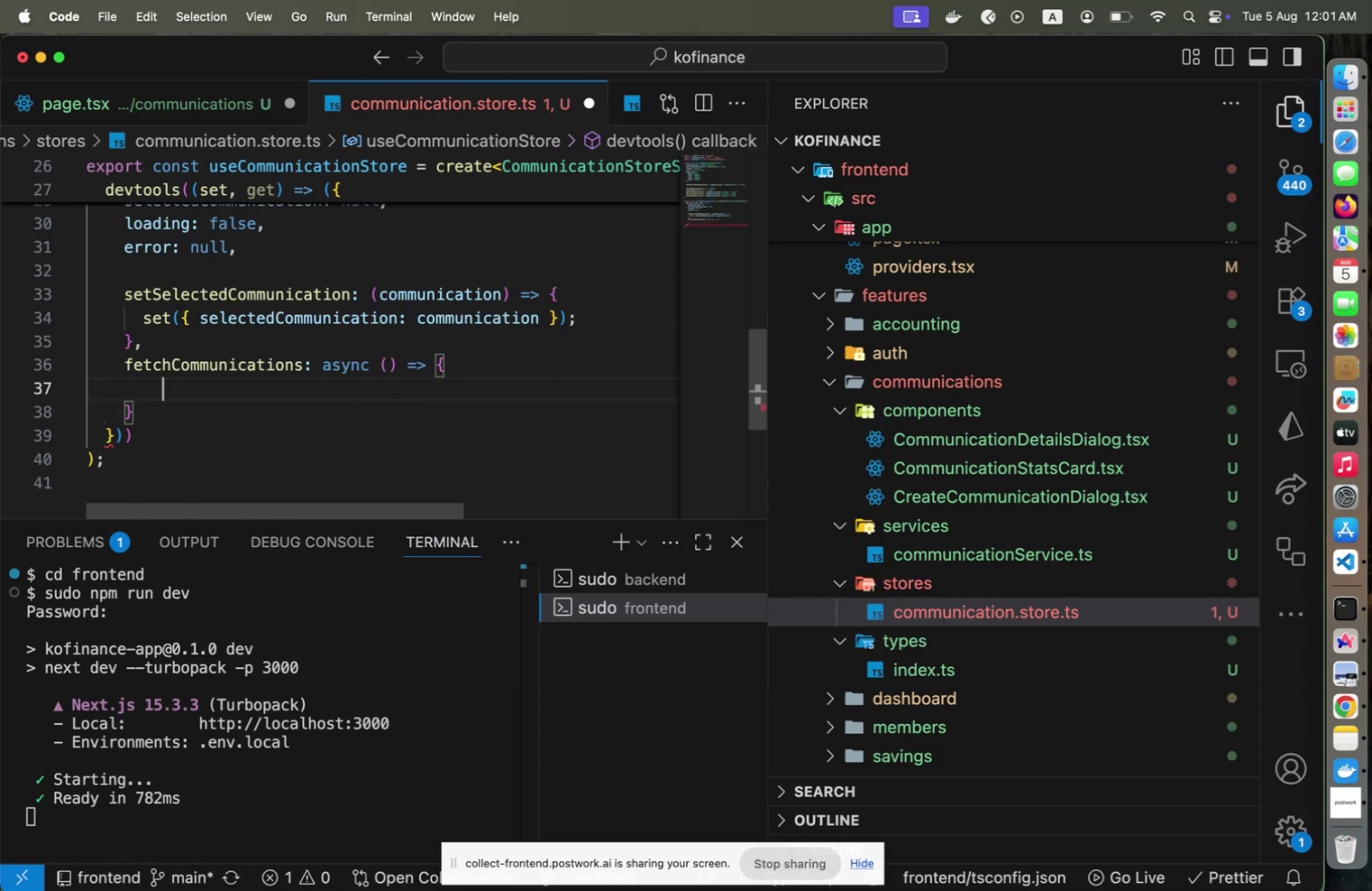 
key(Enter)
 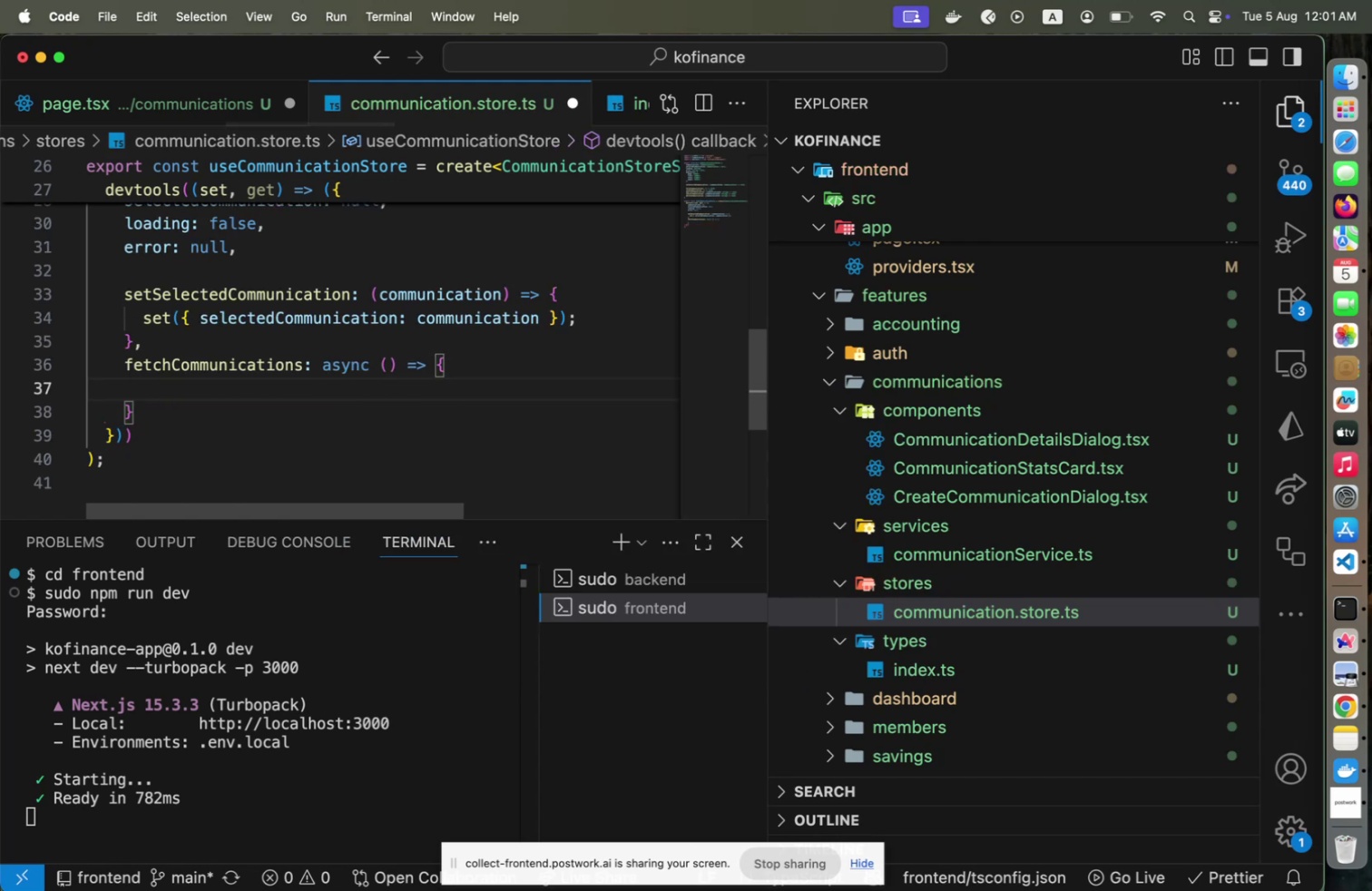 
type(try {)
 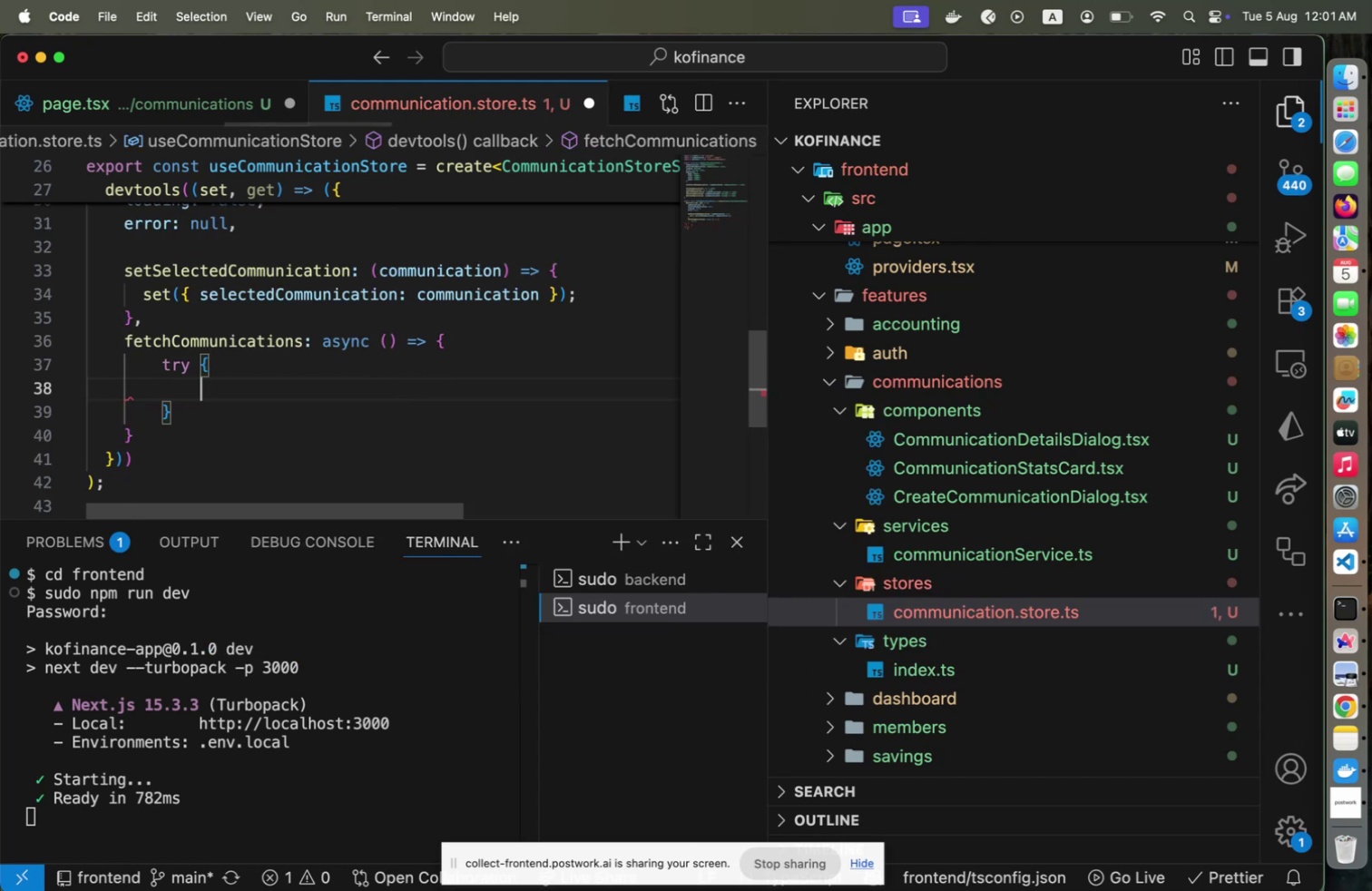 
 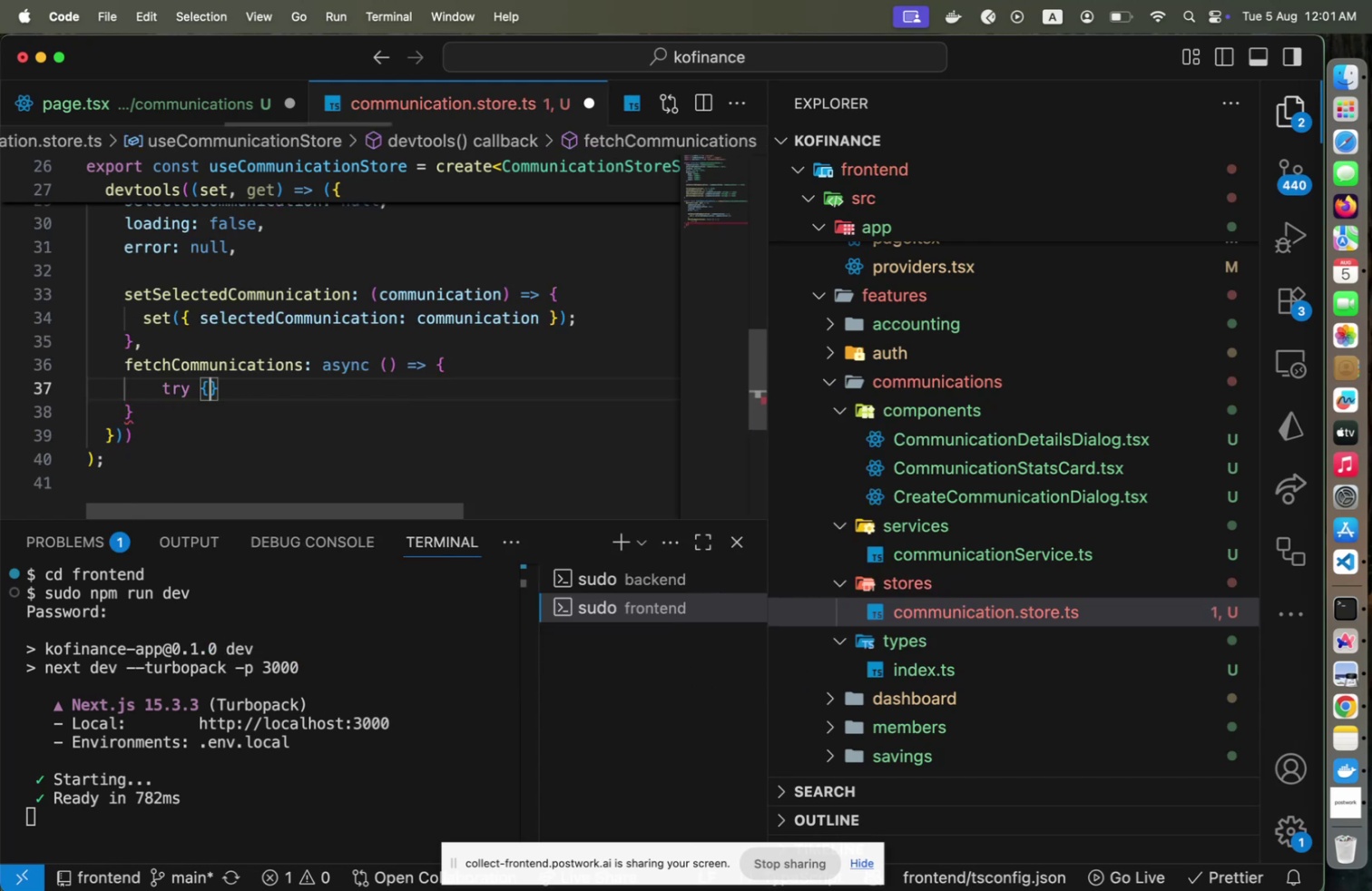 
key(Enter)
 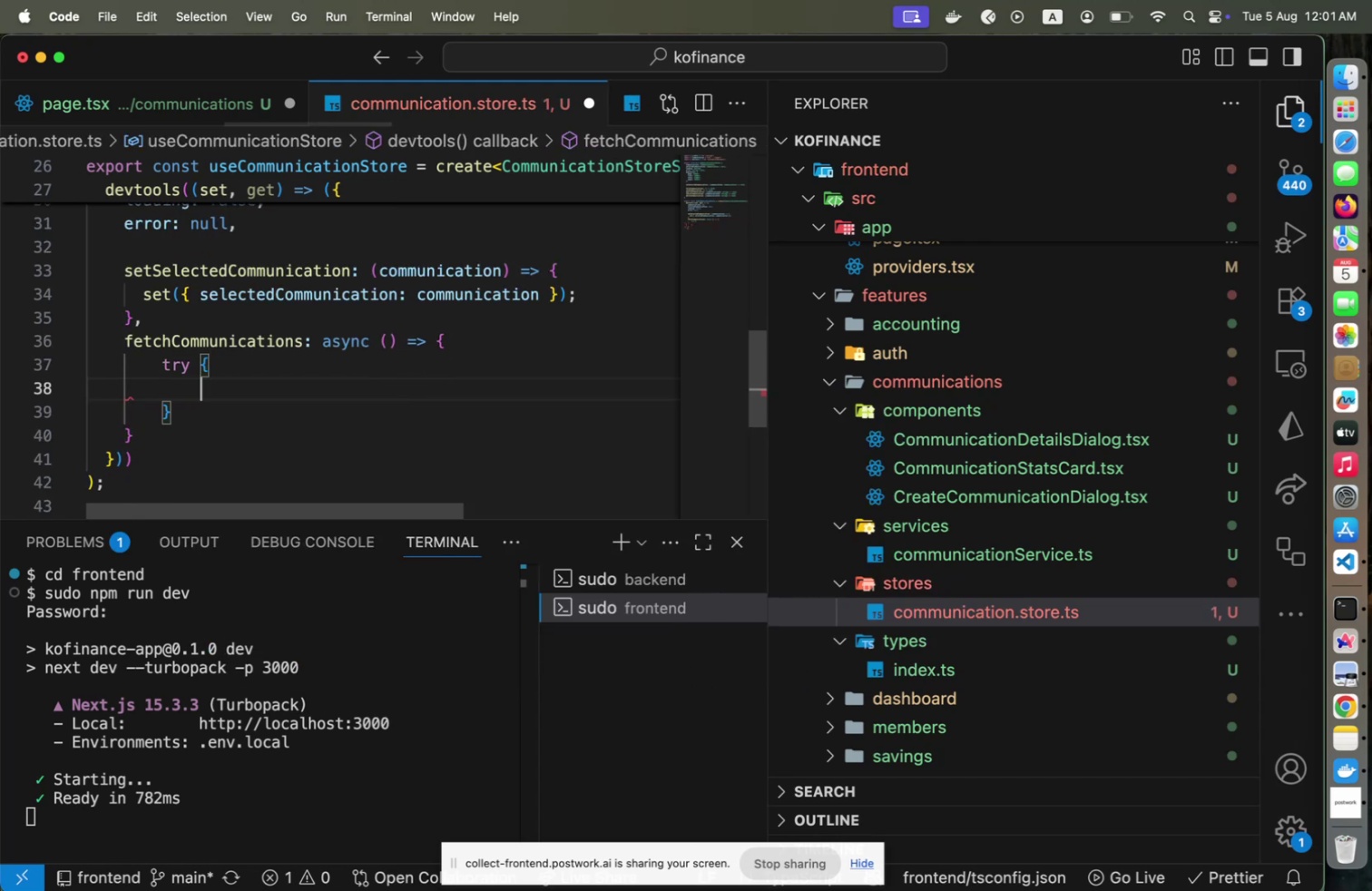 
key(ArrowDown)
 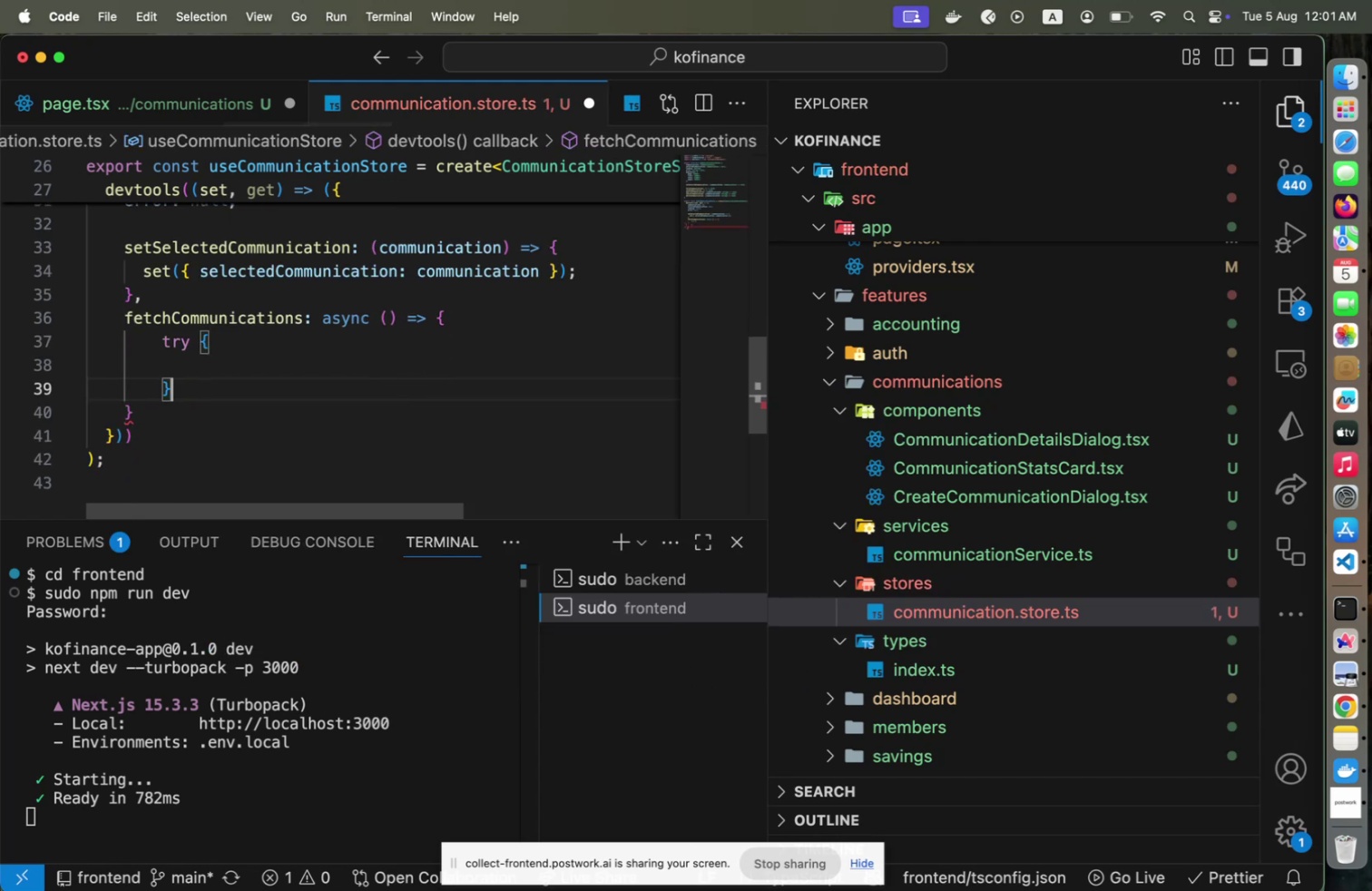 
type( catch(error)
 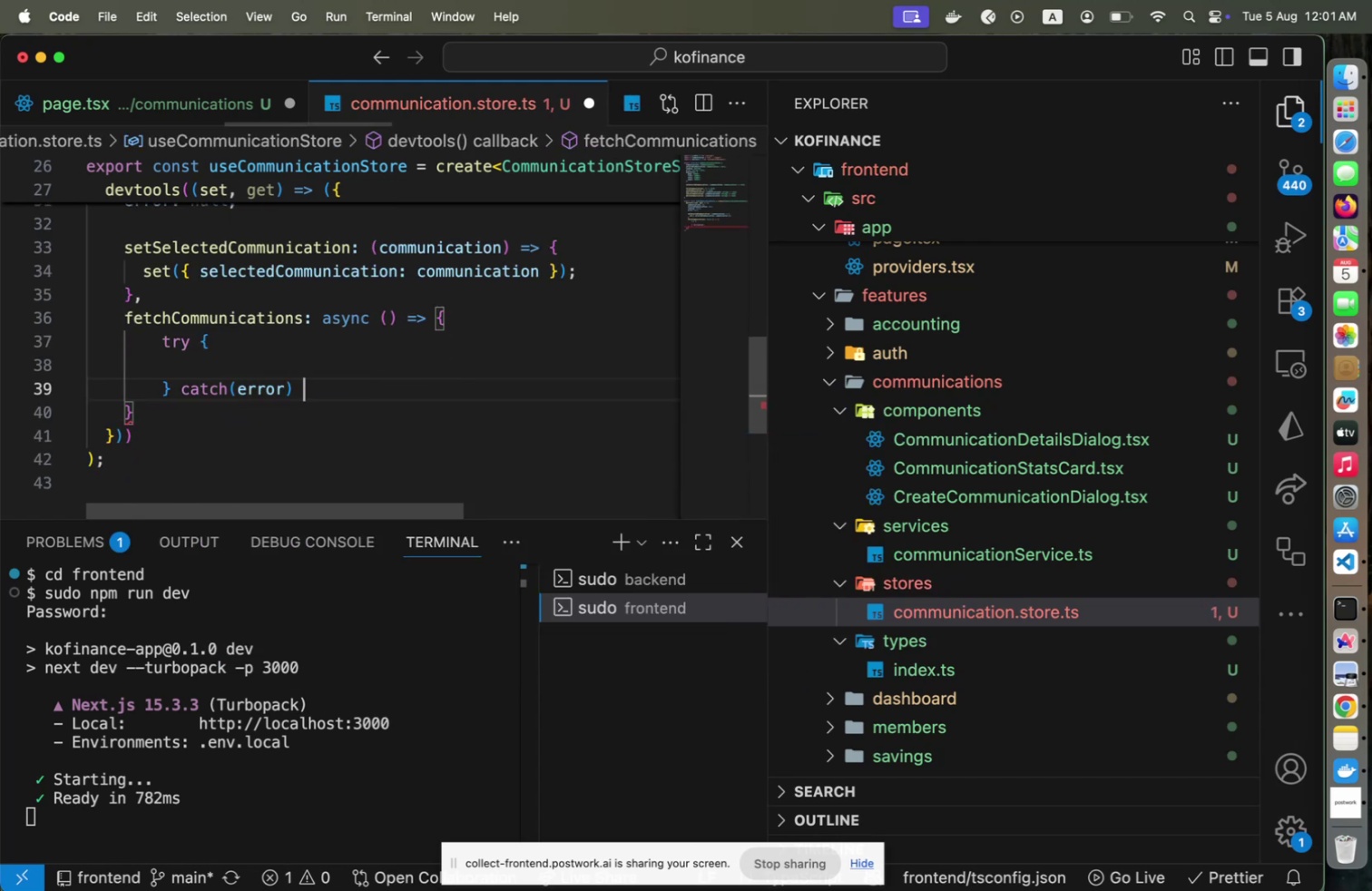 
 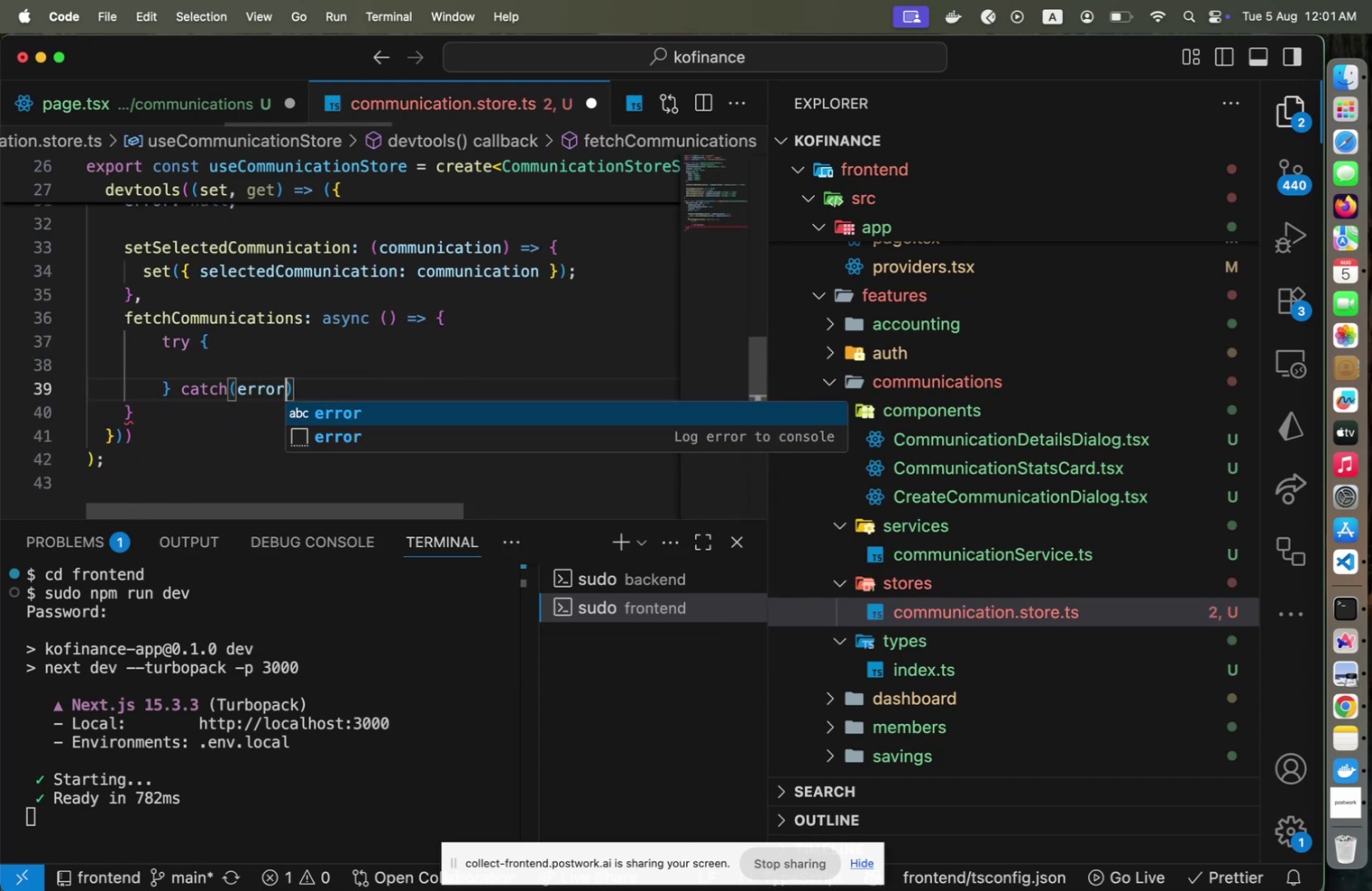 
key(ArrowRight)
 